 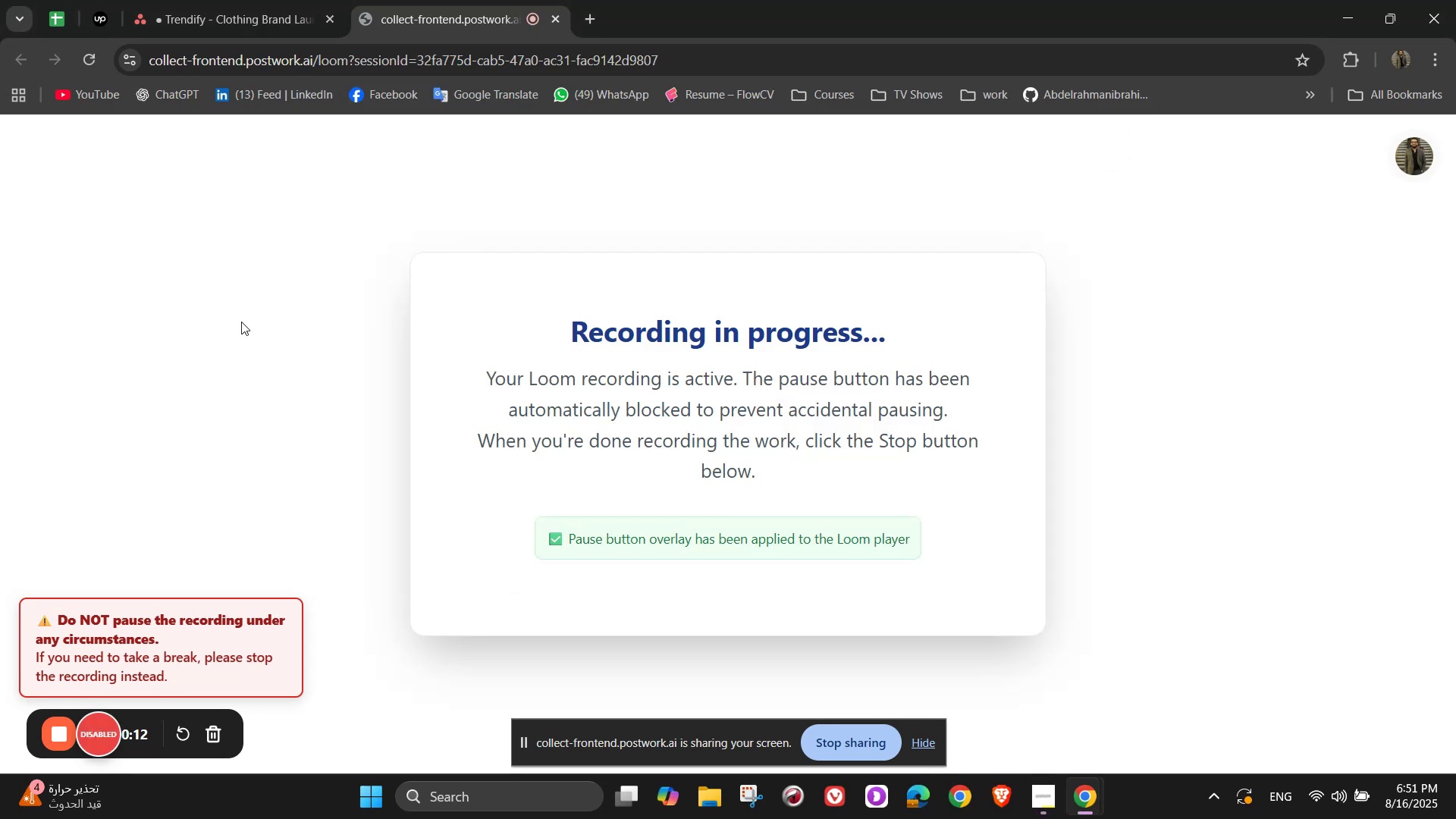 
left_click([228, 0])
 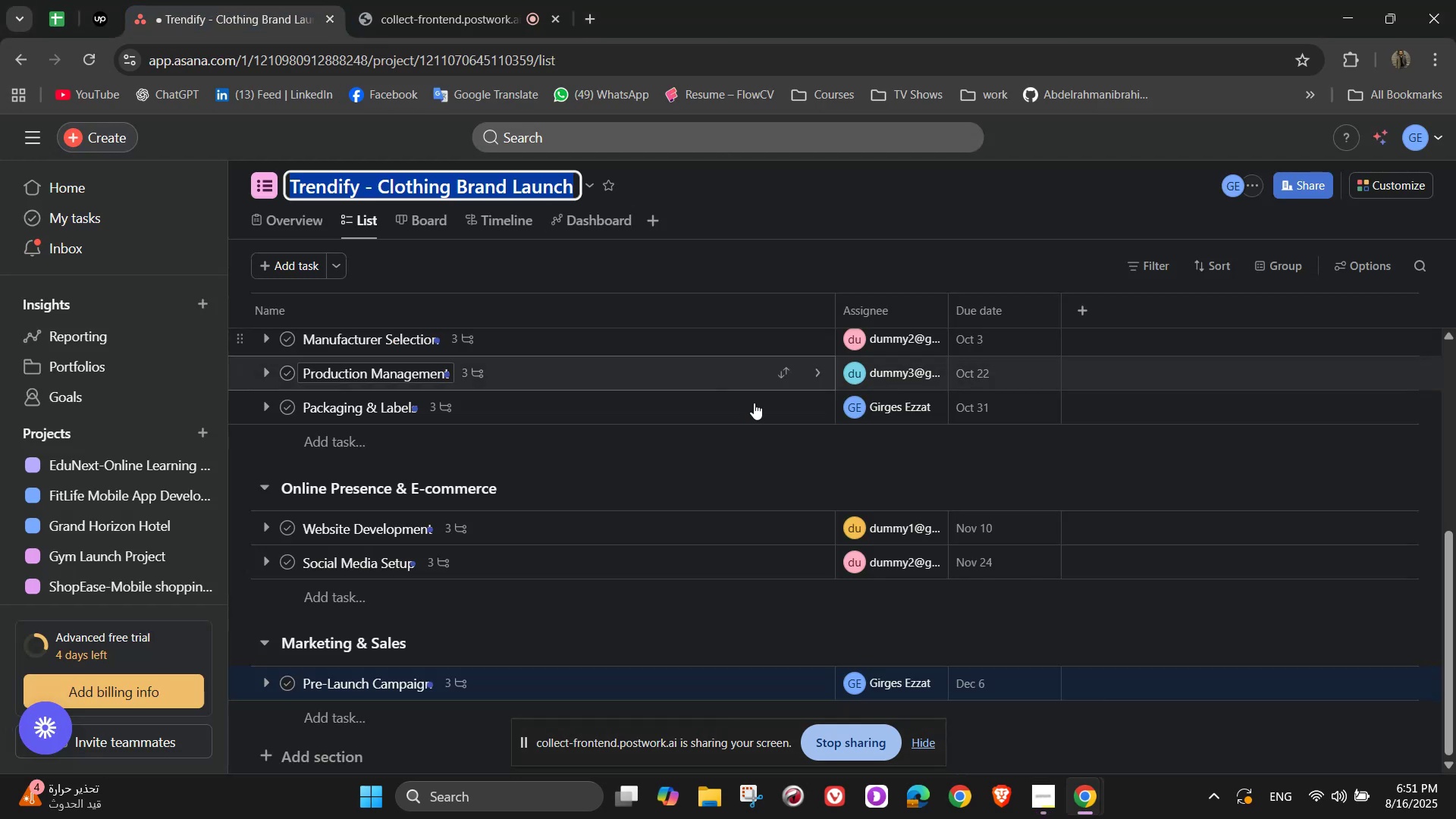 
scroll: coordinate [469, 654], scroll_direction: down, amount: 2.0
 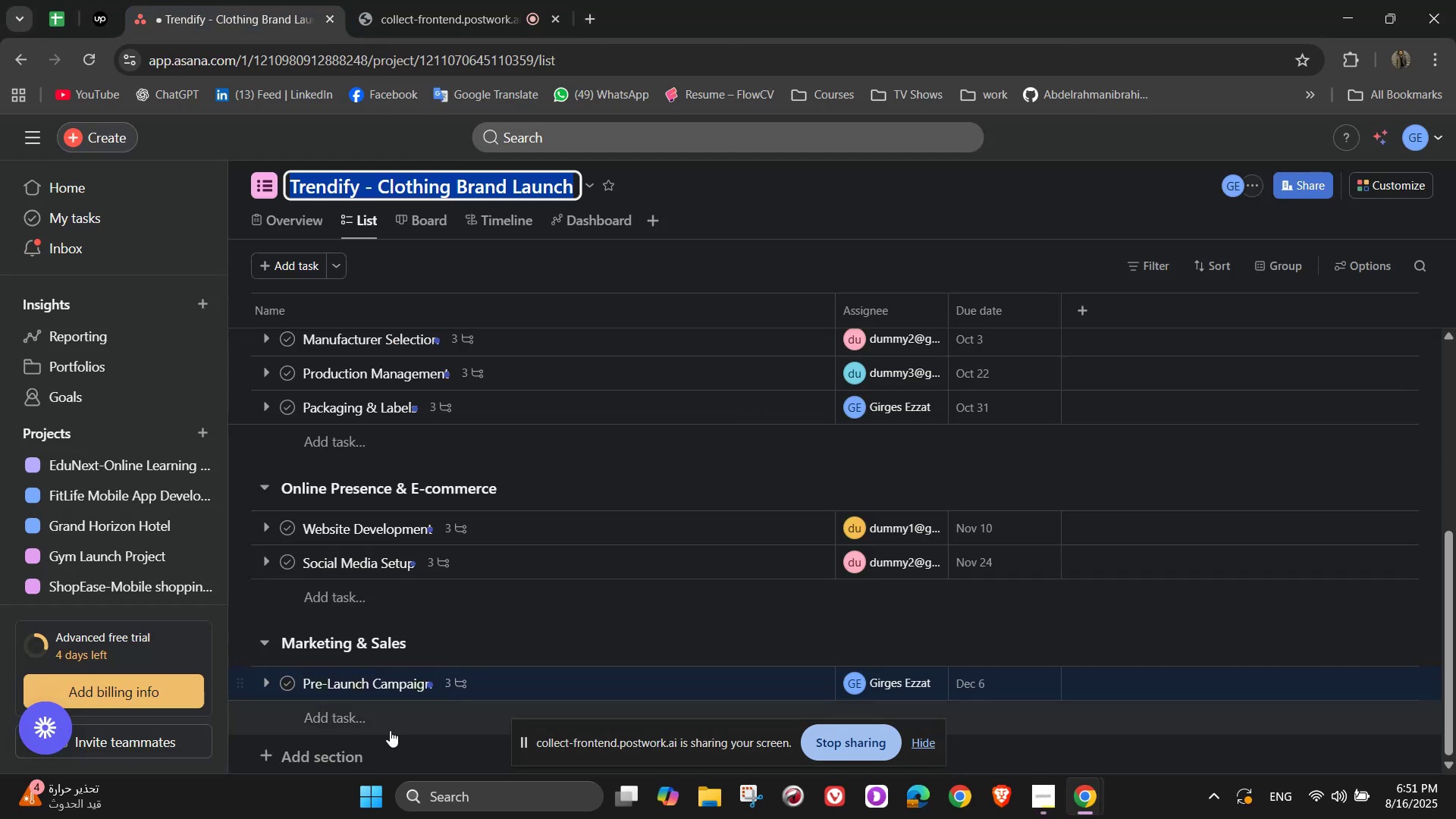 
left_click([390, 730])
 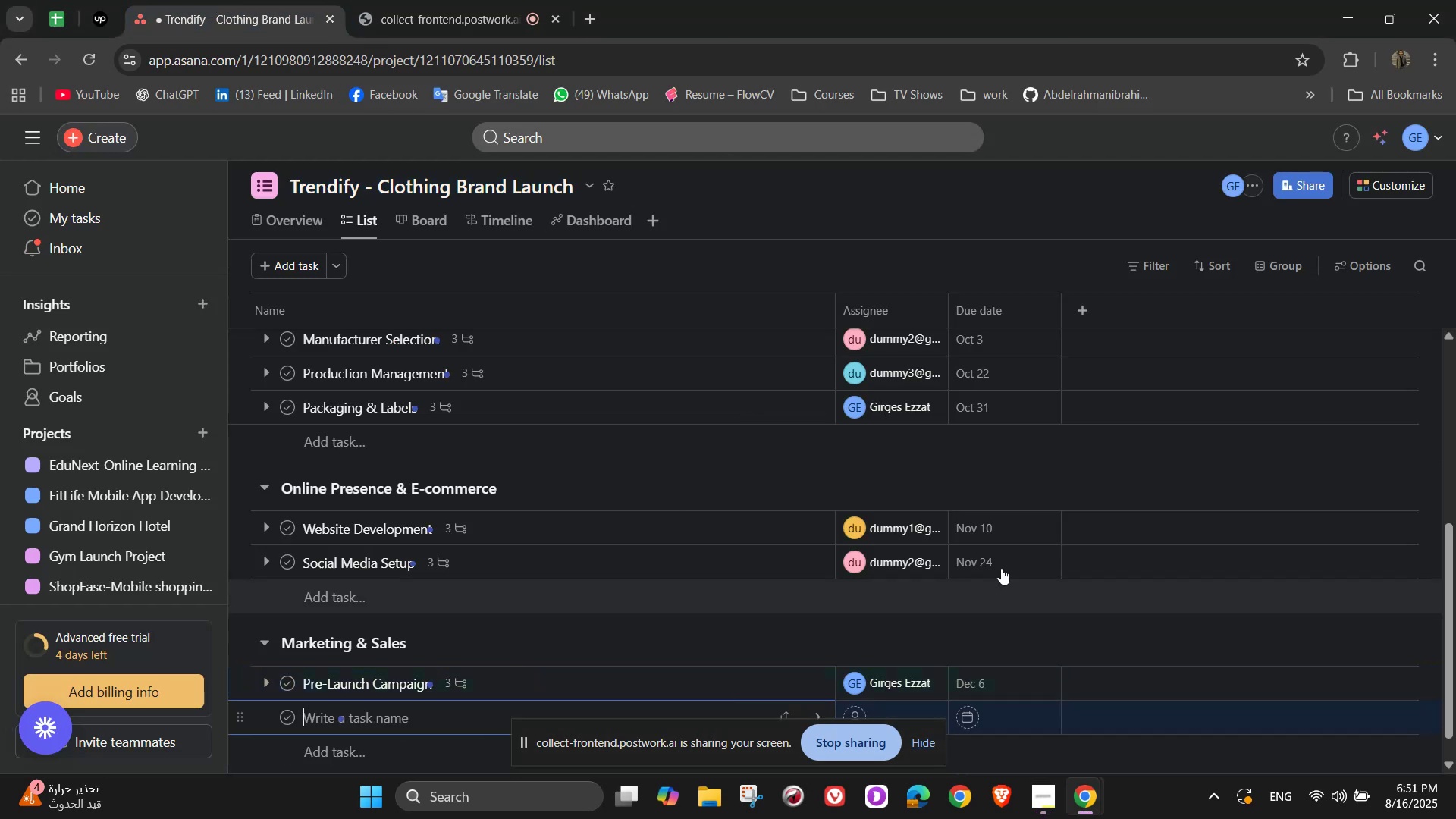 
scroll: coordinate [1035, 549], scroll_direction: down, amount: 2.0
 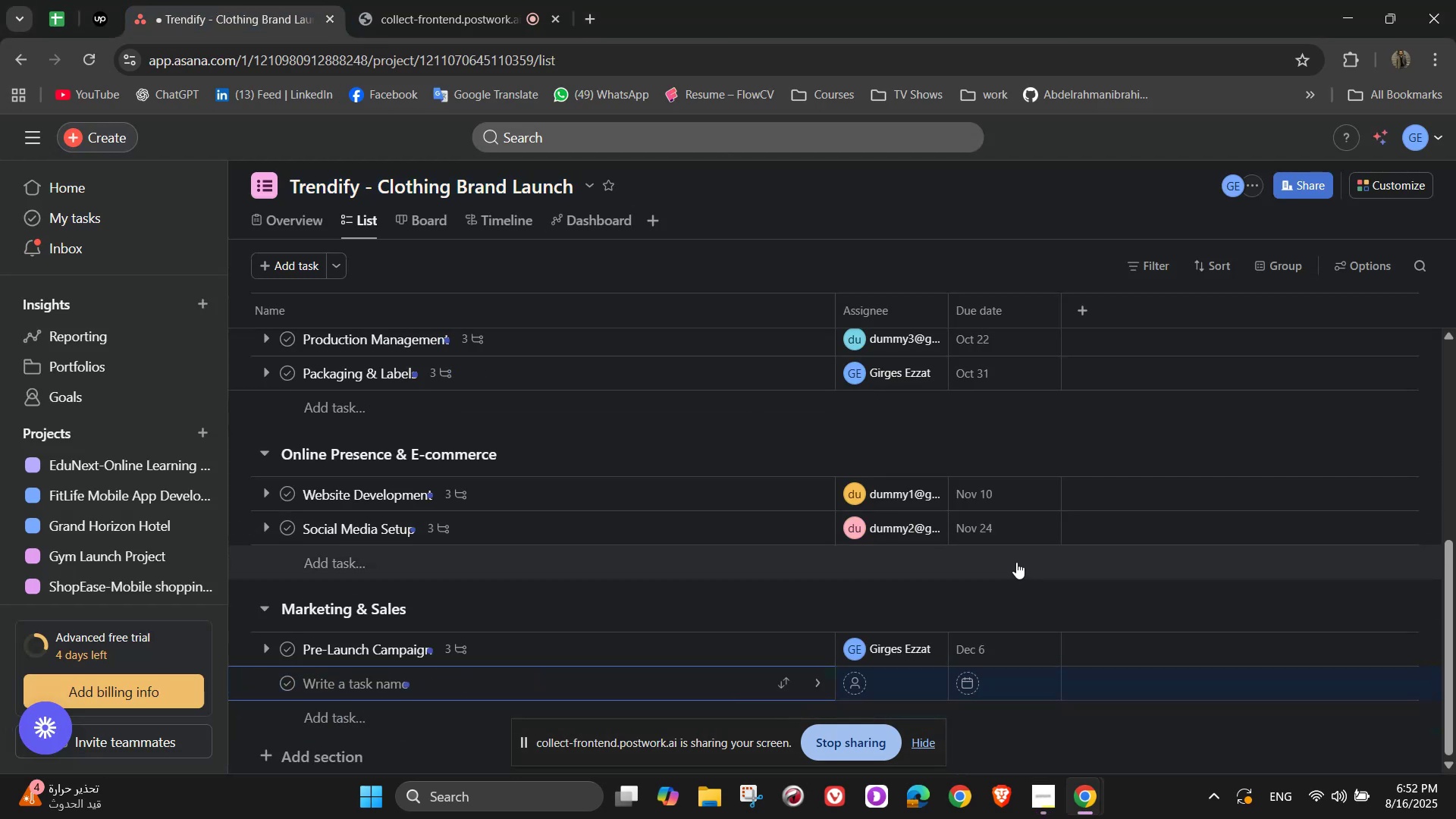 
wait(6.54)
 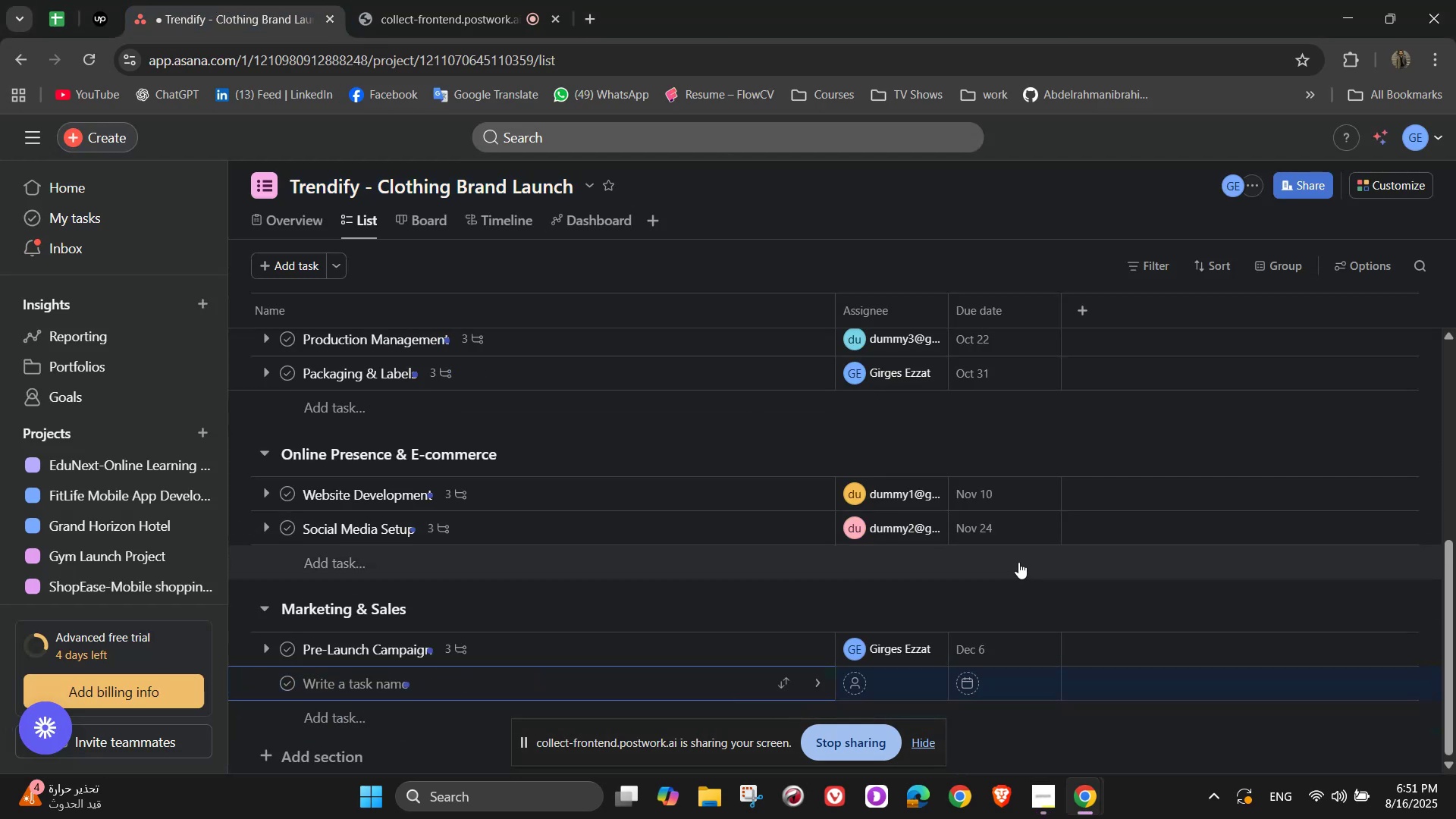 
type(Launch Campaign)
 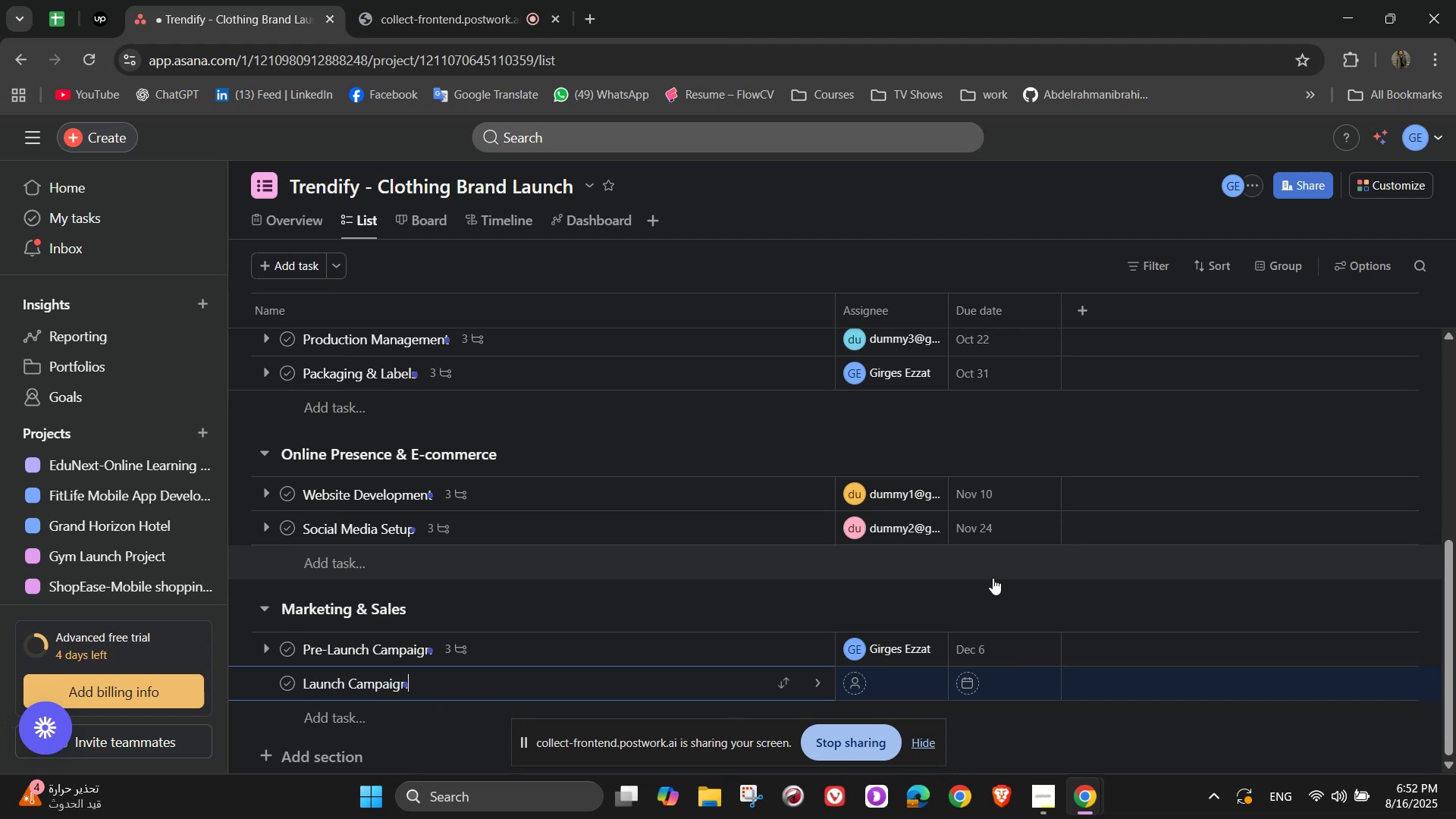 
wait(5.26)
 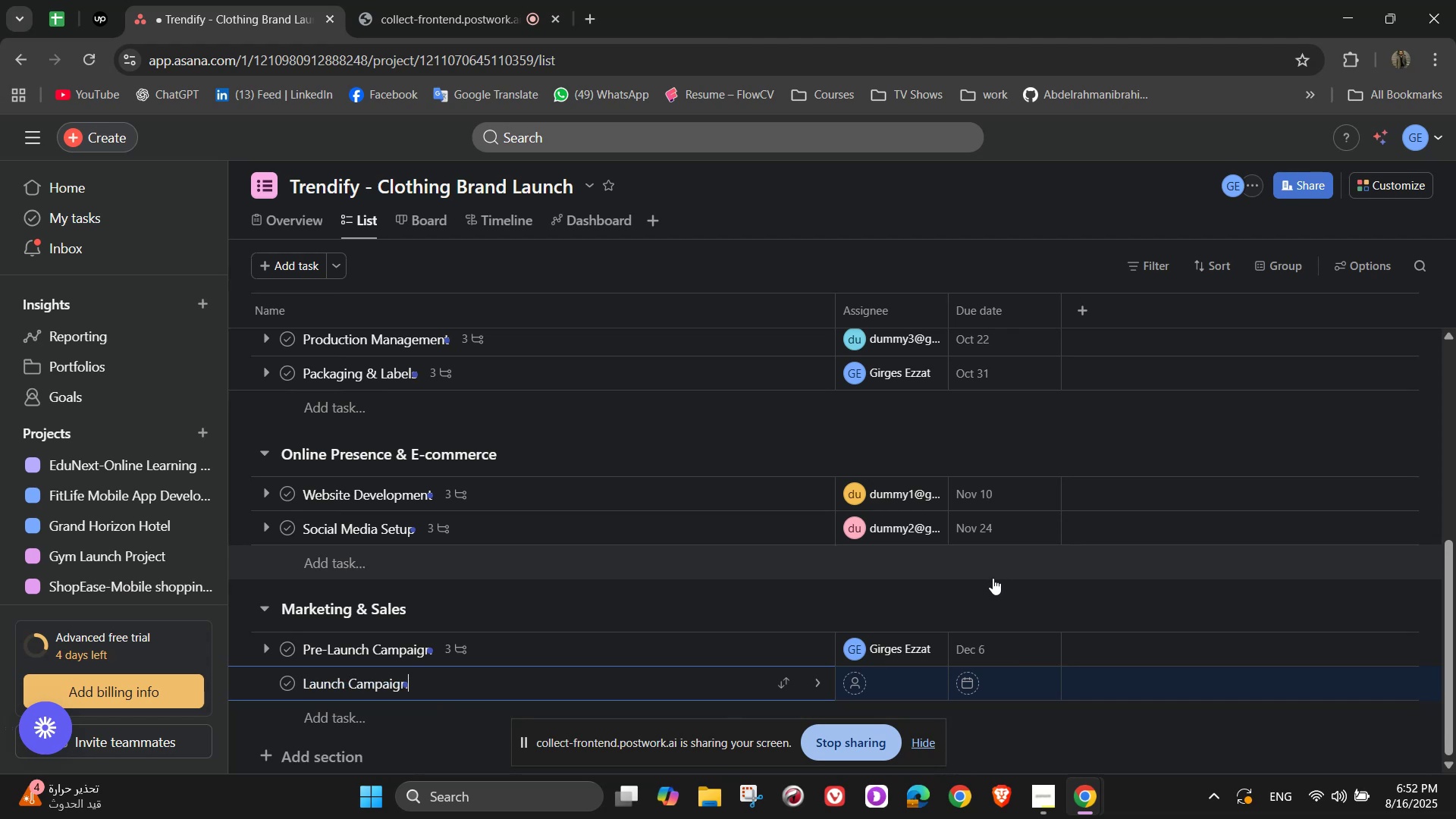 
double_click([929, 742])
 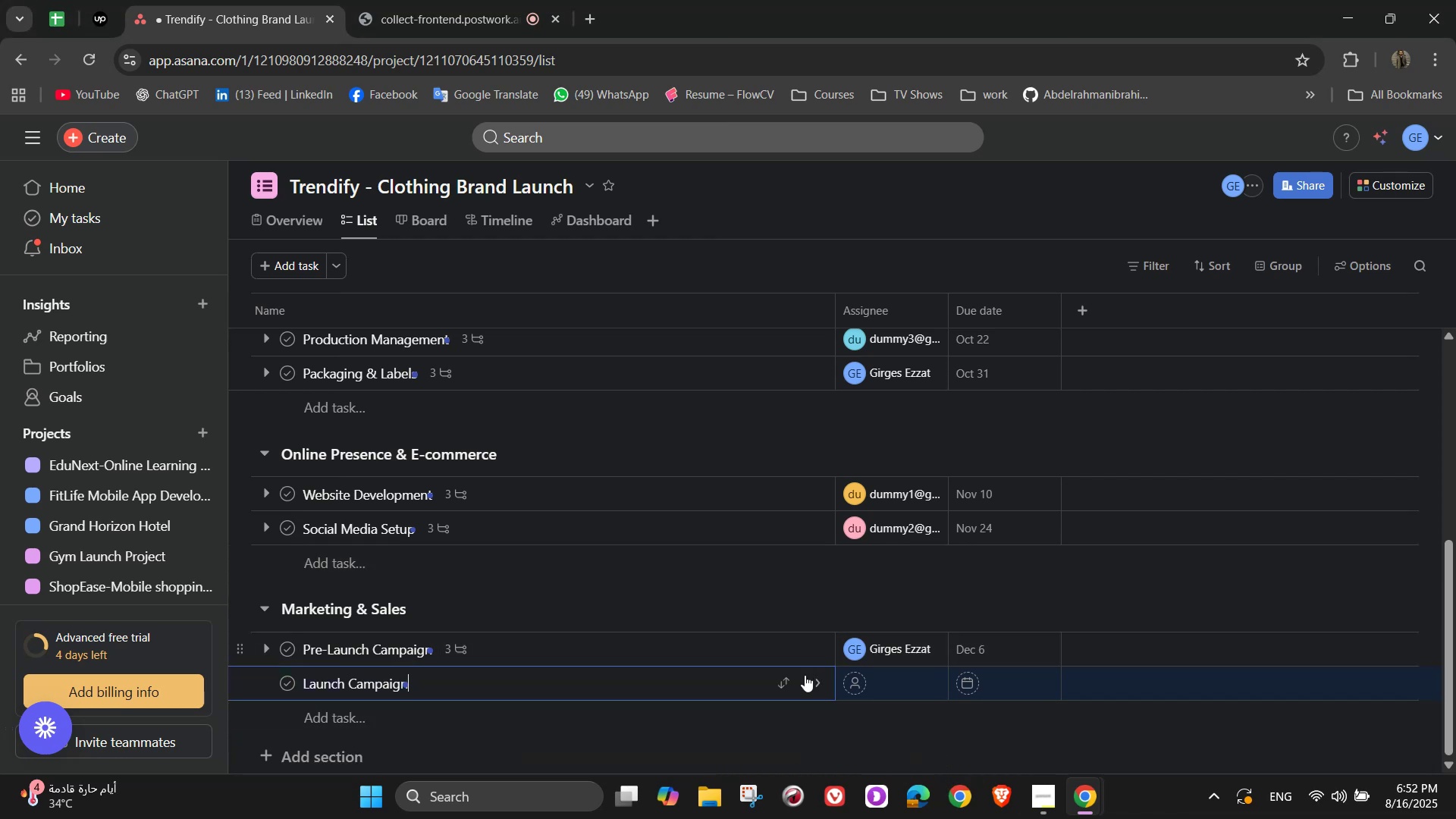 
left_click([805, 682])
 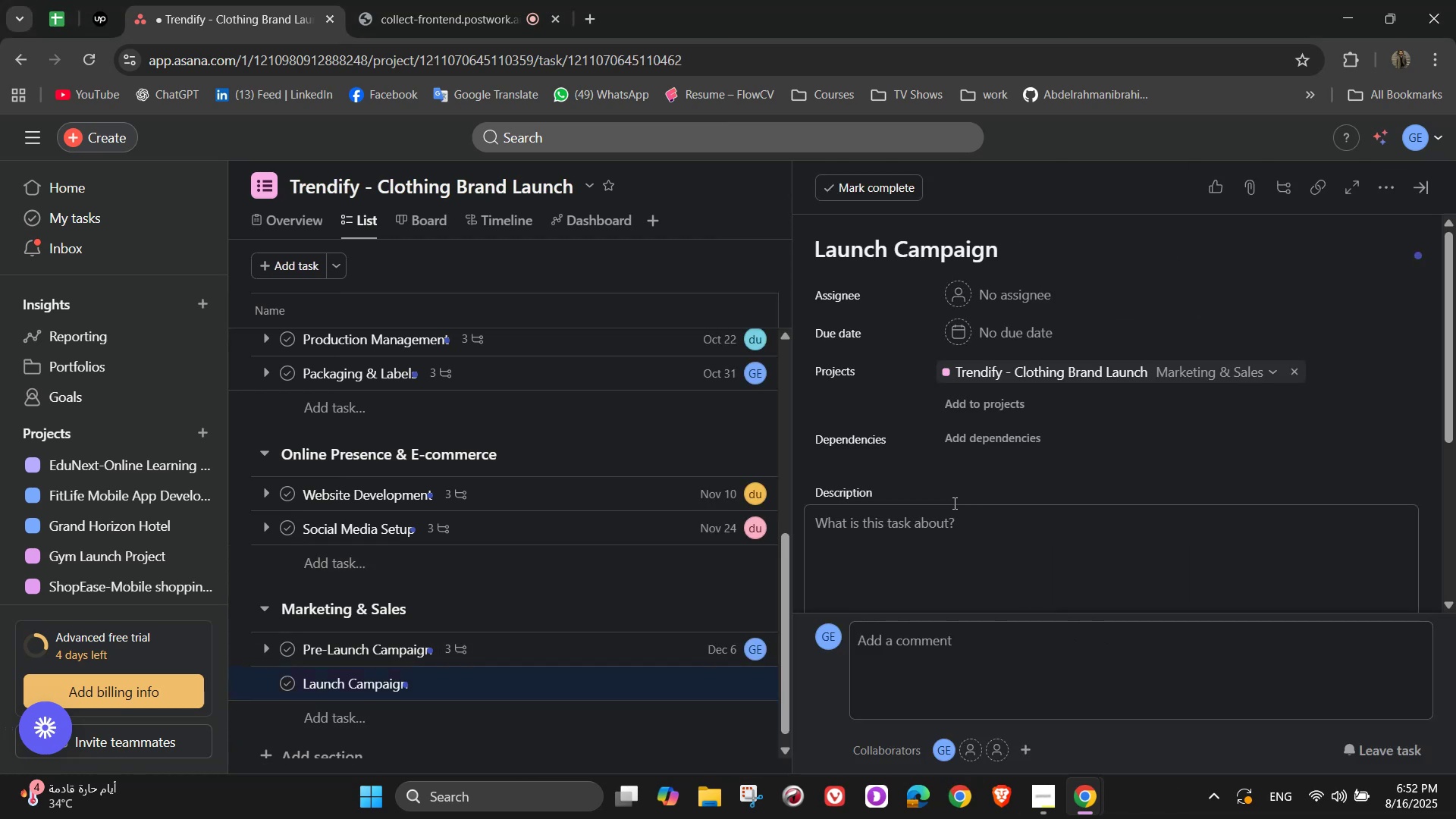 
wait(6.82)
 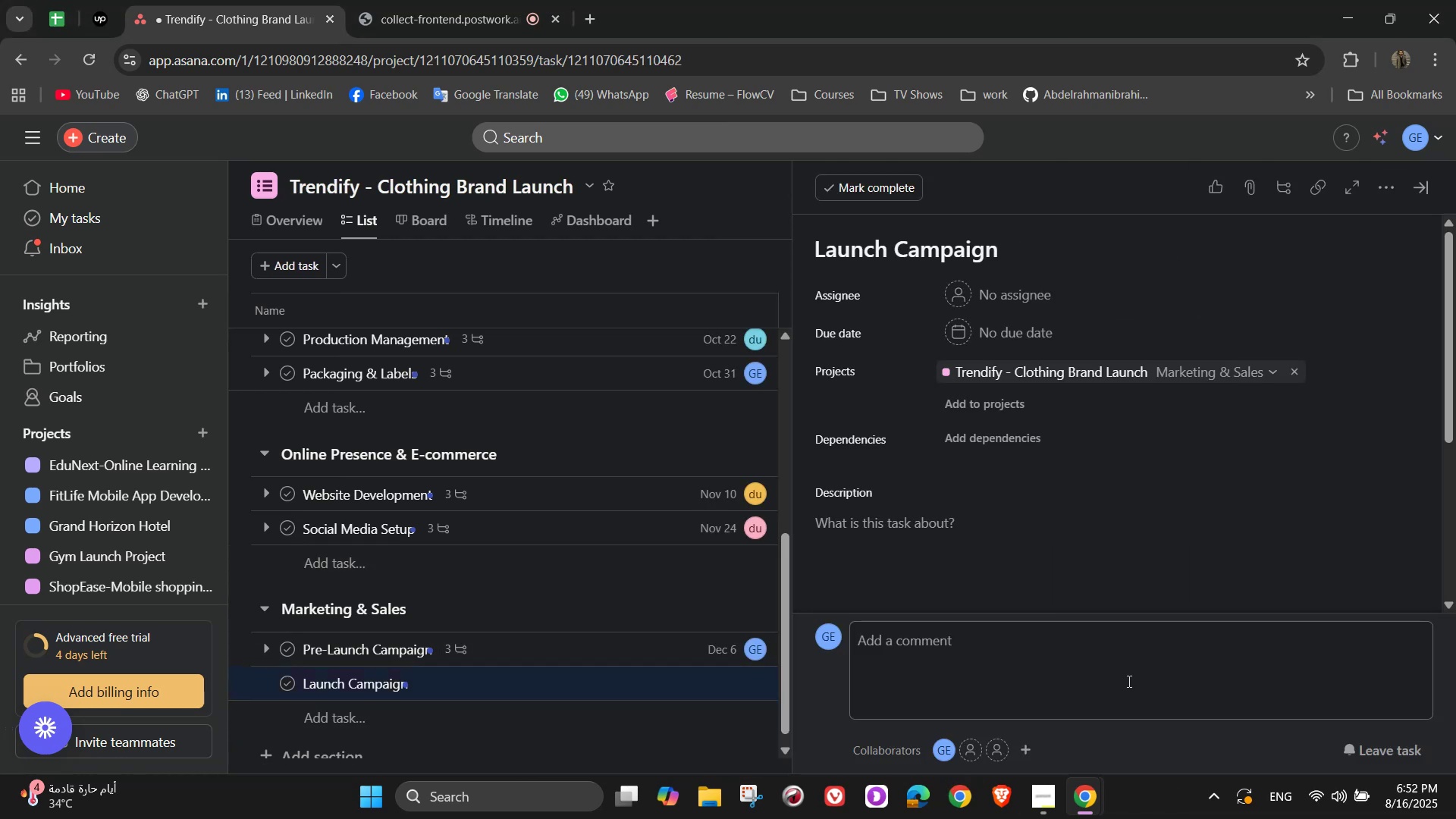 
left_click([1011, 300])
 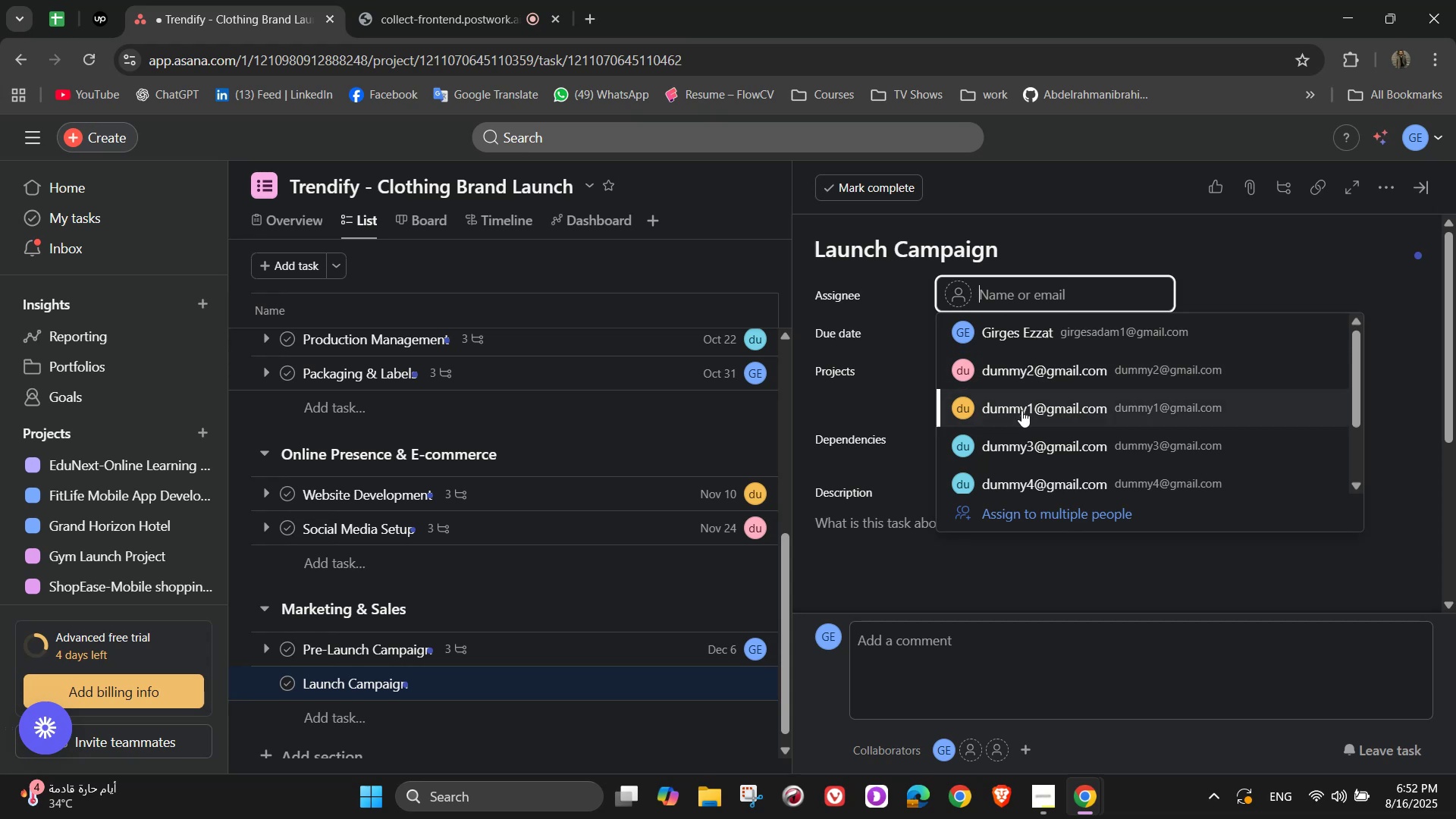 
left_click([1026, 442])
 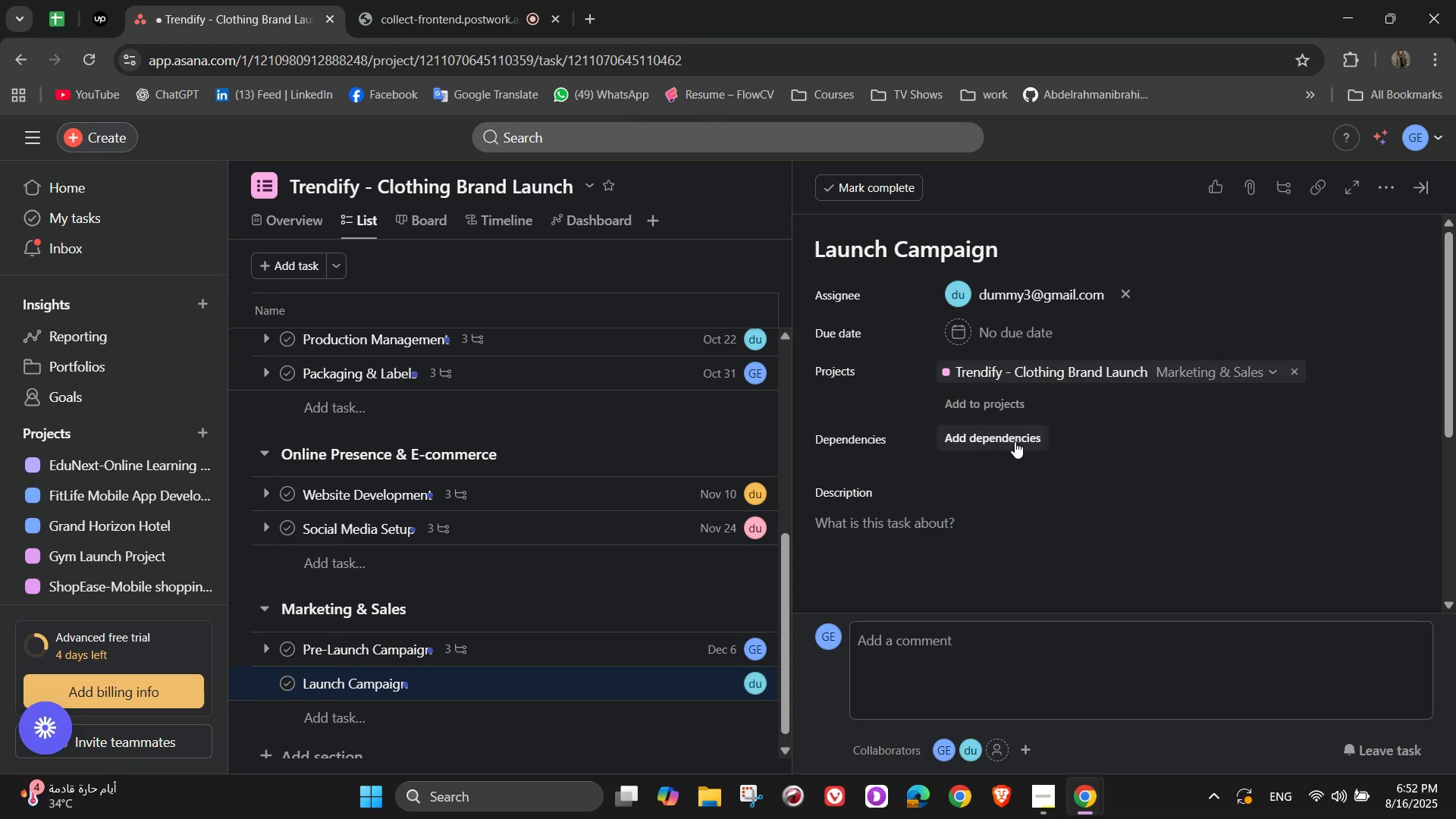 
wait(9.69)
 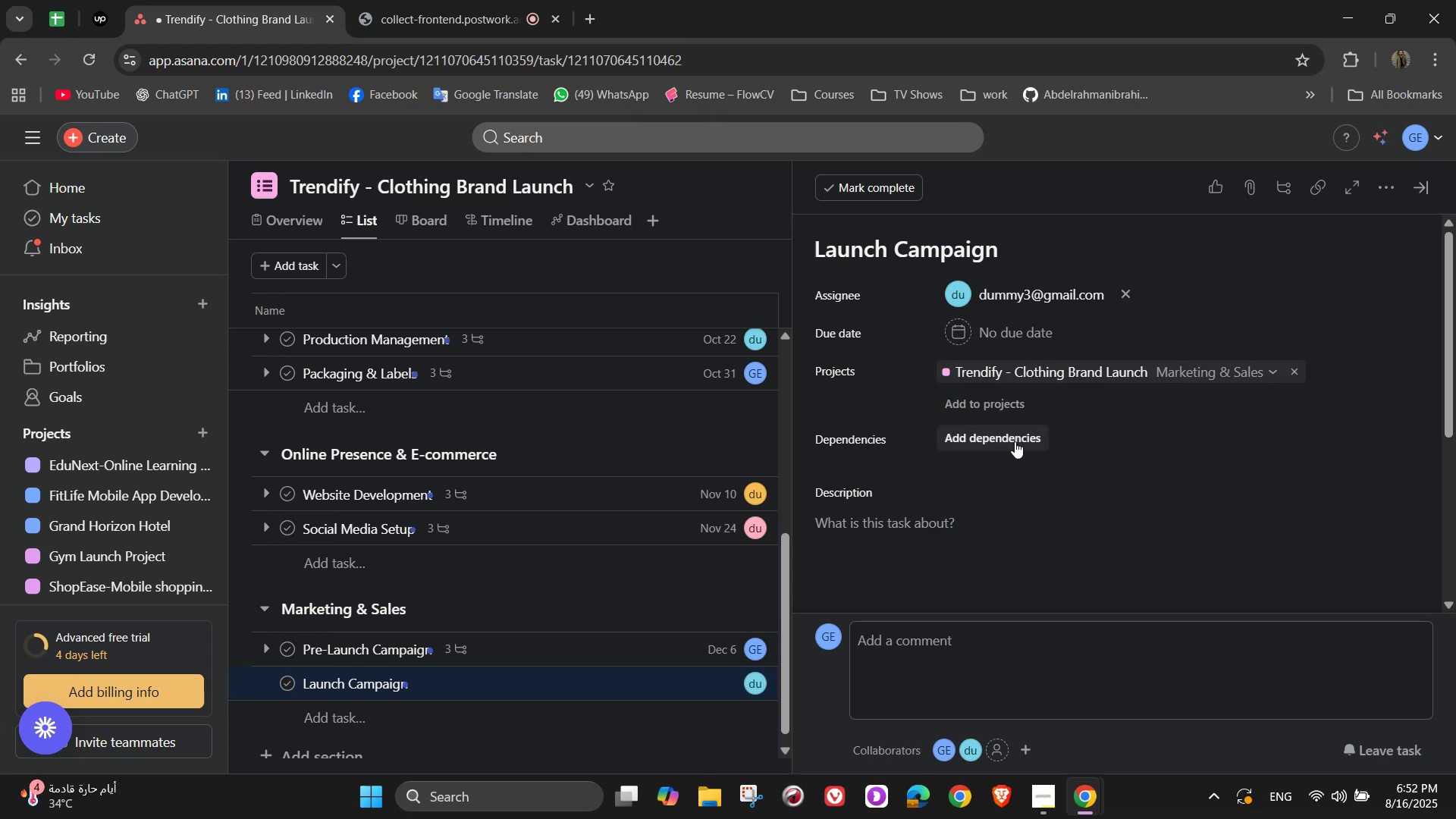 
left_click([1027, 321])
 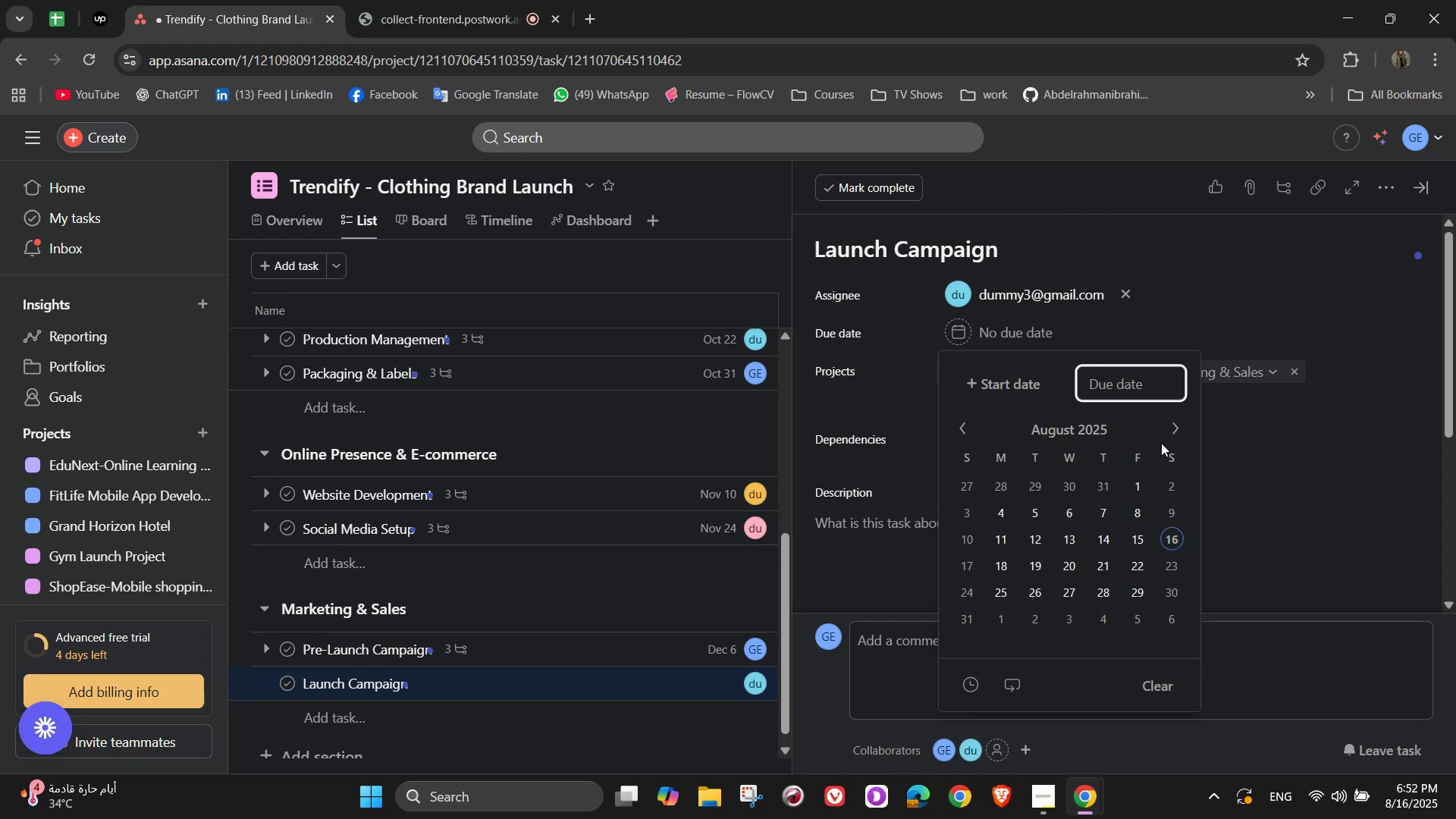 
wait(8.14)
 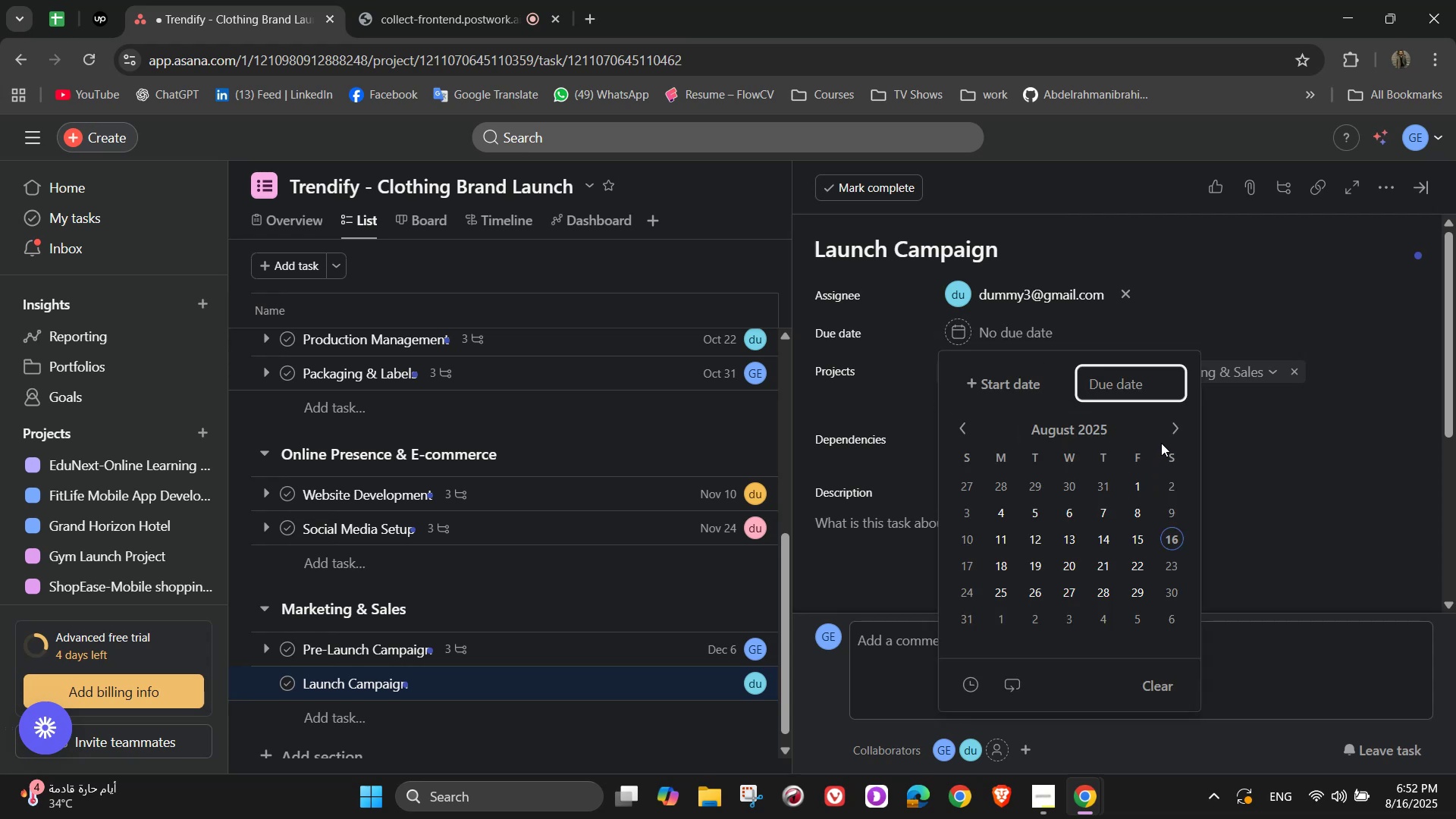 
left_click([1186, 426])
 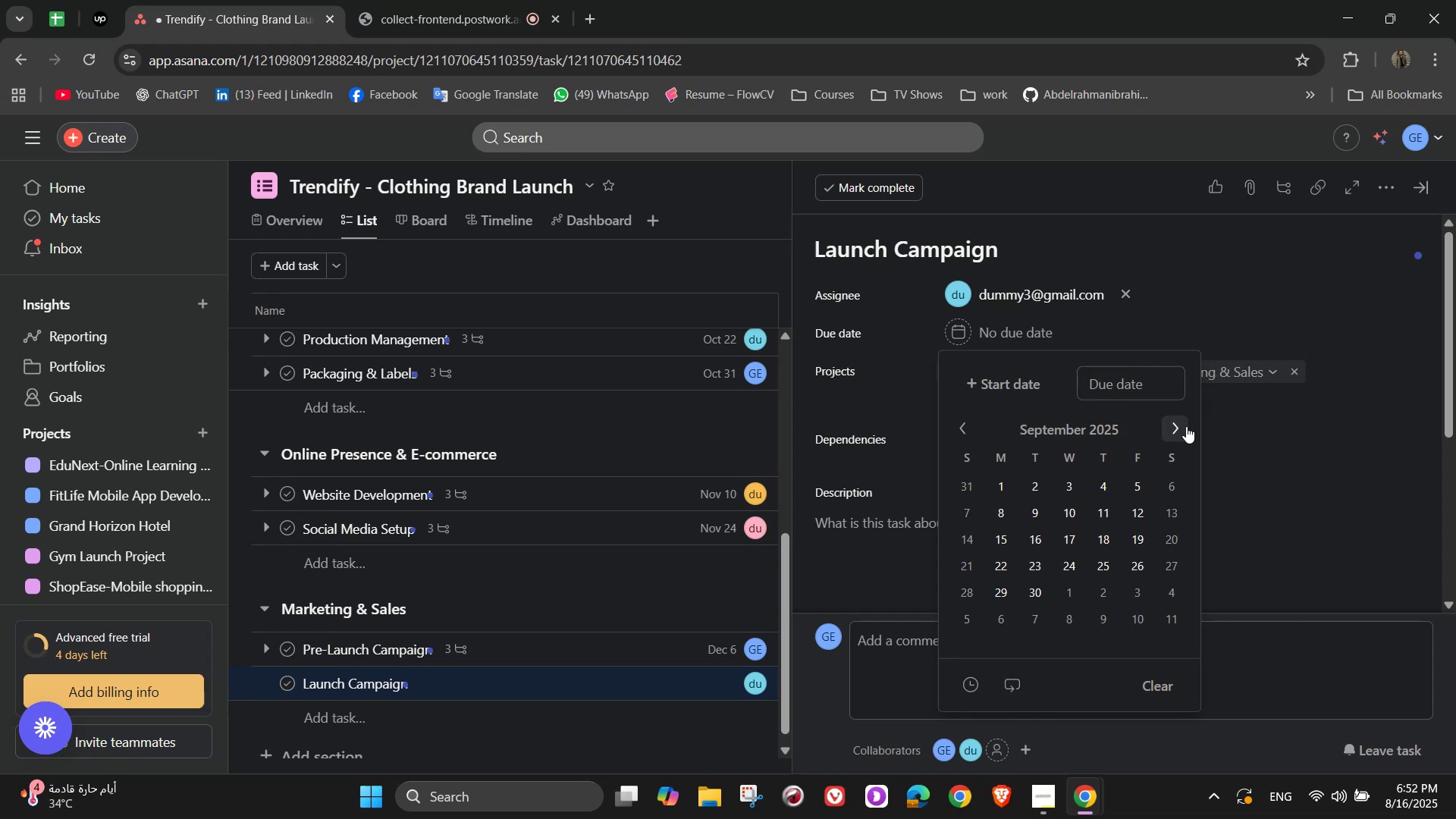 
double_click([1186, 426])
 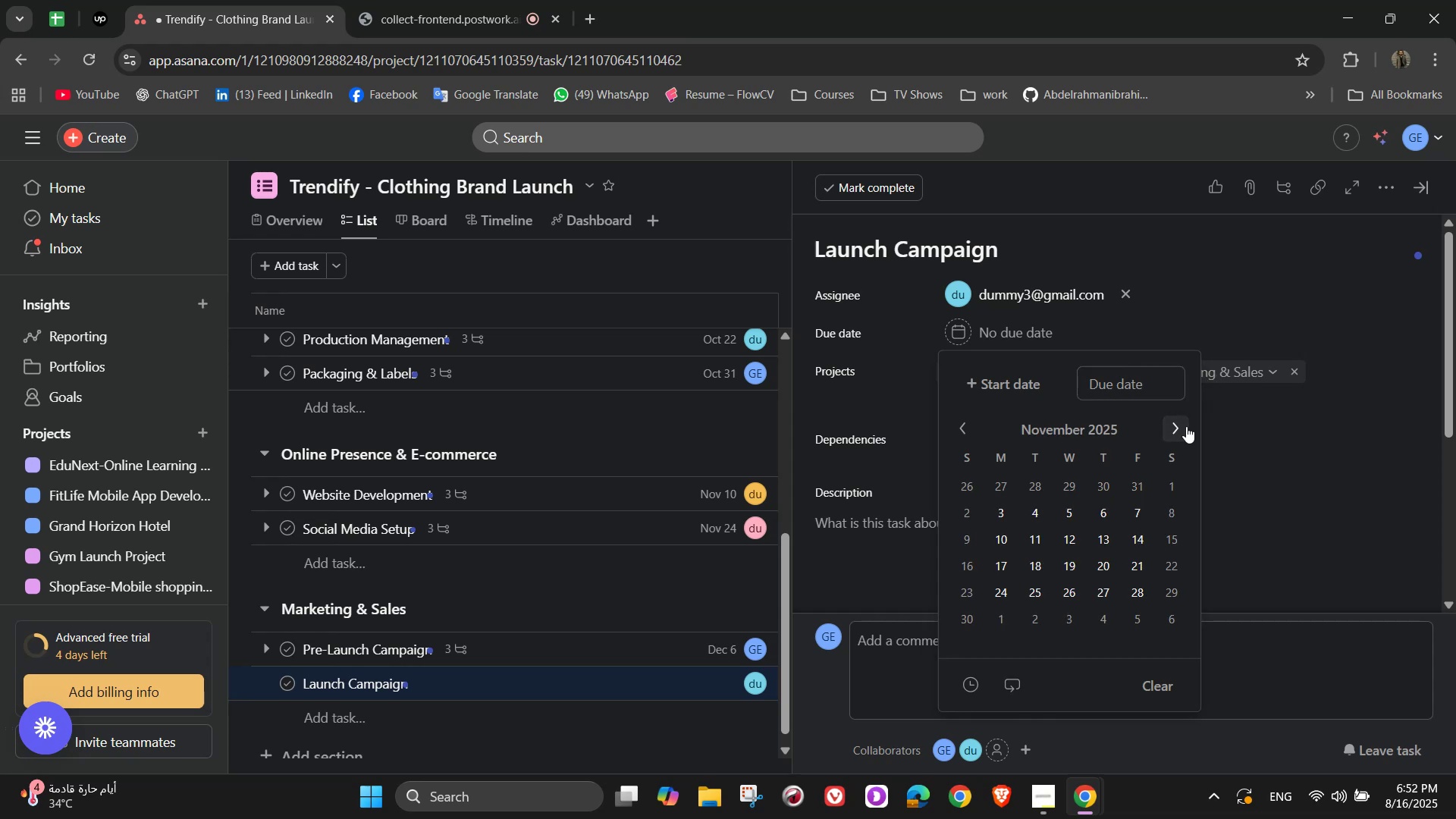 
triple_click([1186, 426])
 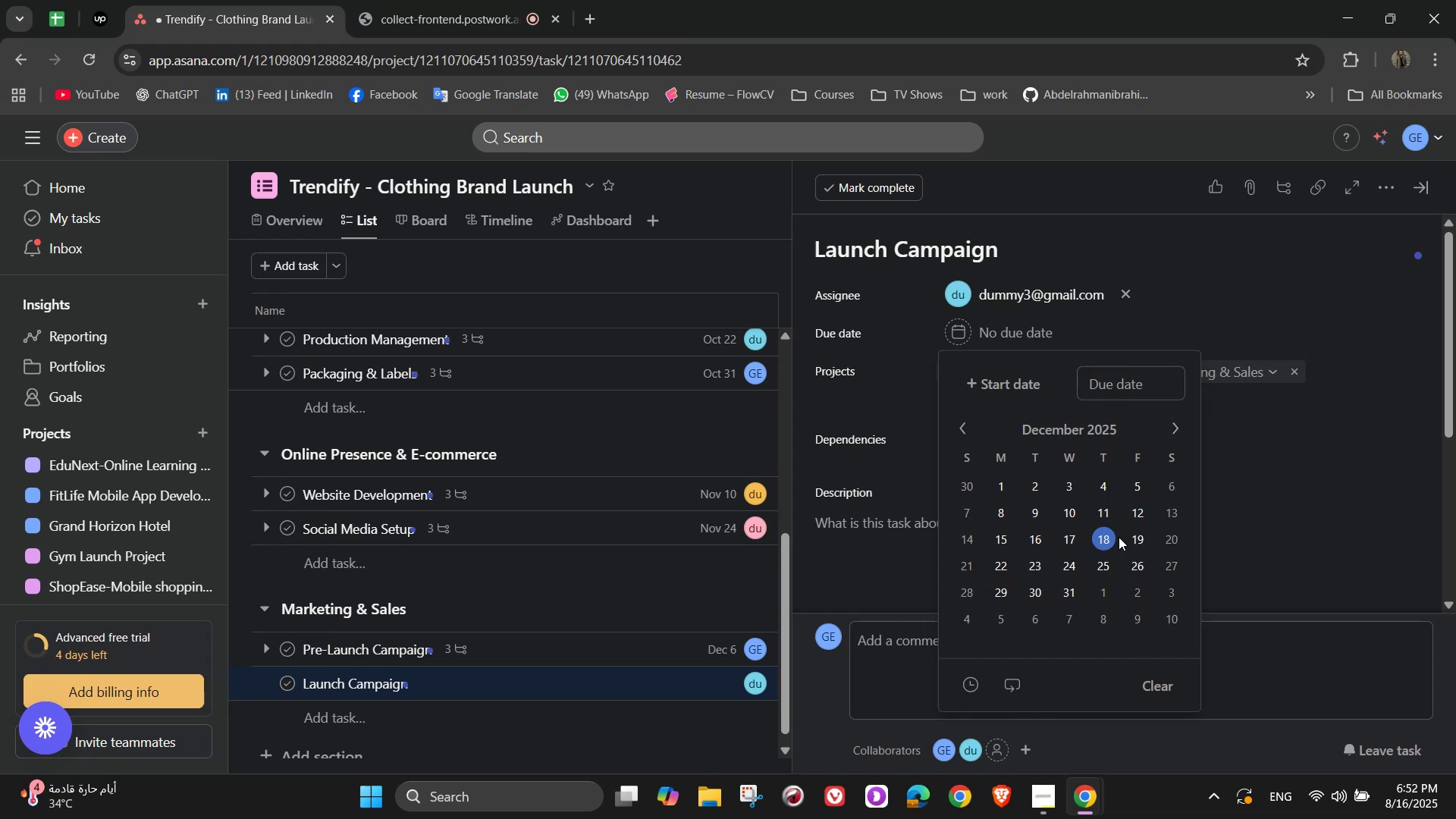 
wait(5.81)
 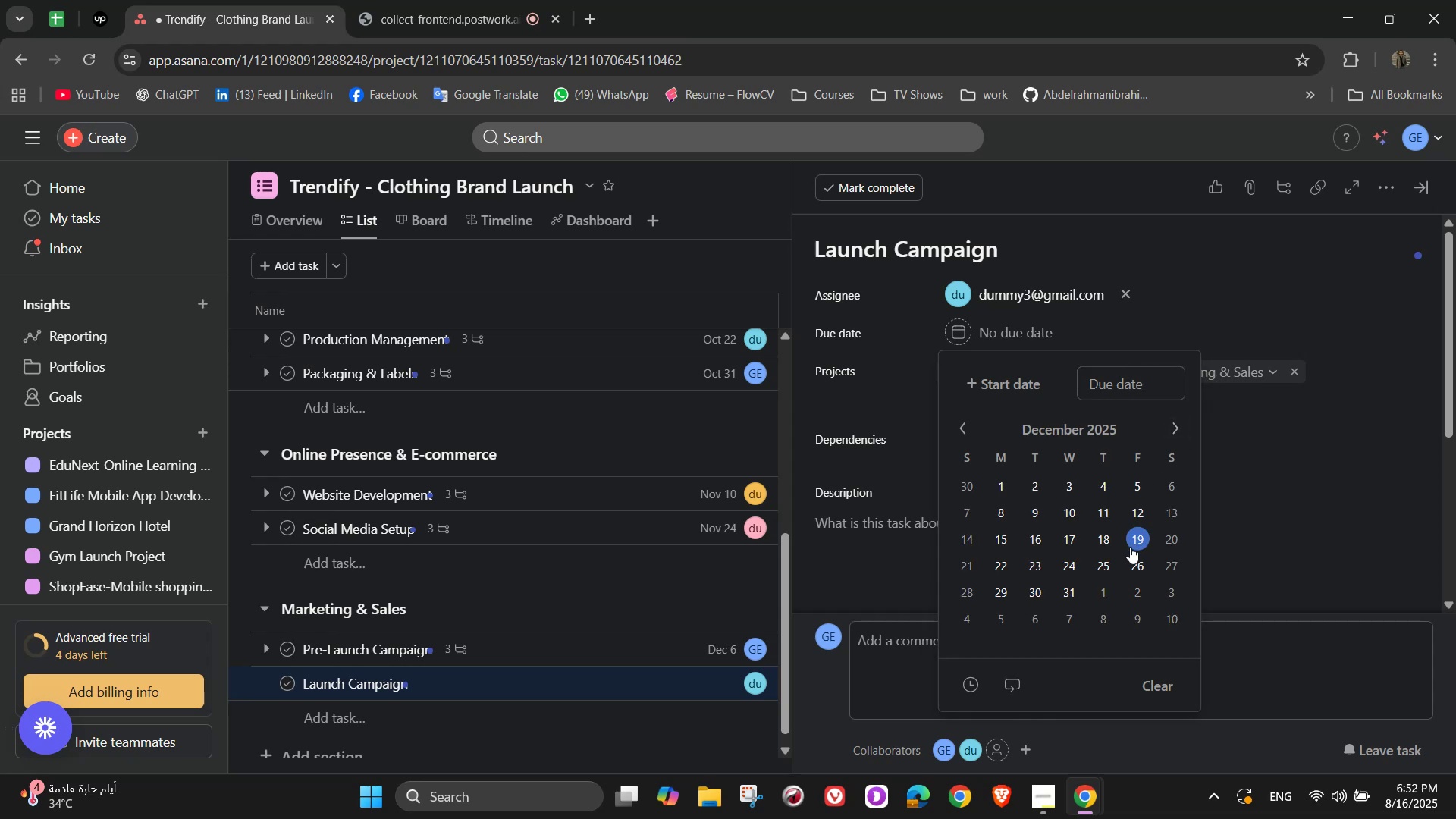 
left_click([990, 569])
 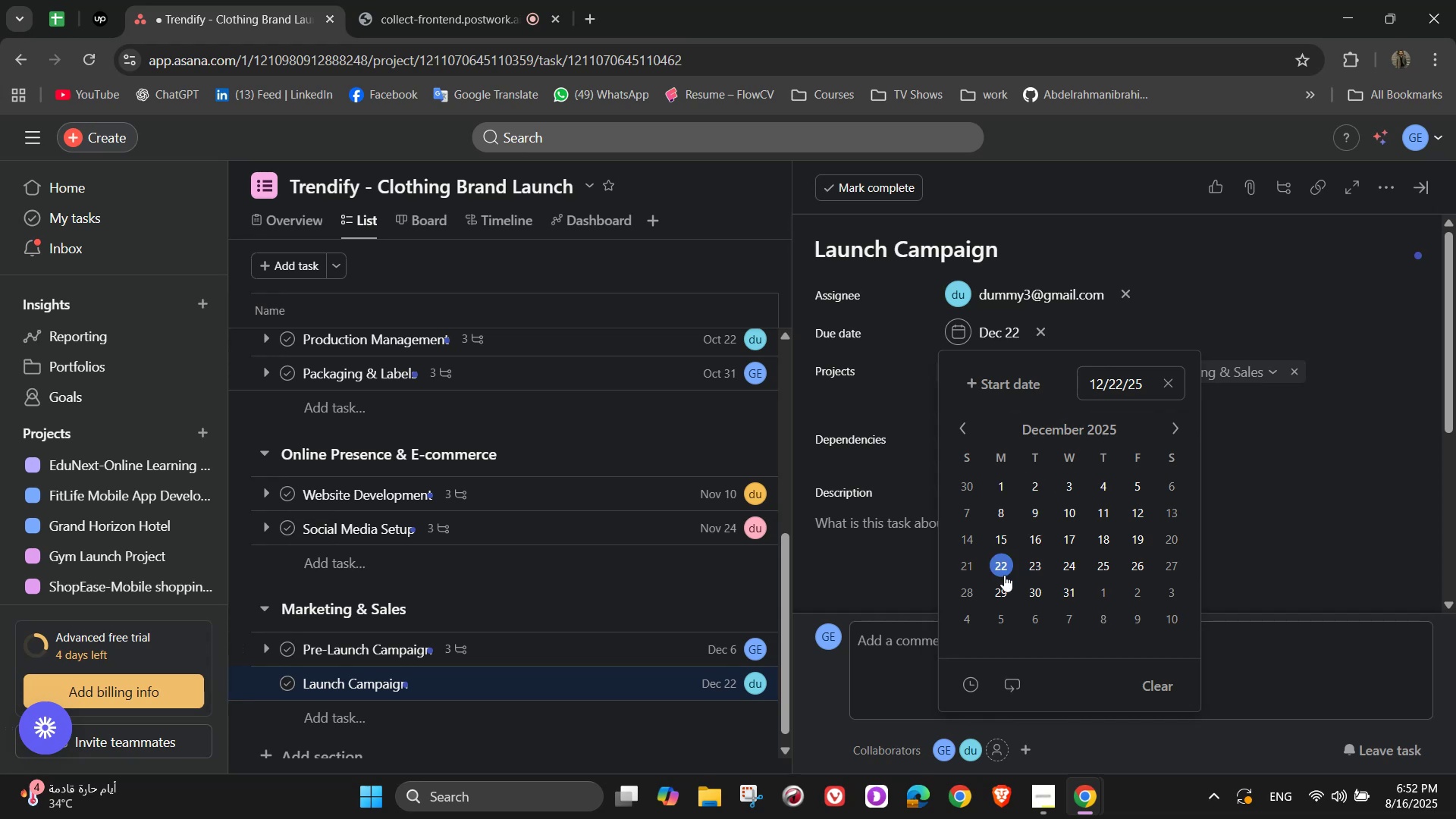 
double_click([999, 572])
 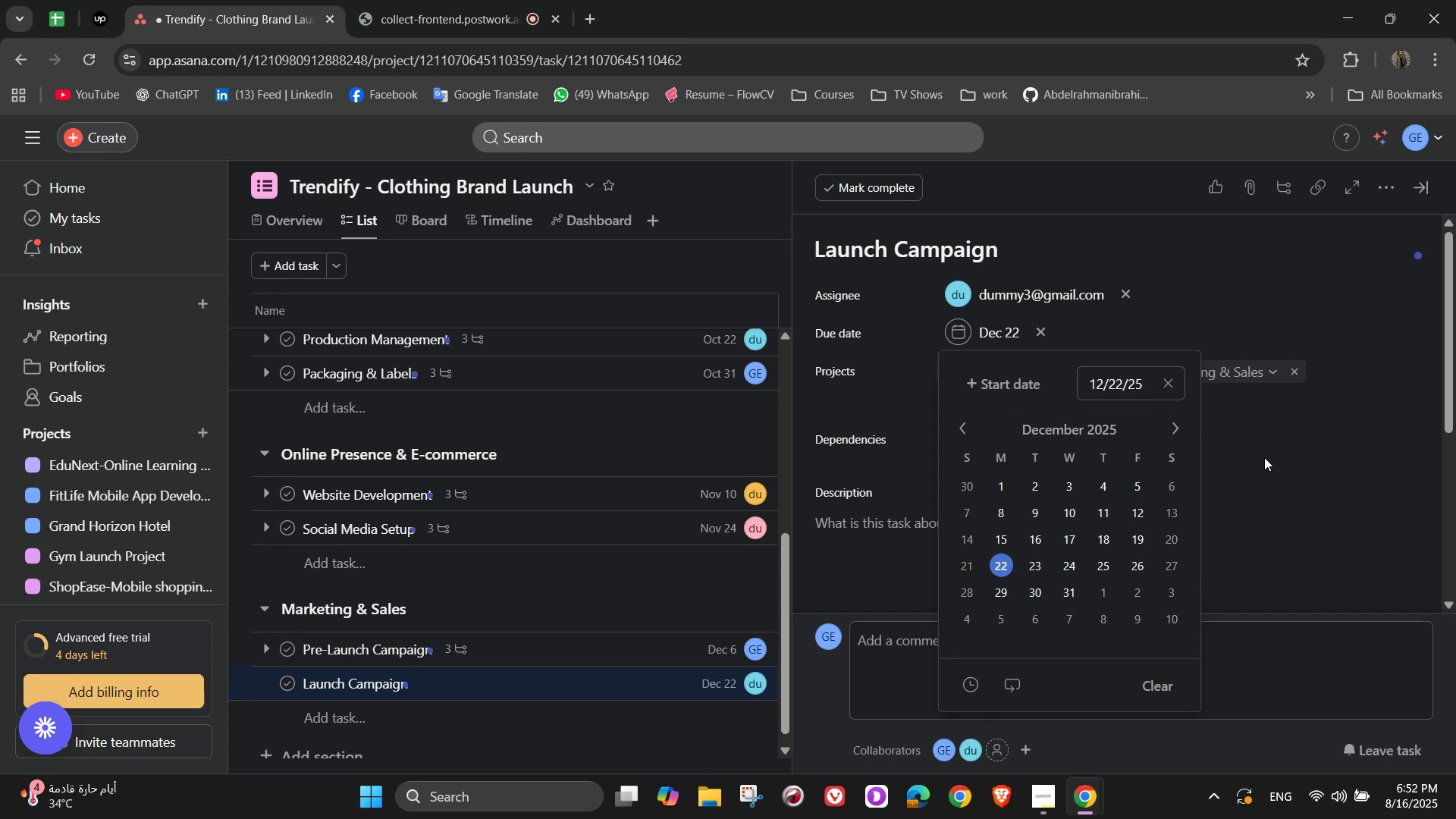 
triple_click([1294, 419])
 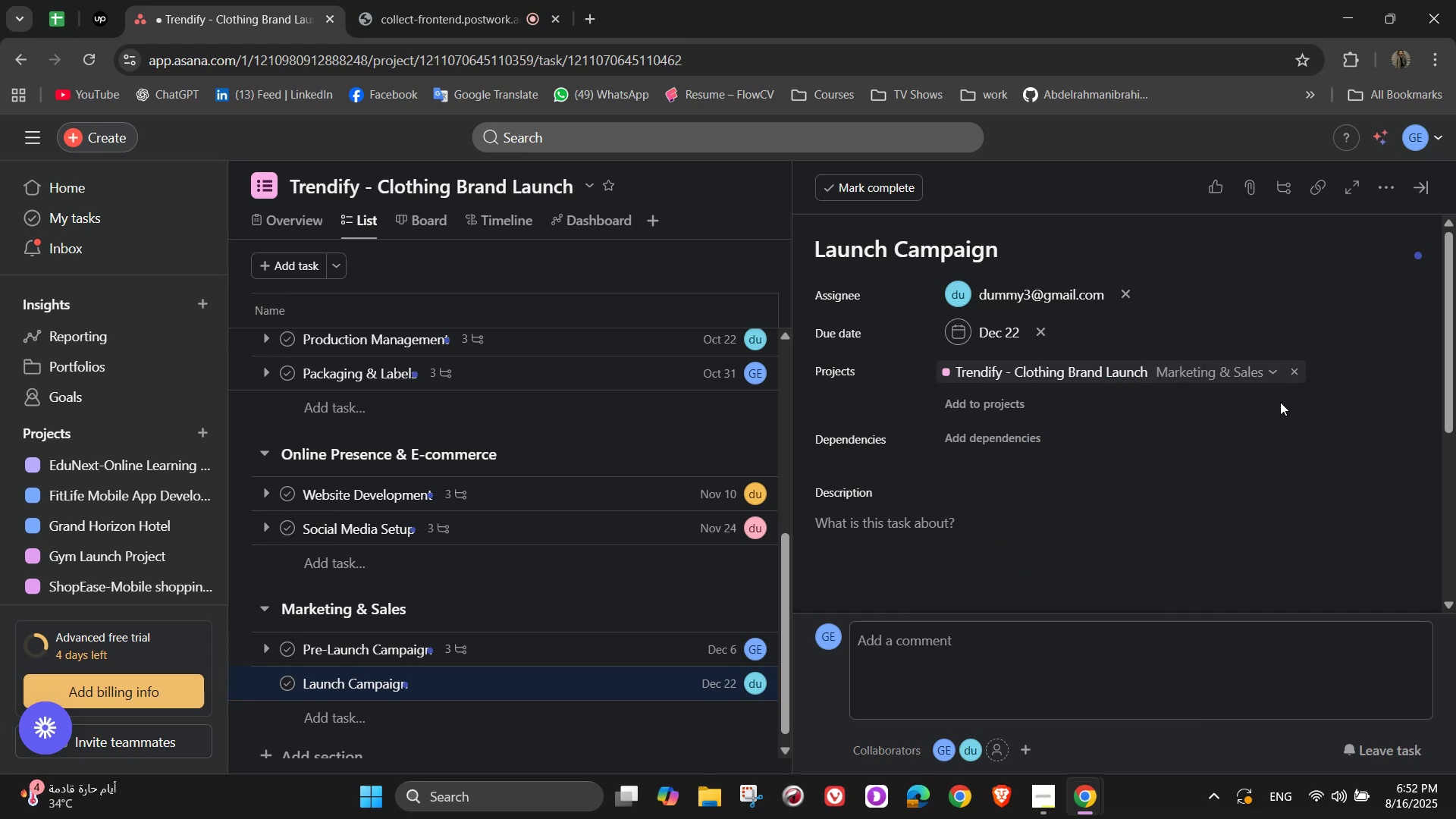 
left_click([1103, 559])
 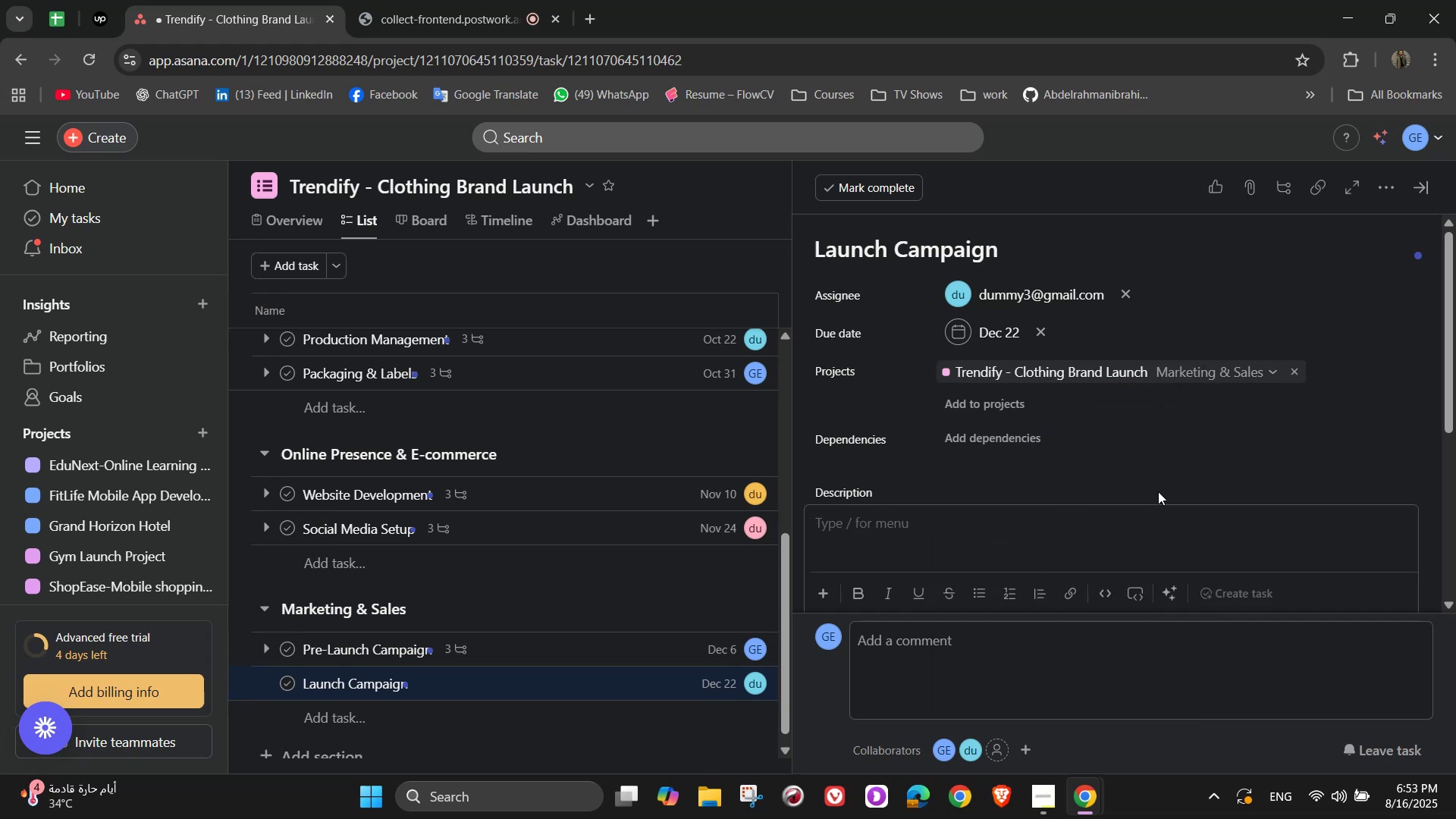 
wait(8.68)
 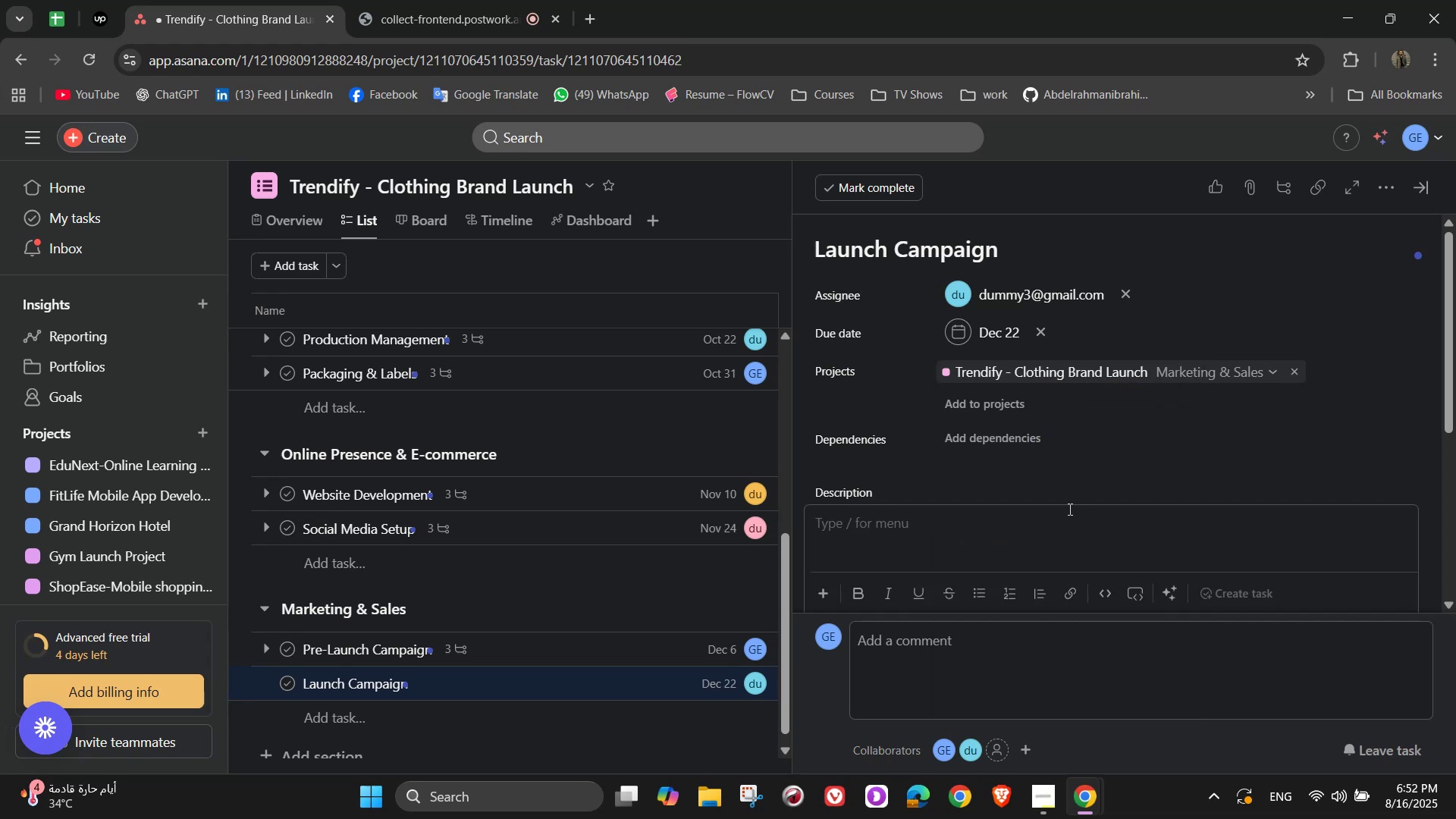 
type(Kick)
 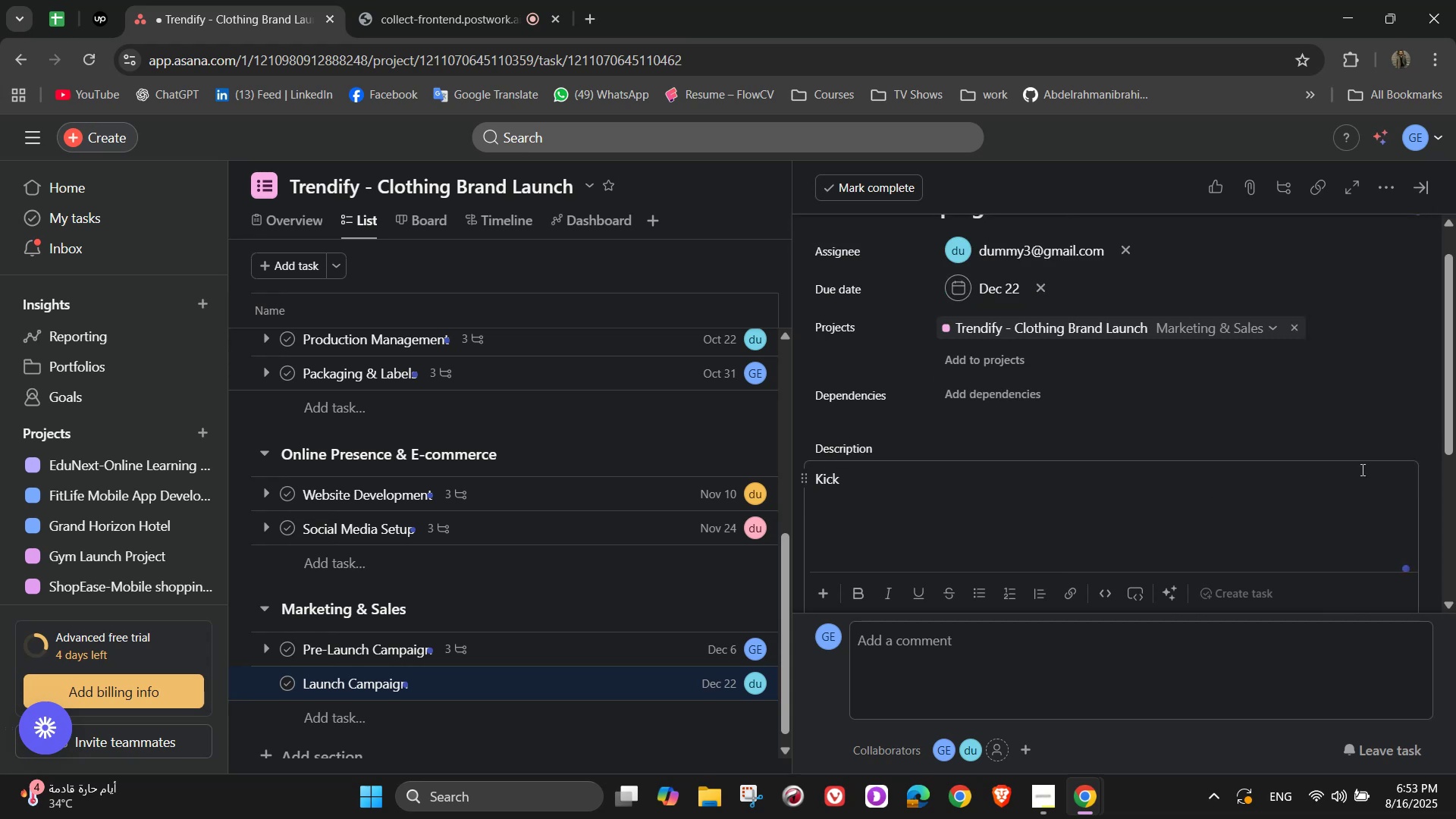 
wait(5.46)
 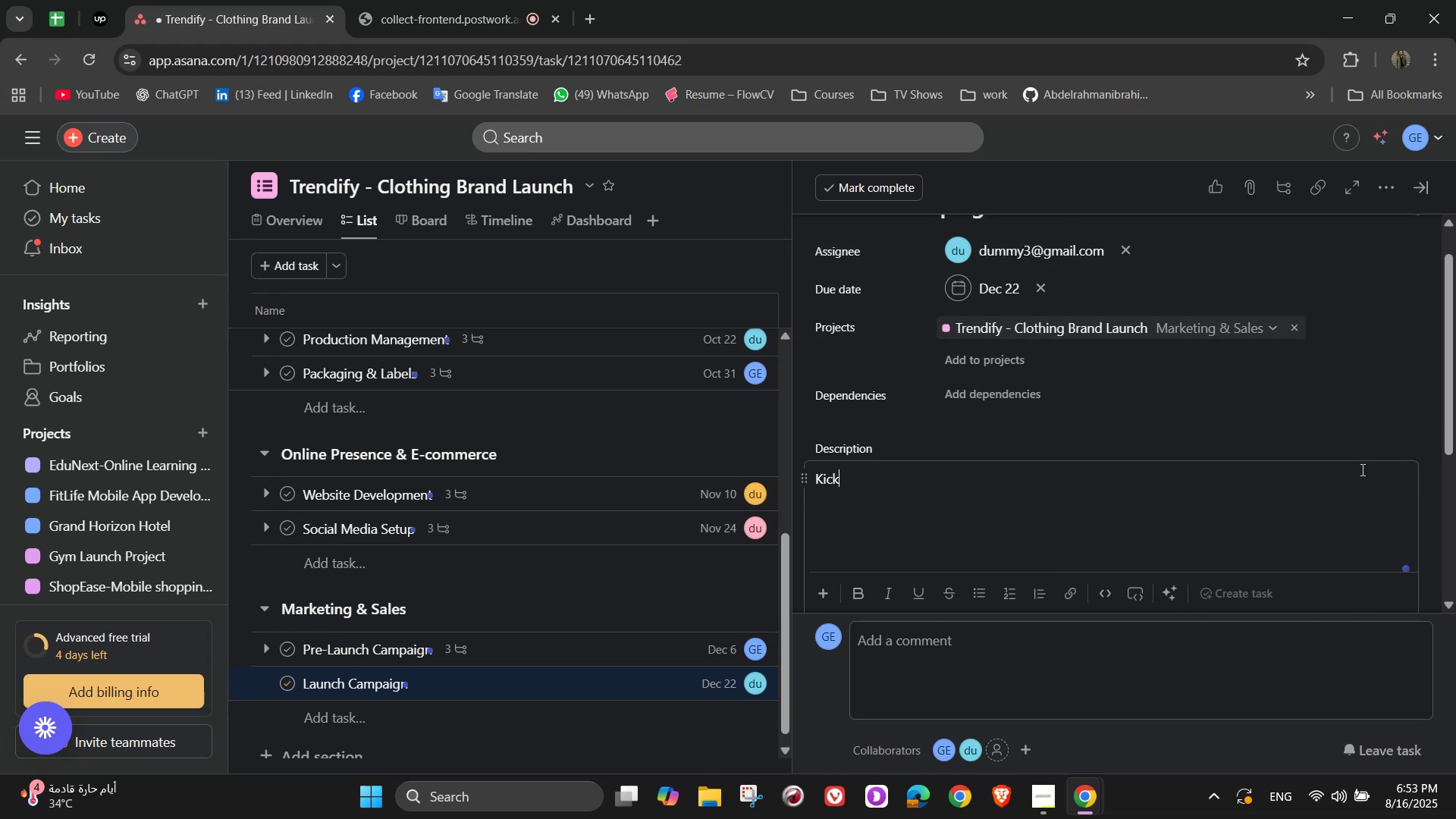 
type( off the official ;a)
key(Backspace)
key(Backspace)
type(launch with paid ads, PR)
 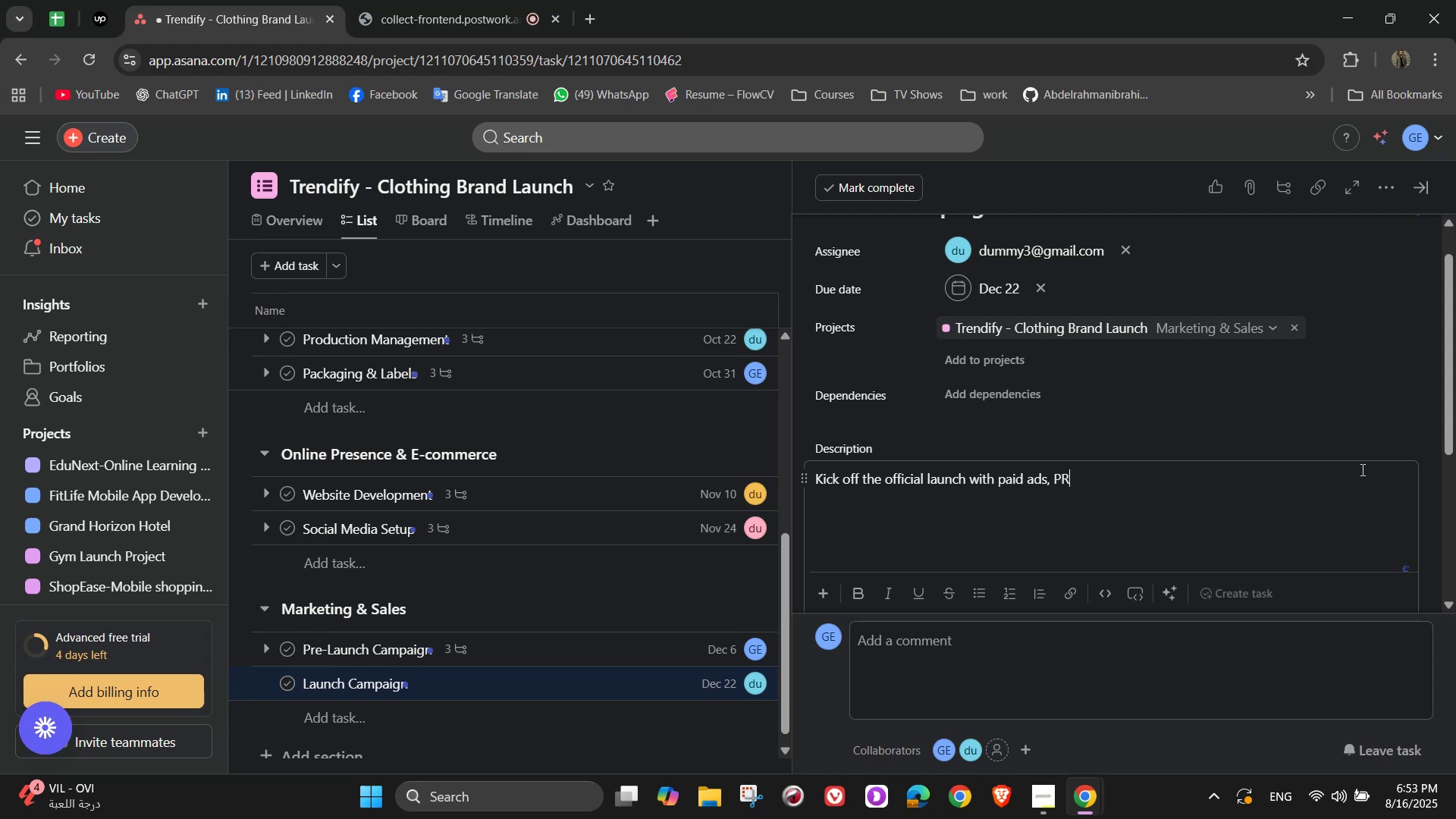 
wait(11.39)
 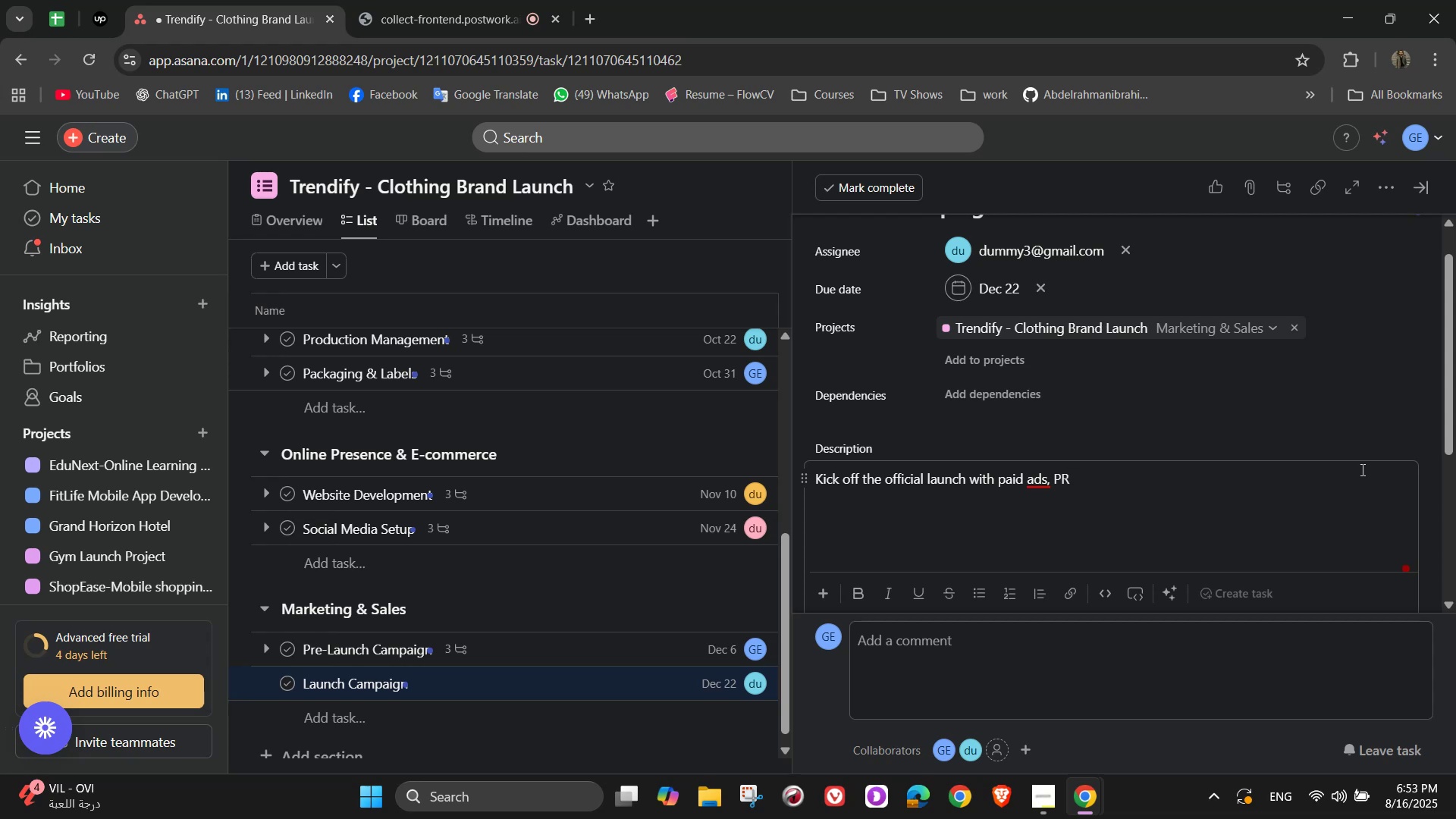 
type( coverage, and an event. Ensure social media is )
 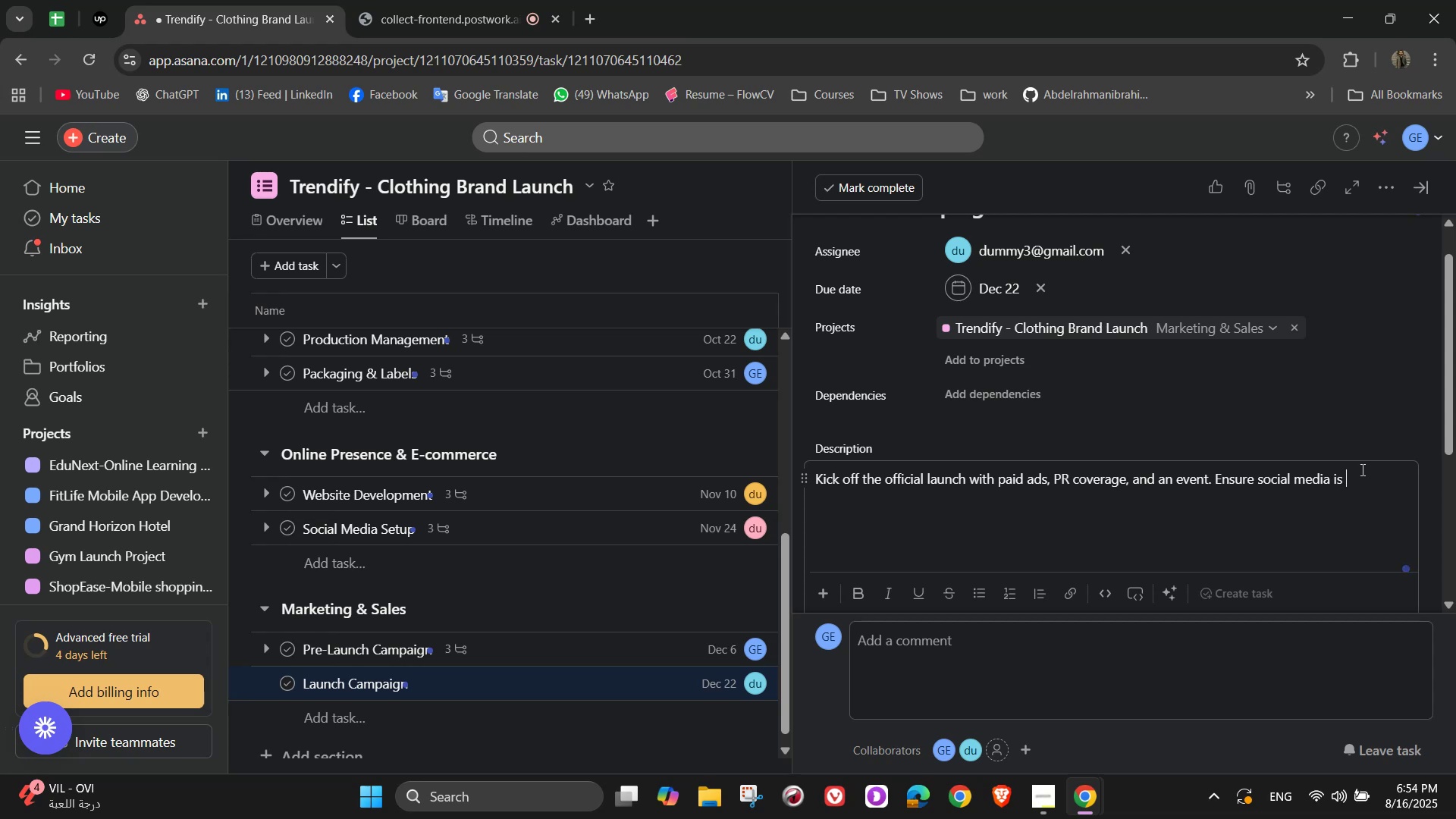 
wait(5.9)
 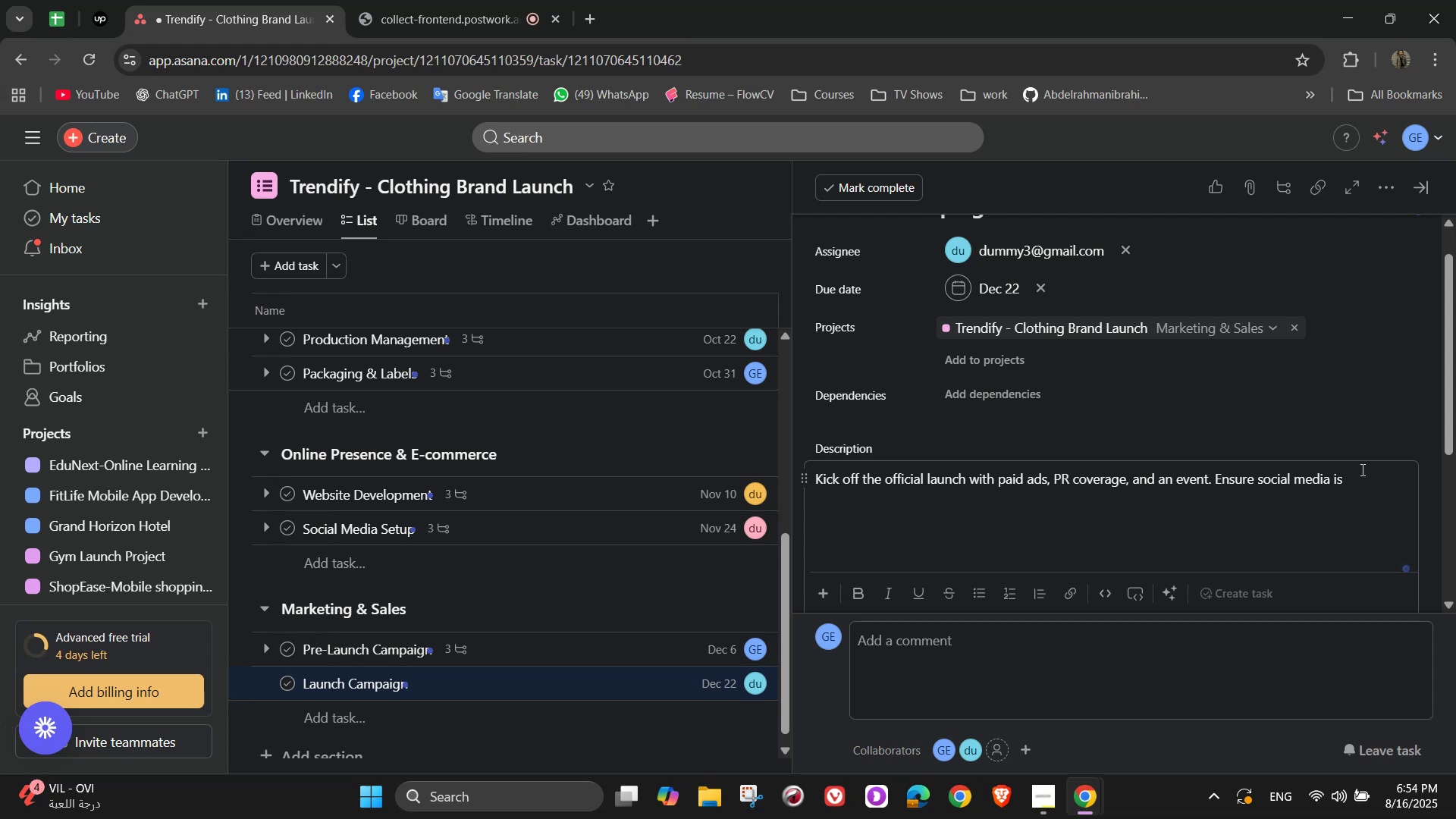 
type(active)
 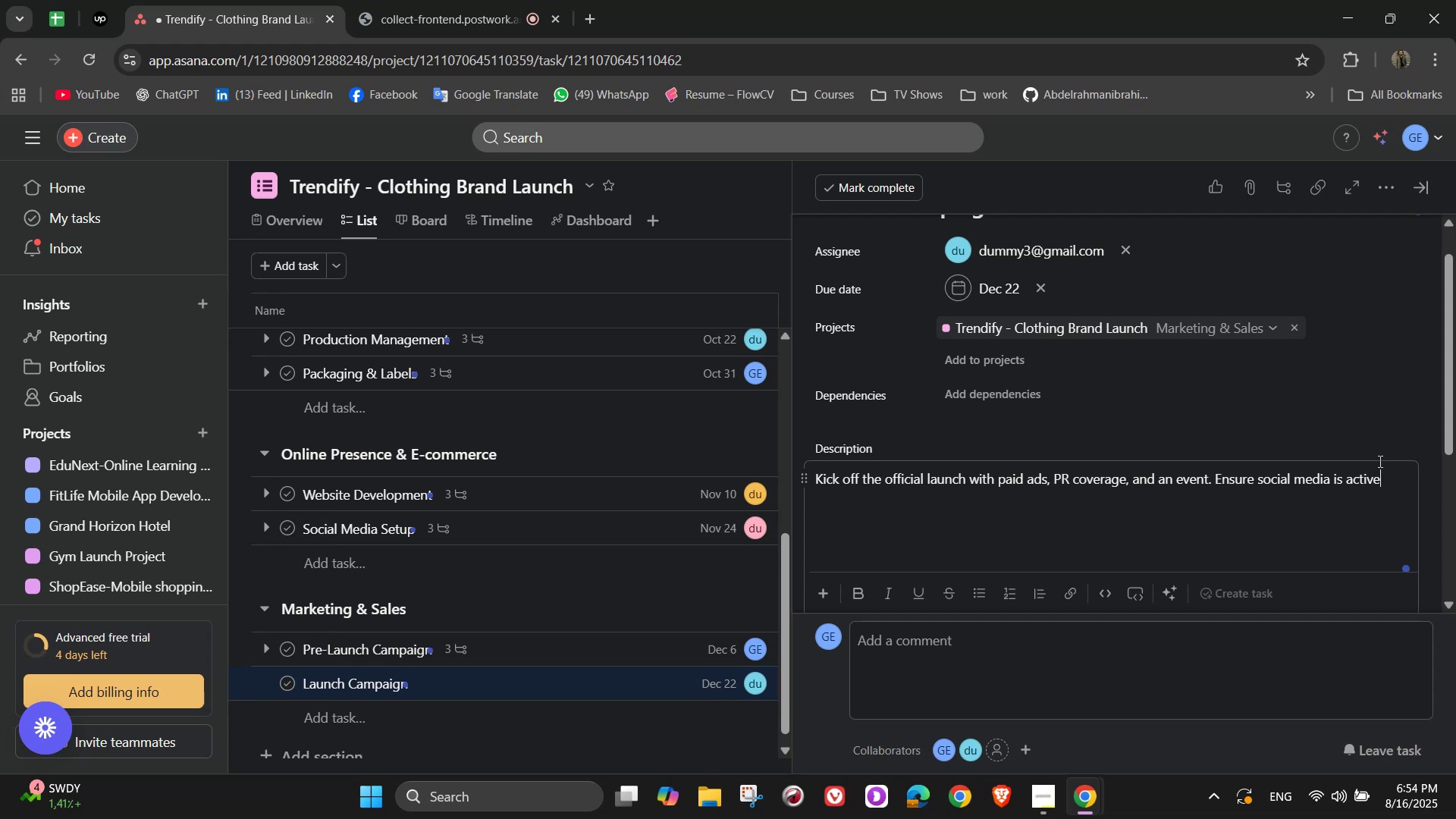 
wait(6.42)
 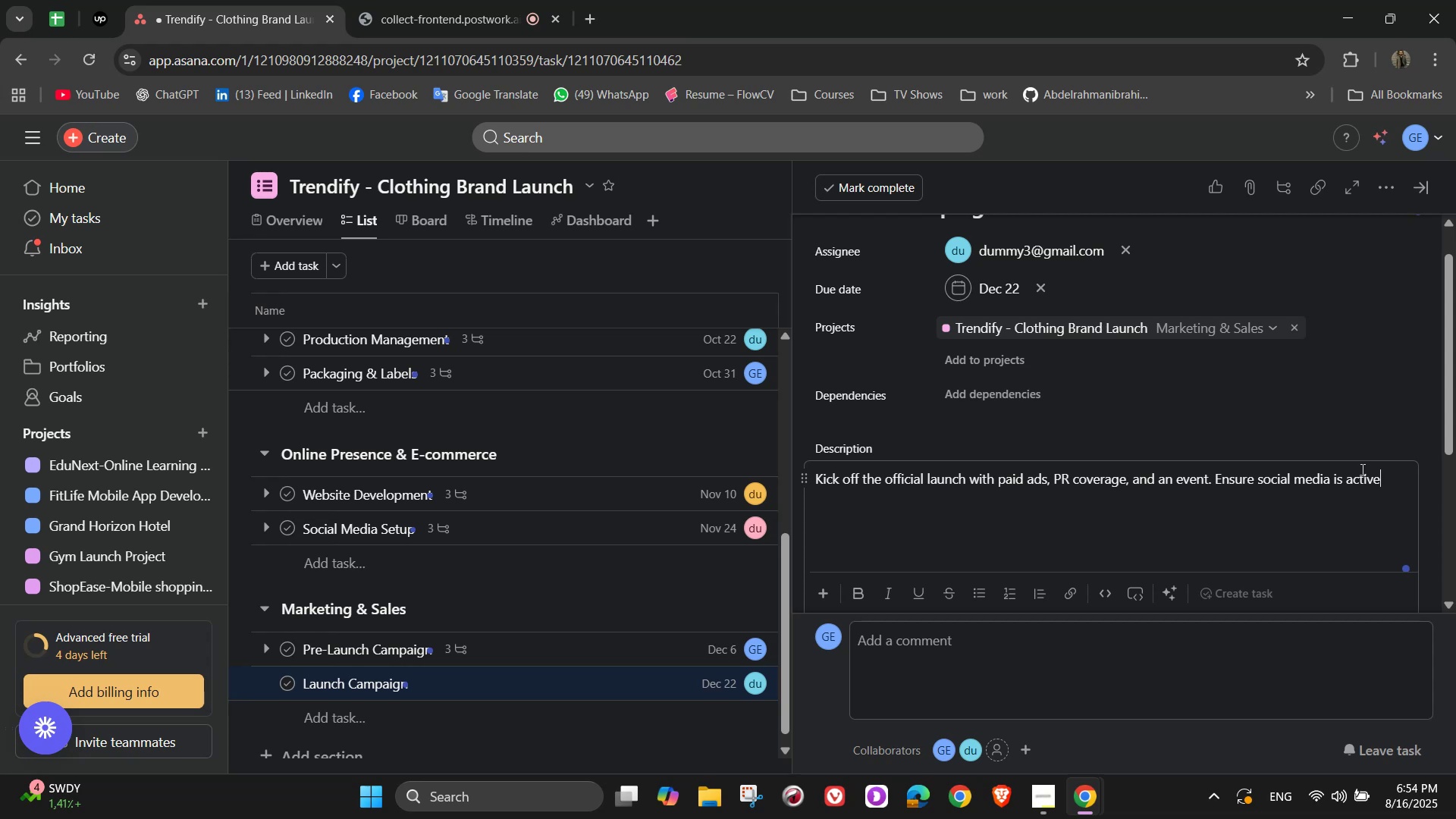 
type( with )
 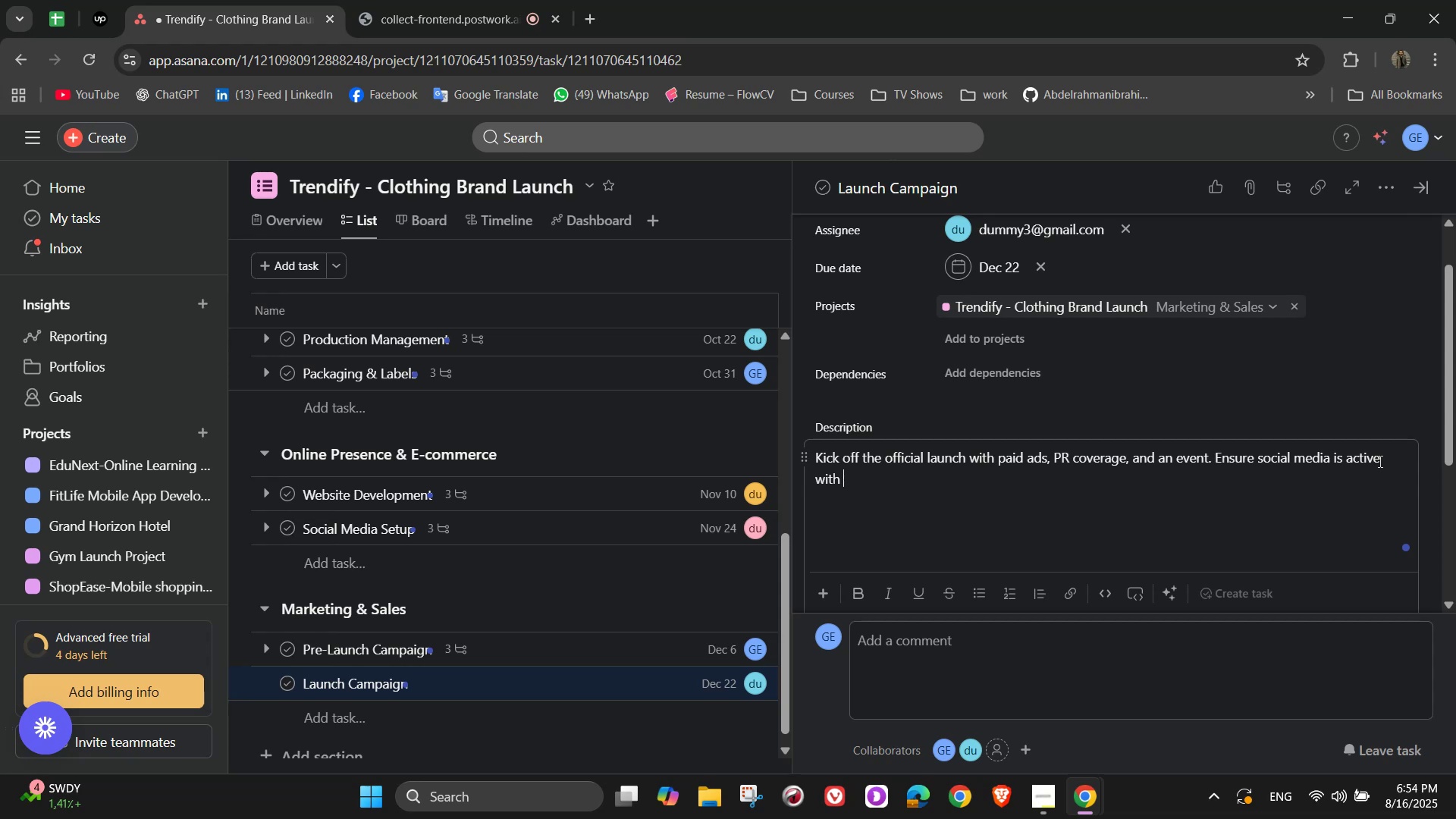 
wait(7.5)
 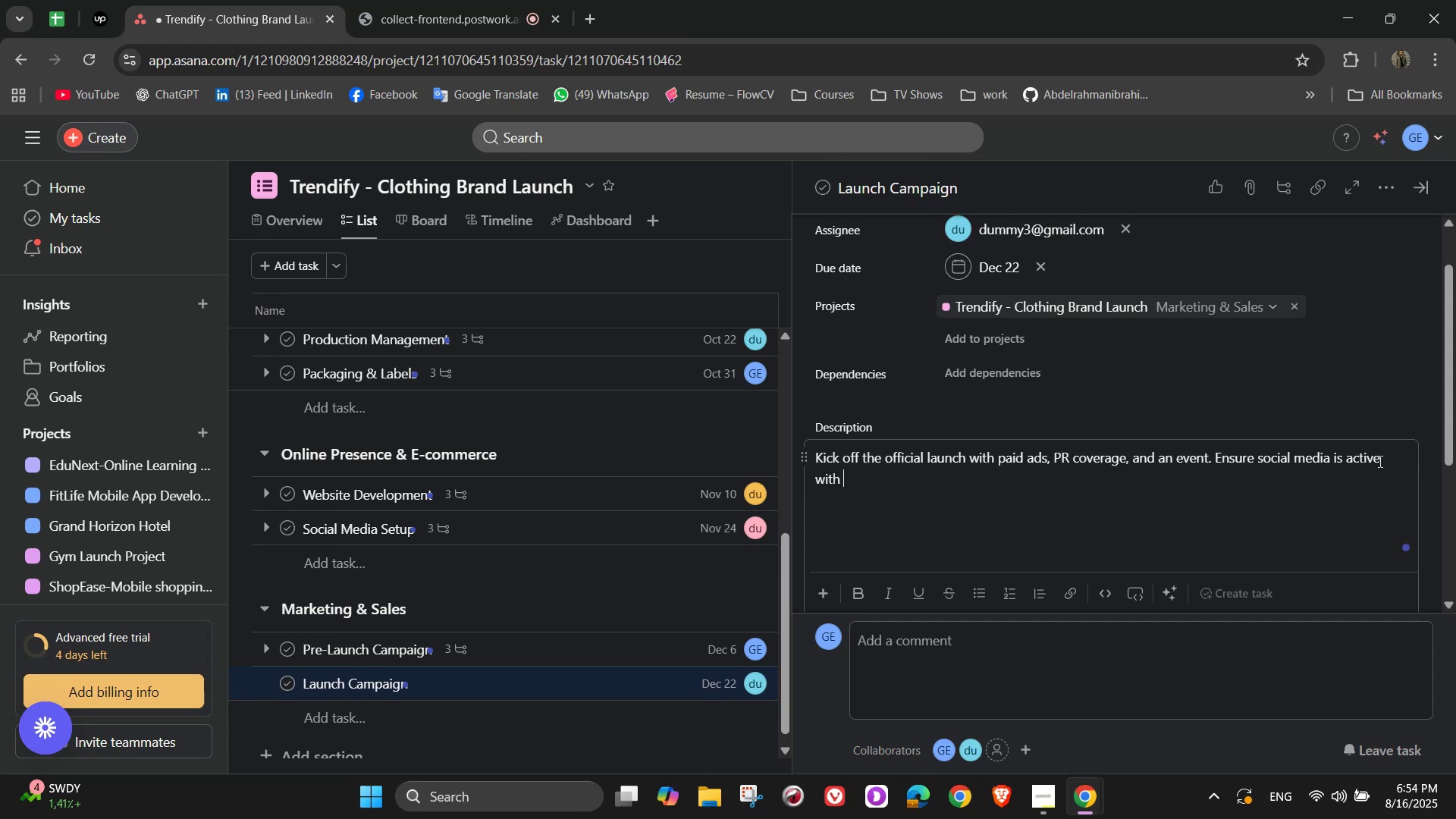 
type( behind-the )
key(Backspace)
type(scenes)
 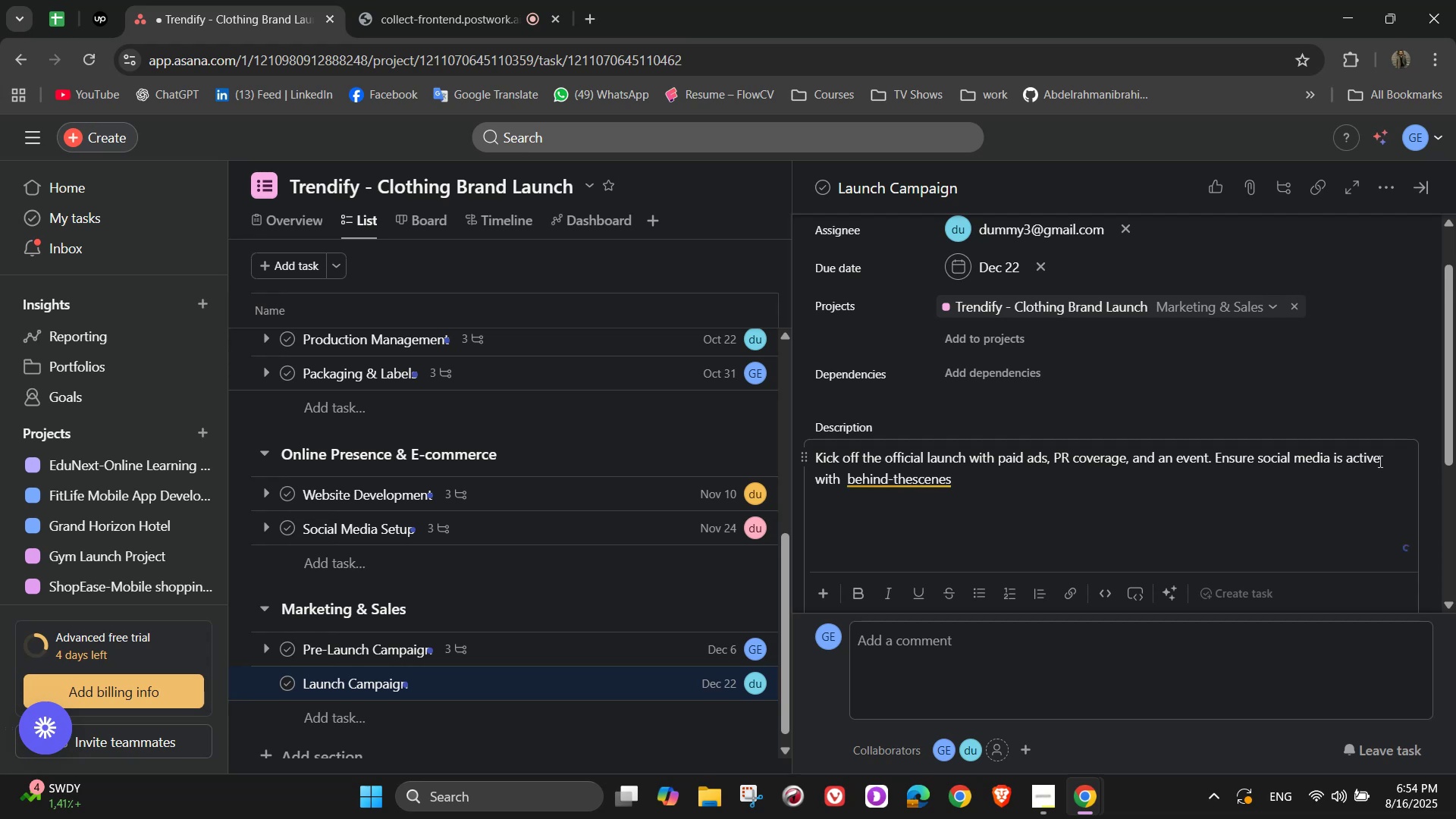 
key(ArrowLeft)
 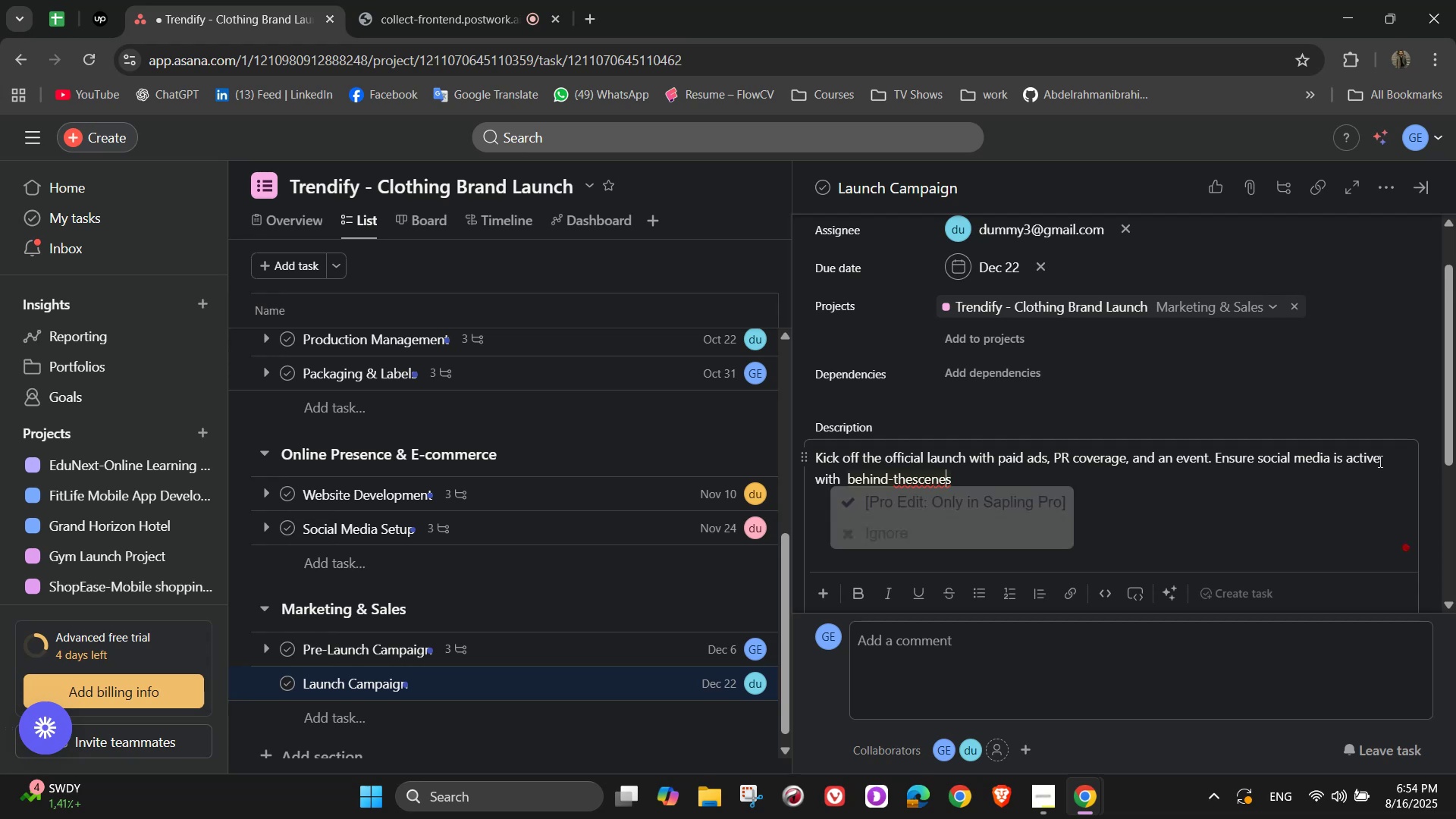 
key(ArrowLeft)
 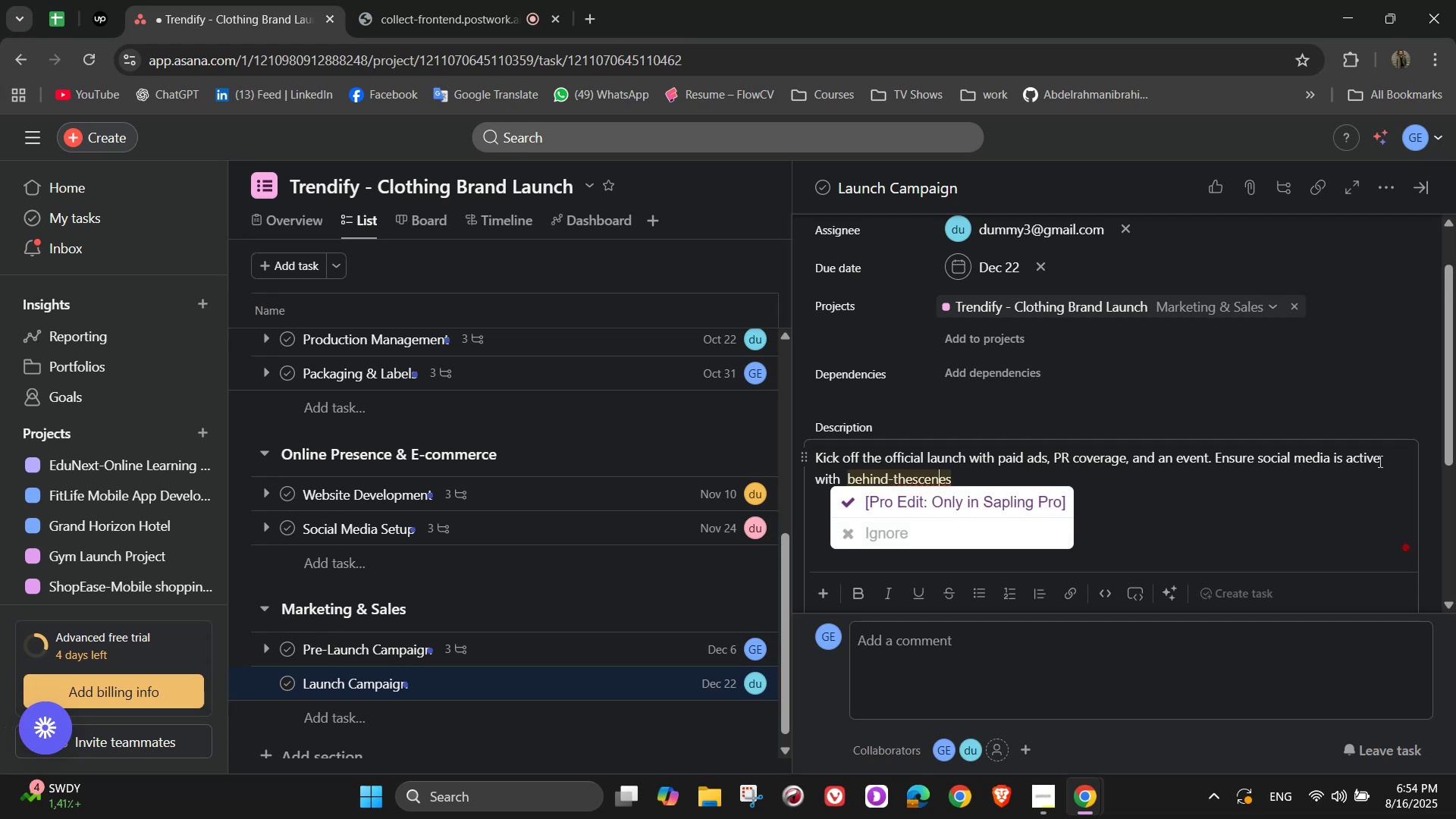 
key(ArrowLeft)
 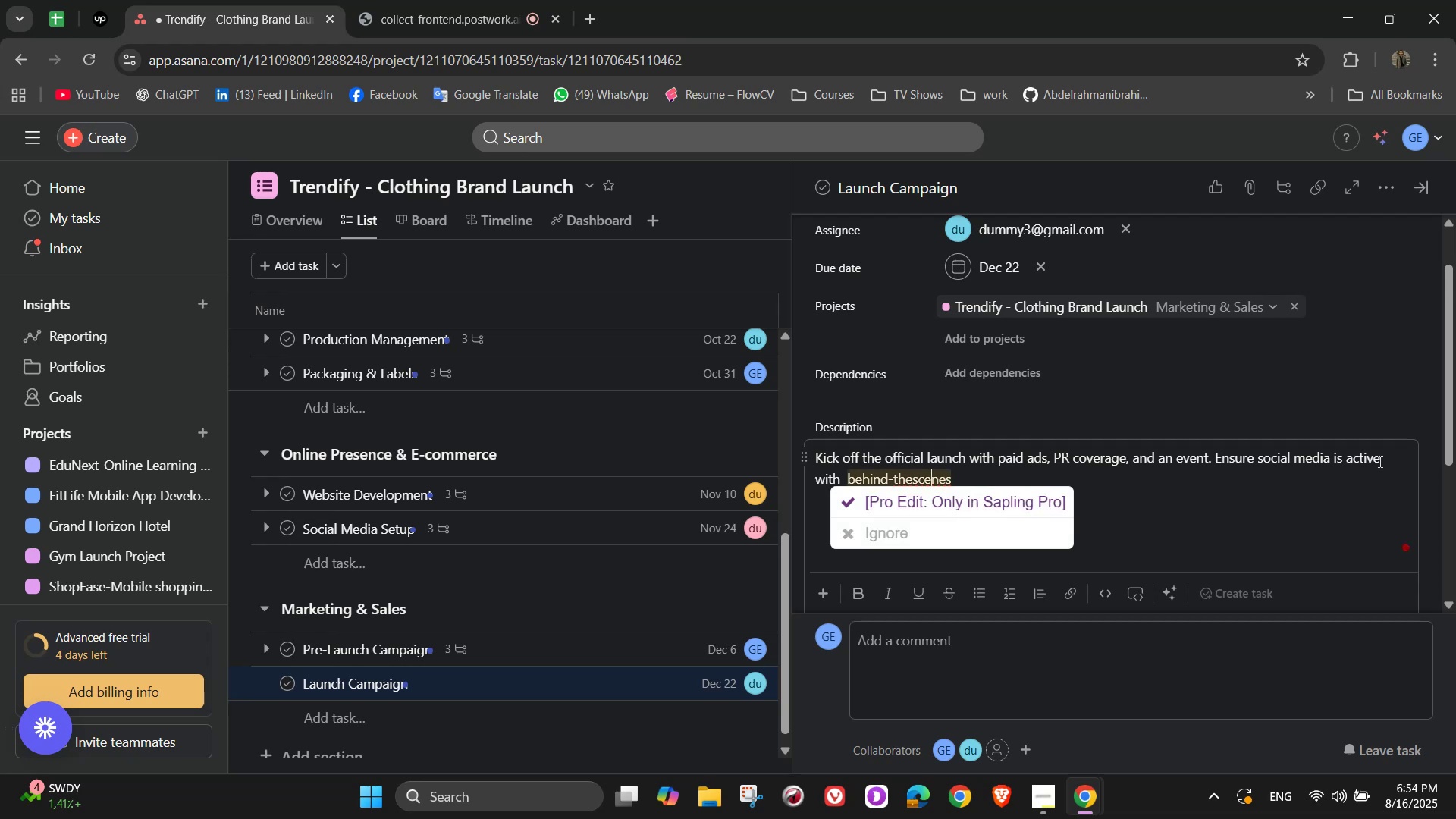 
key(ArrowLeft)
 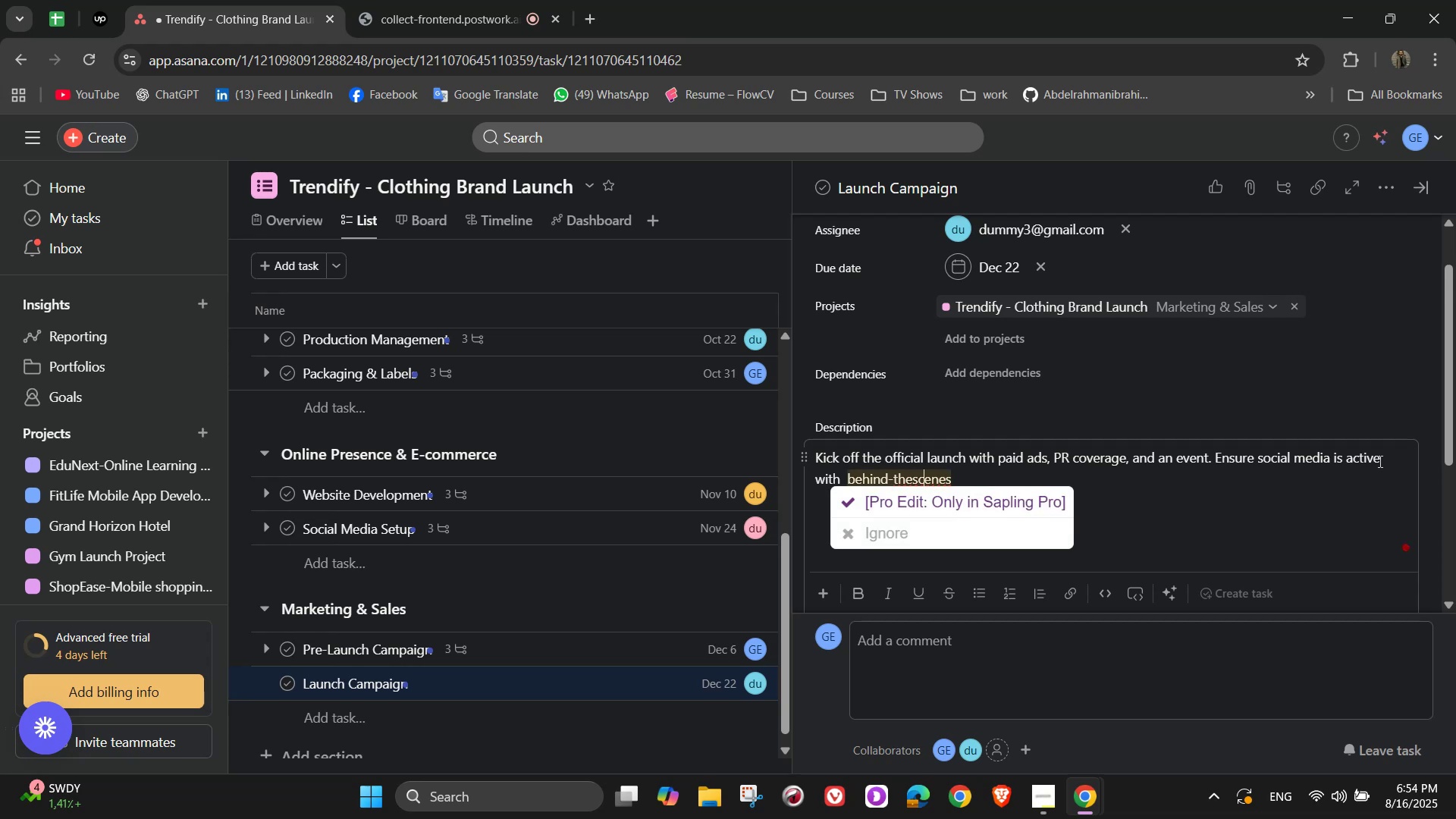 
key(ArrowLeft)
 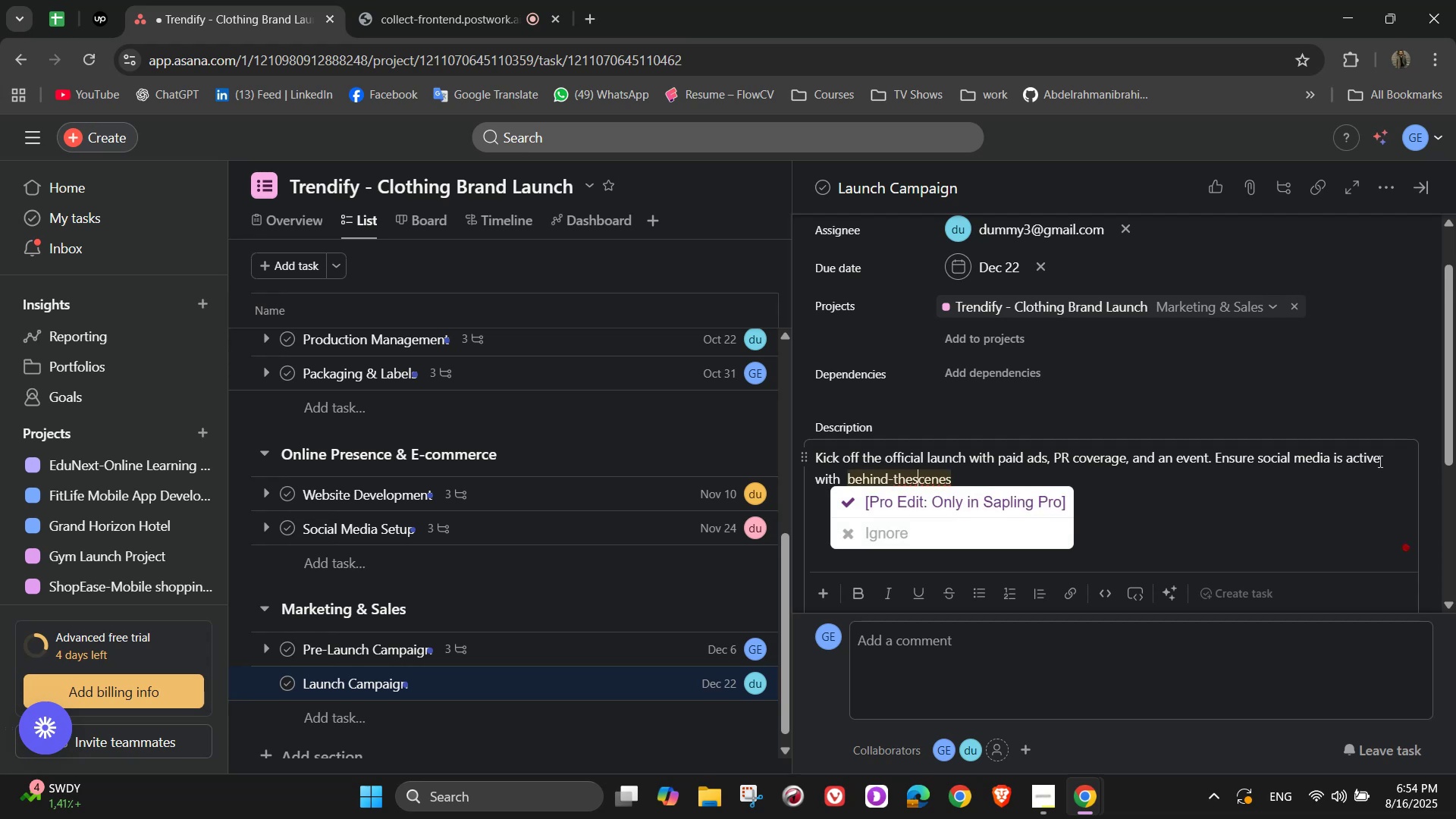 
key(ArrowLeft)
 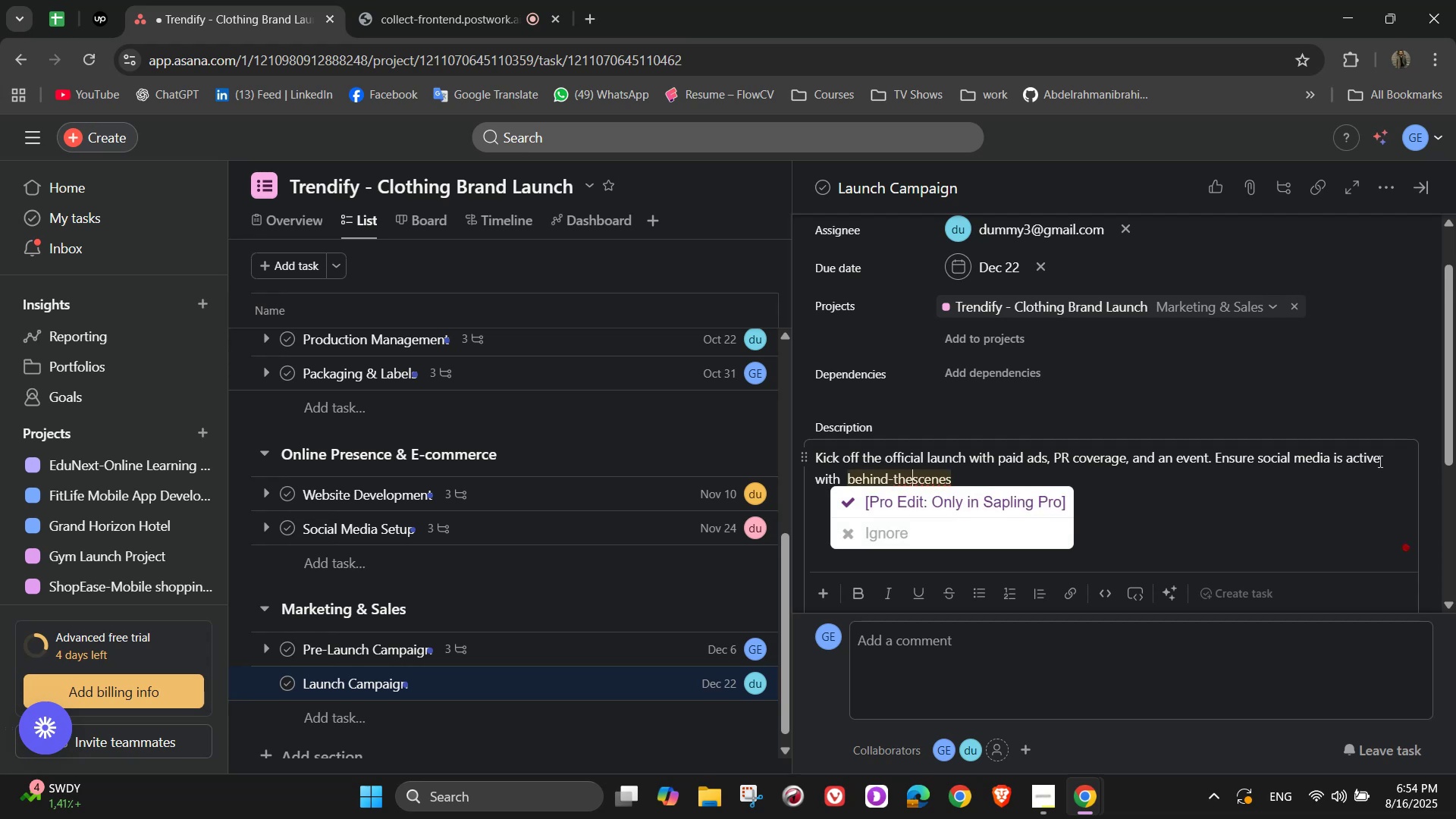 
key(Space)
 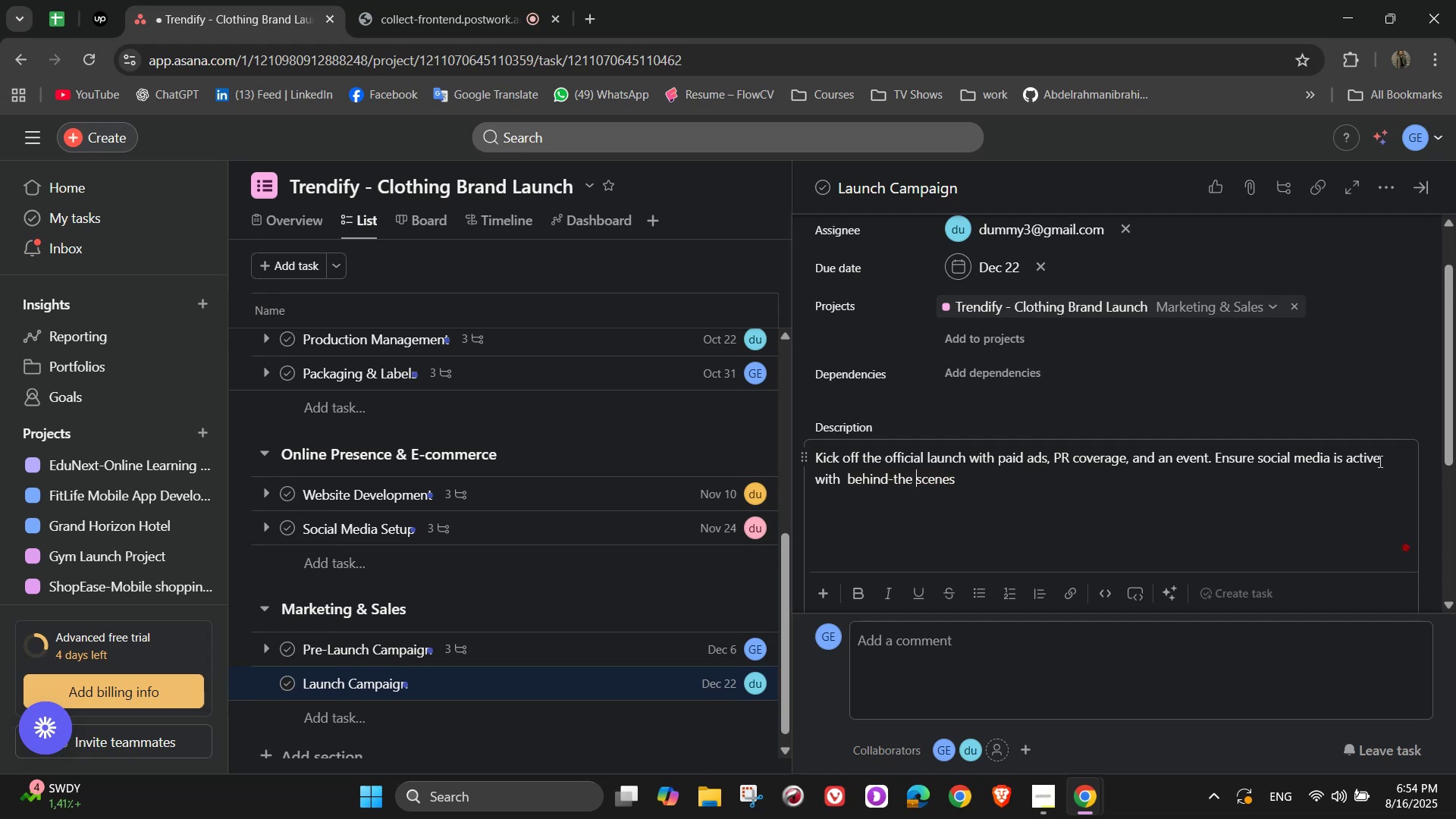 
hold_key(key=ArrowRight, duration=0.85)
 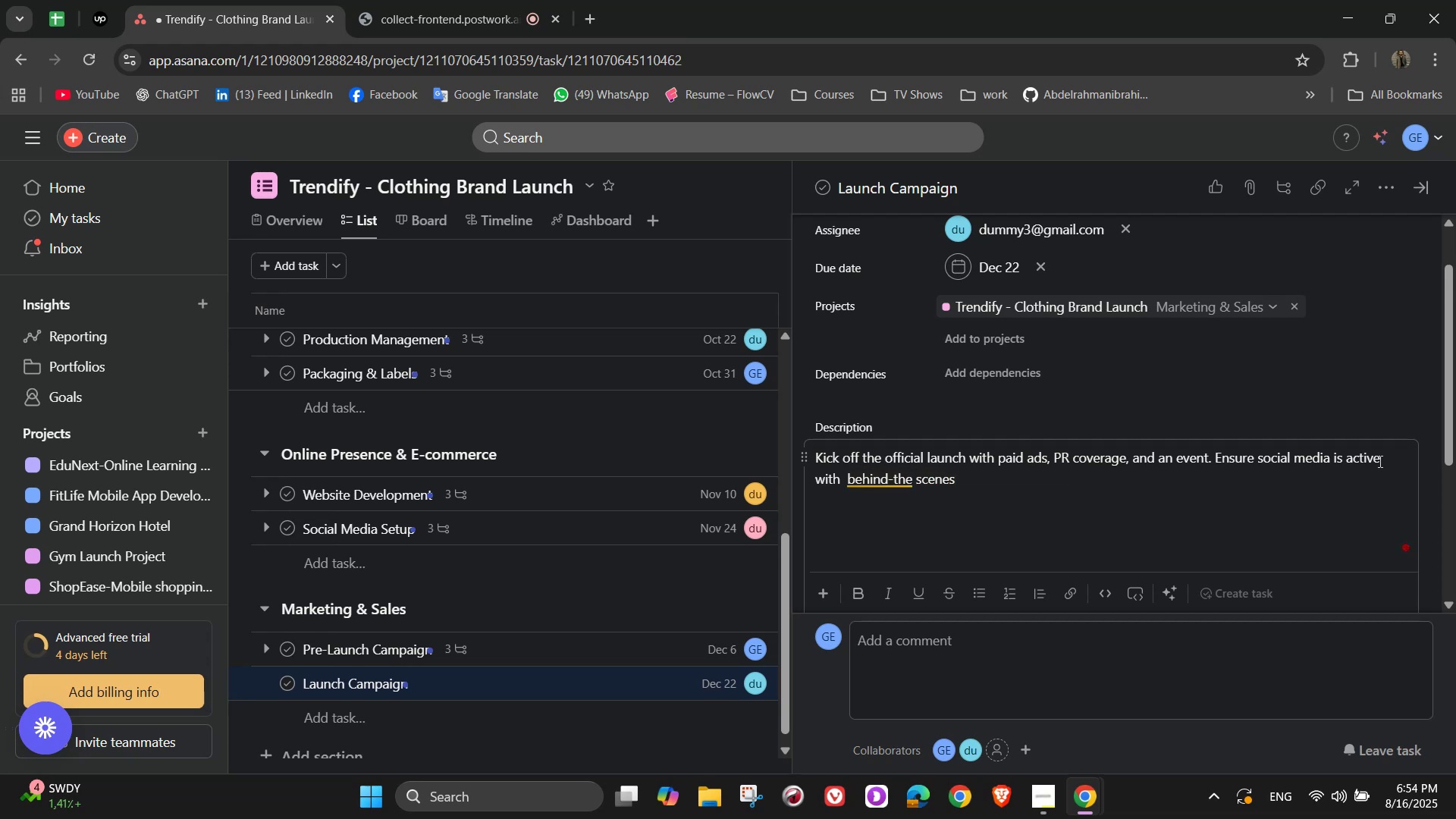 
key(ArrowLeft)
 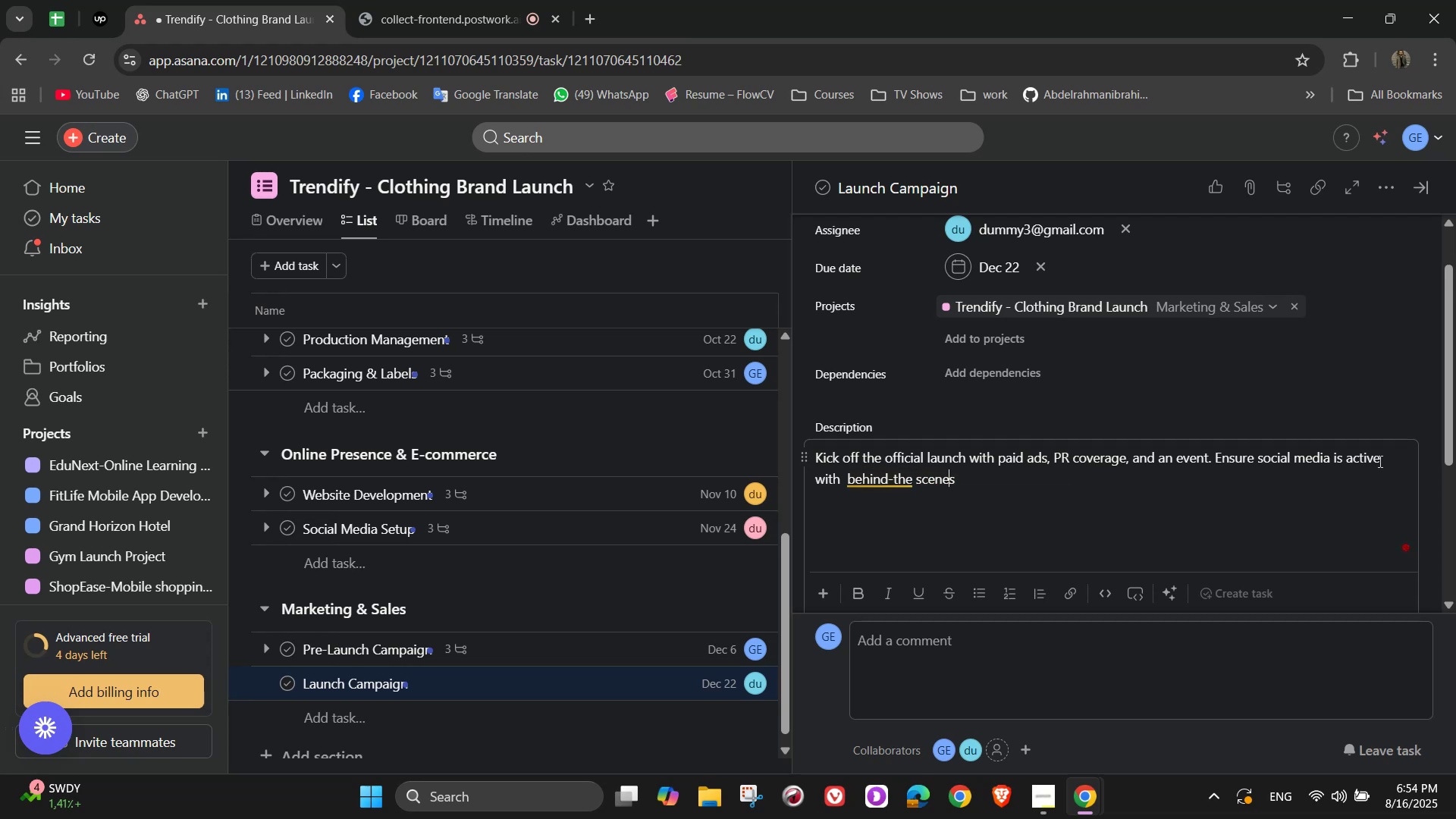 
key(ArrowLeft)
 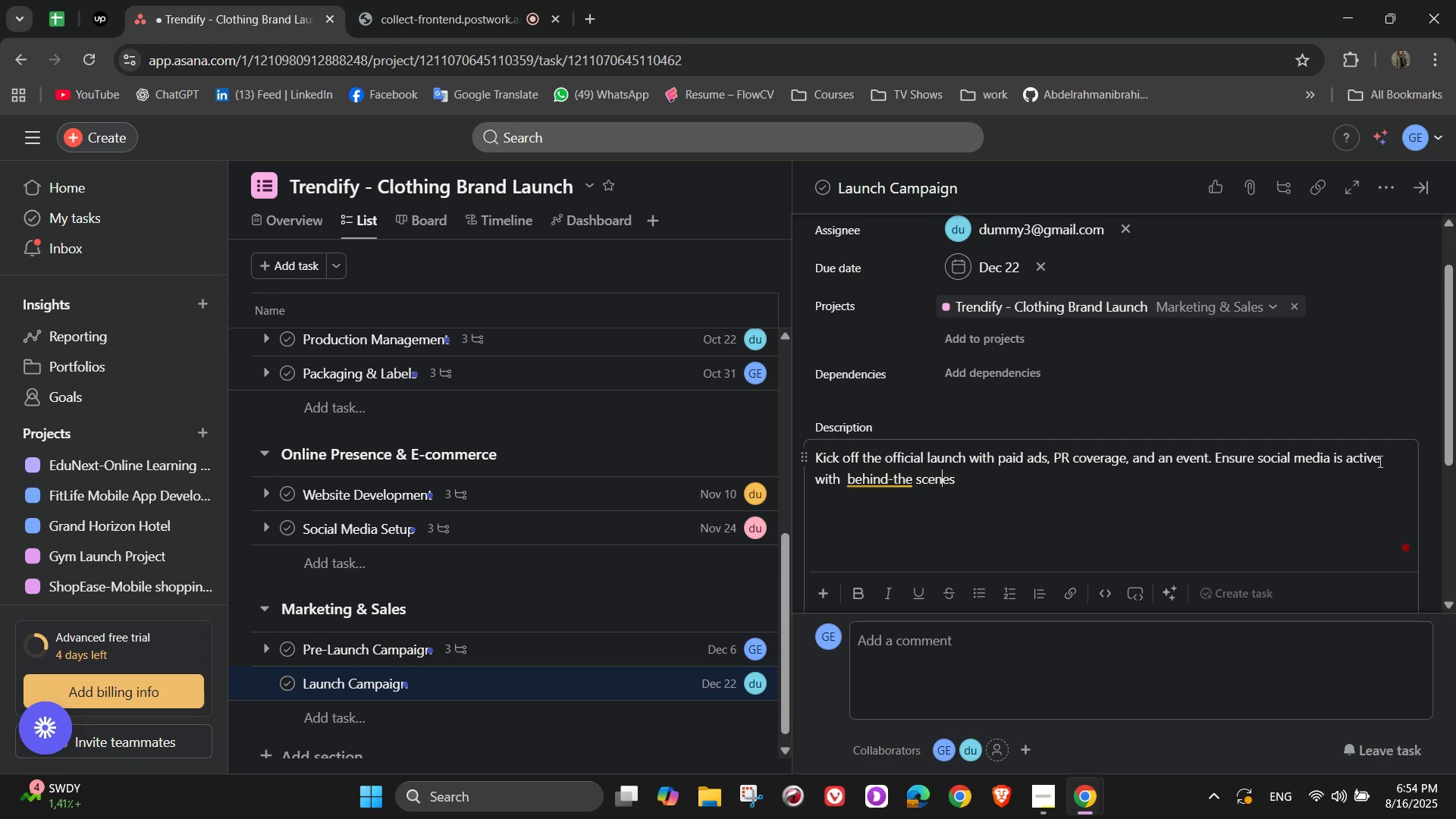 
key(ArrowLeft)
 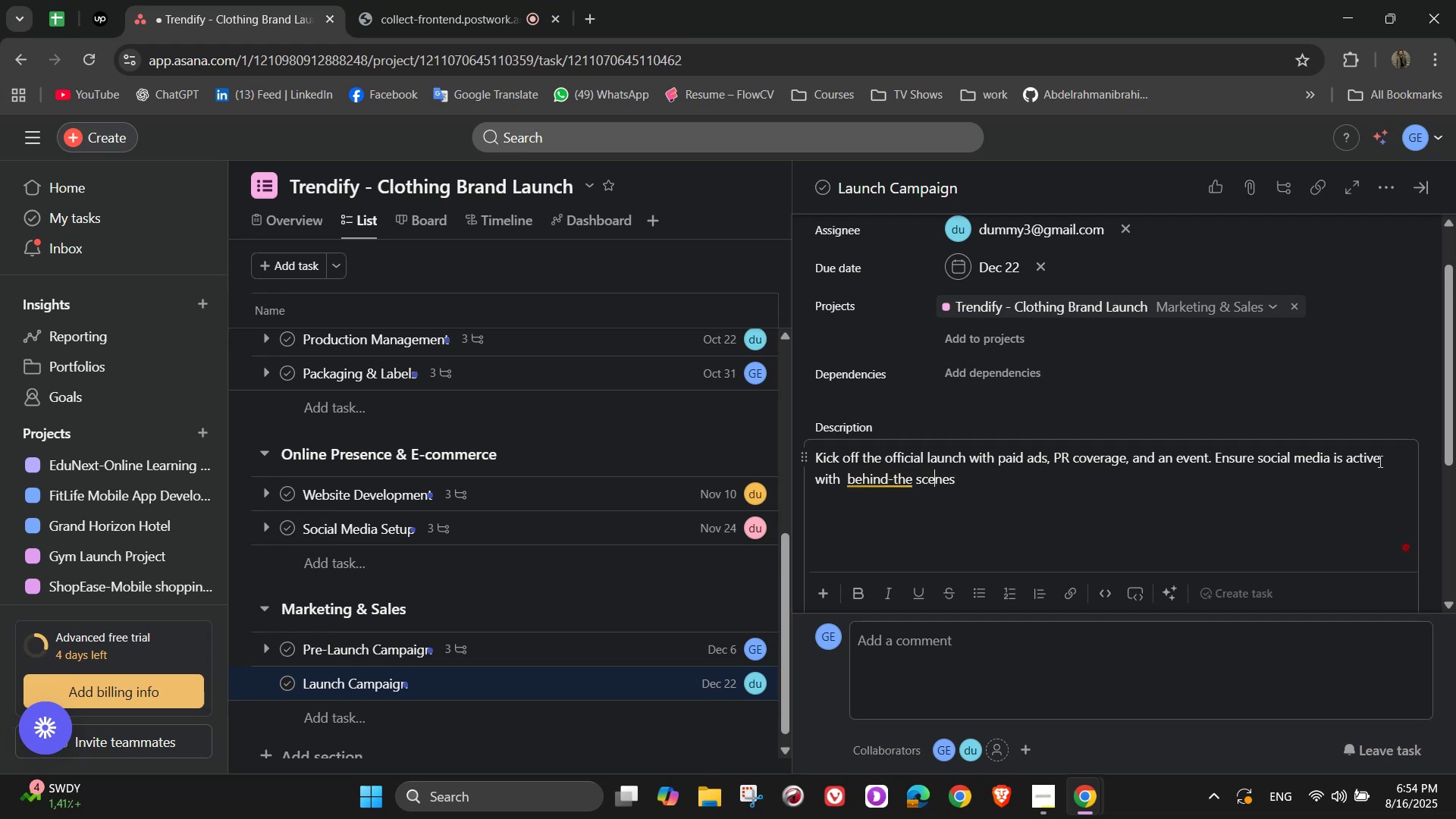 
key(ArrowLeft)
 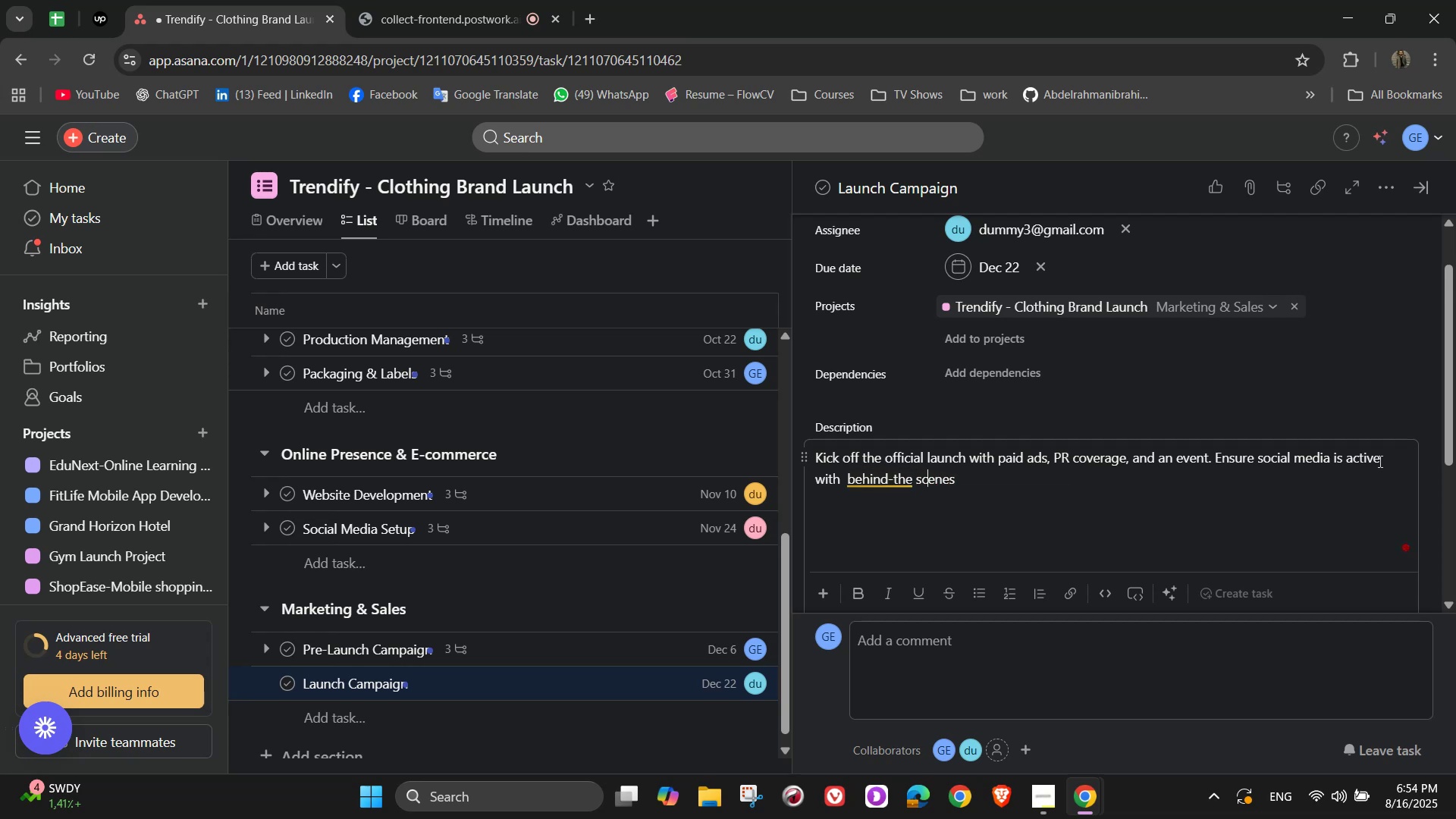 
key(ArrowLeft)
 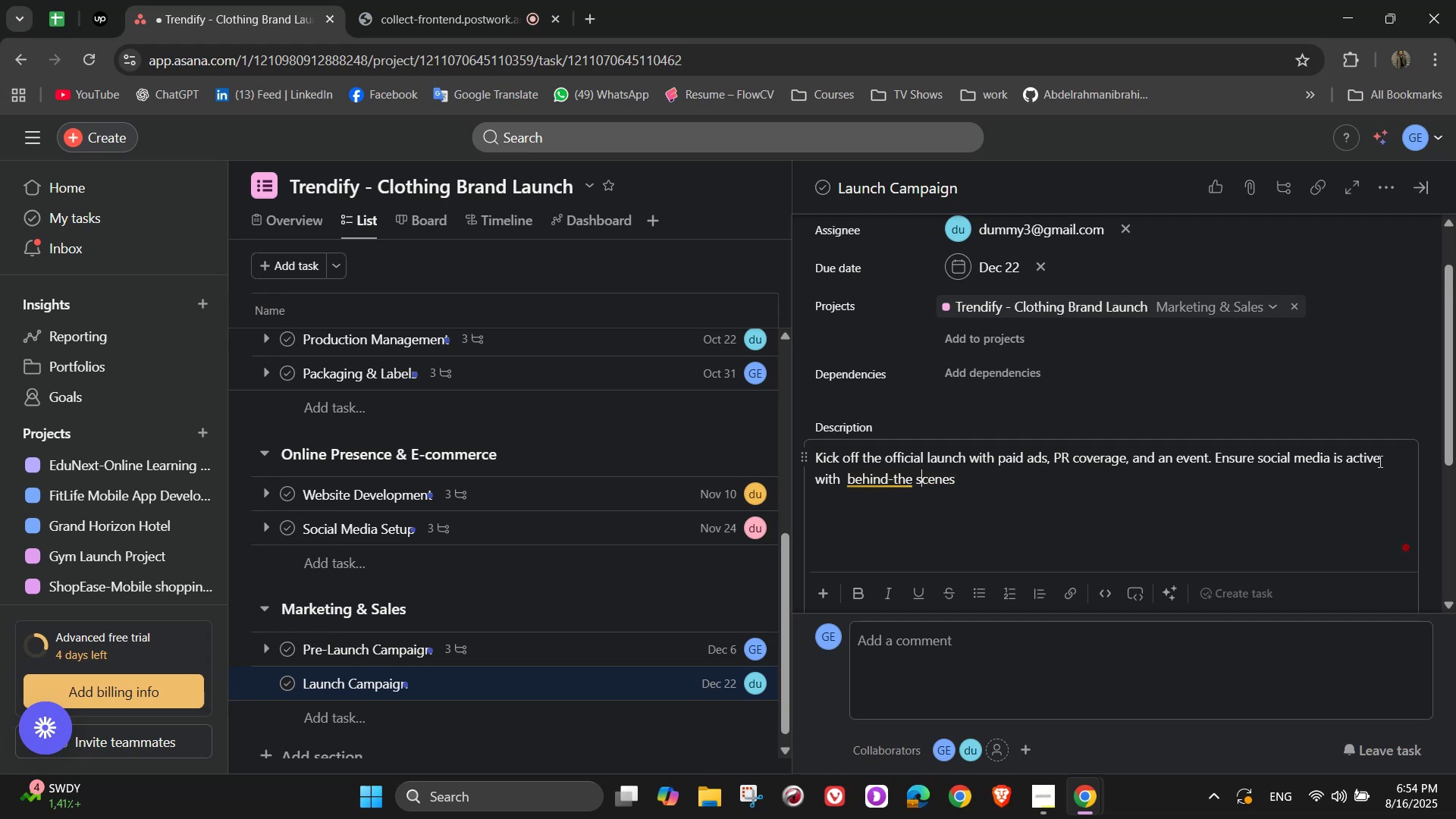 
key(ArrowLeft)
 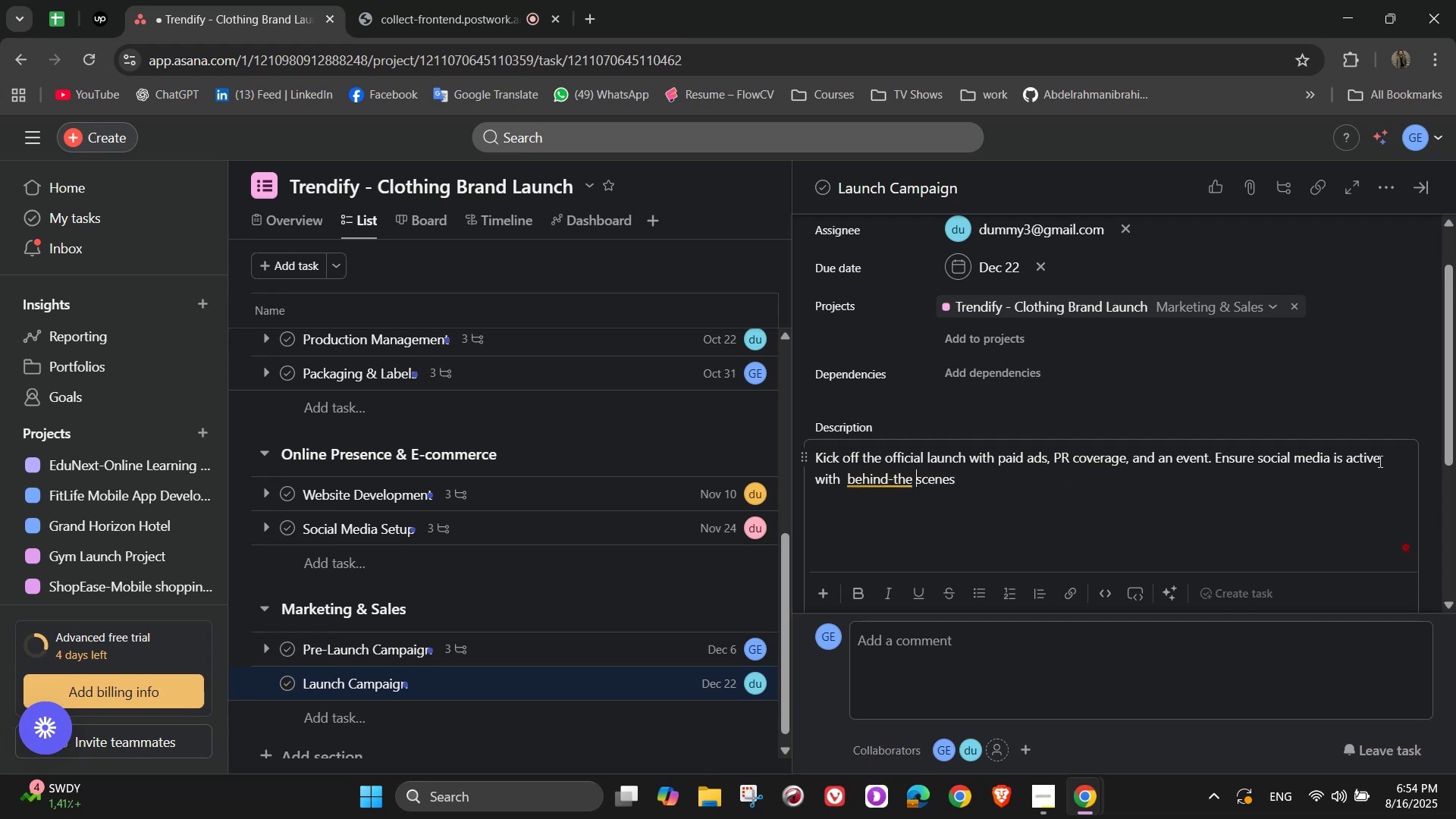 
key(Backspace)
 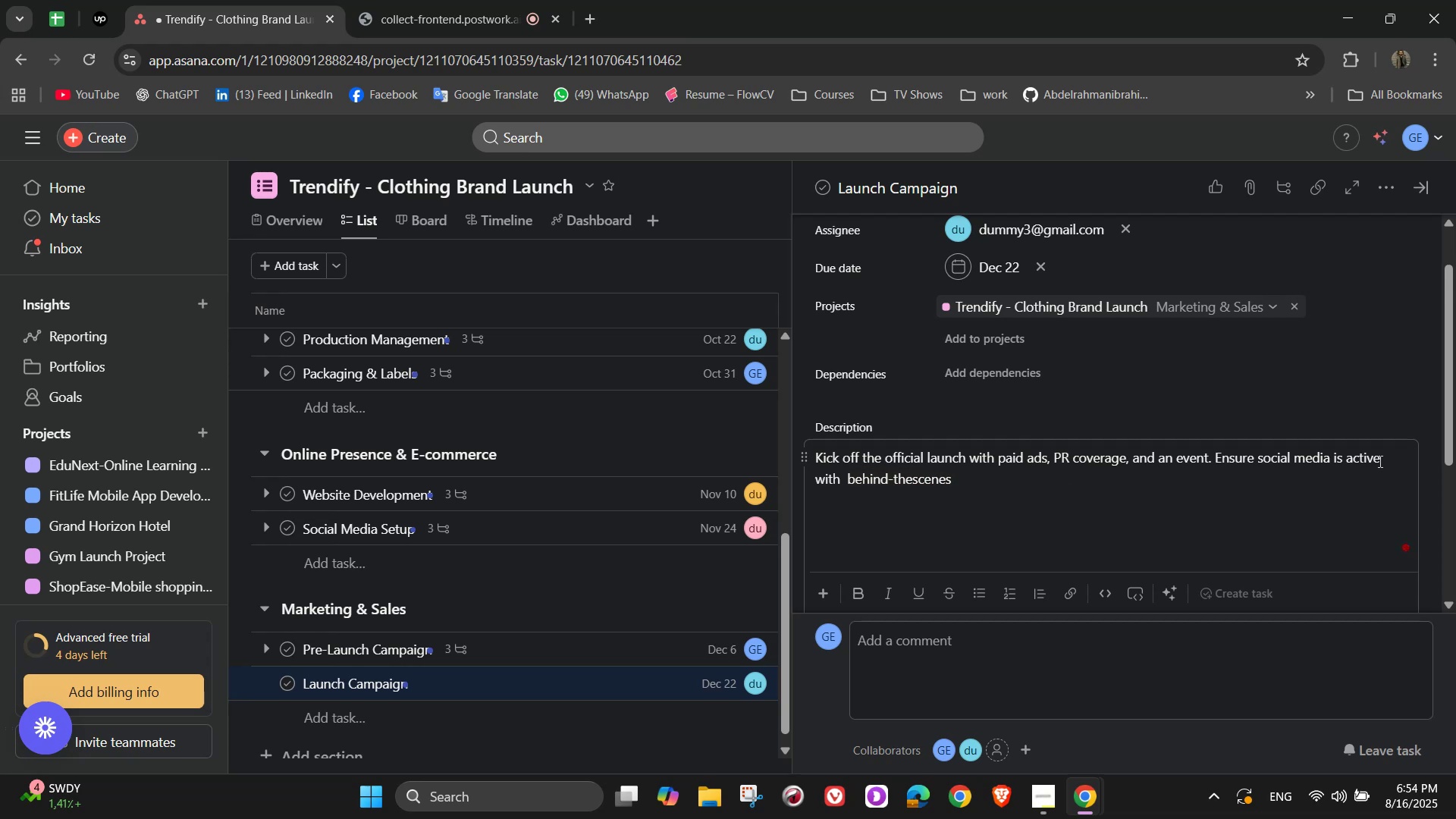 
key(NumpadSubtract)
 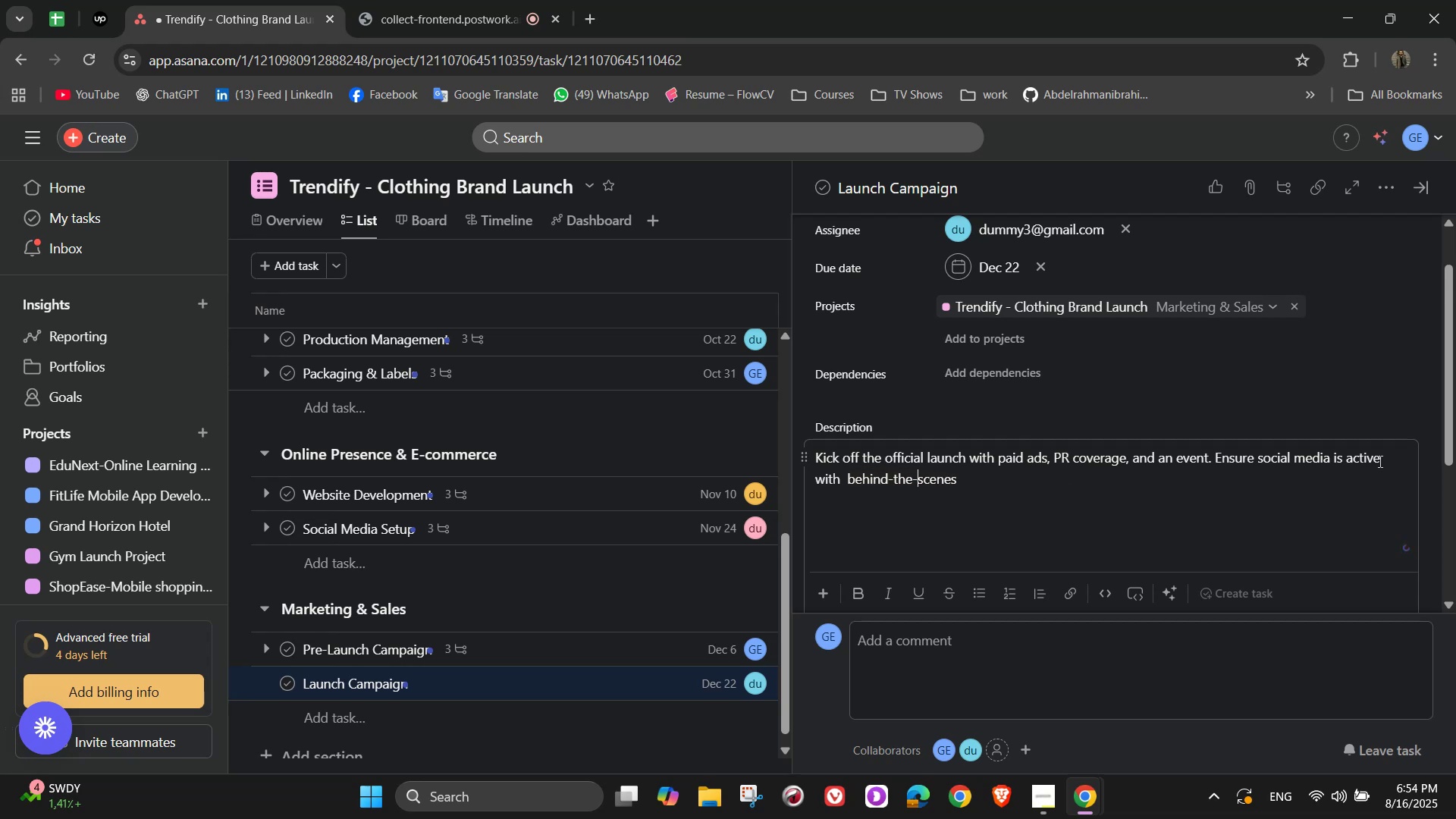 
hold_key(key=ArrowRight, duration=0.79)
 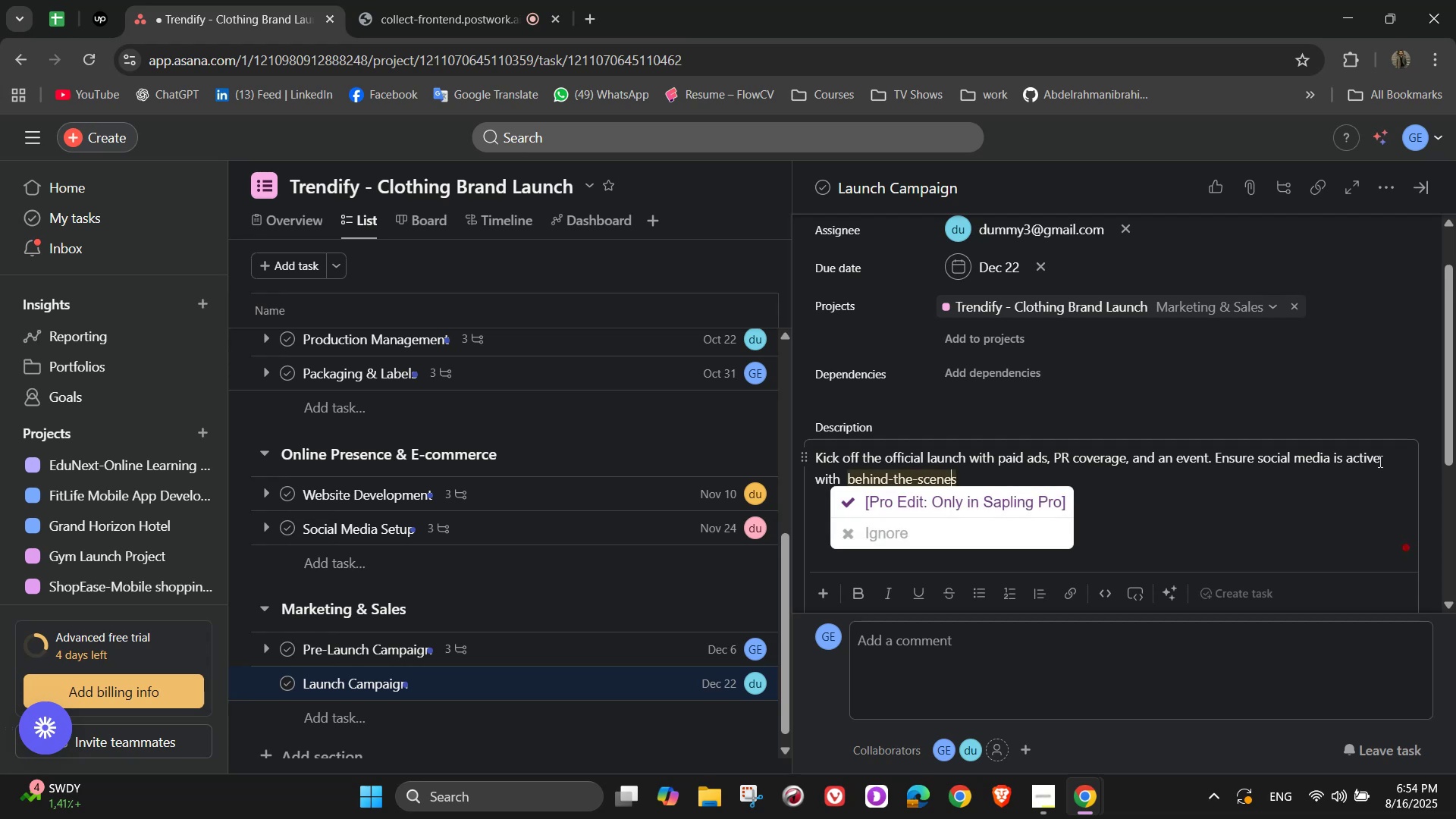 
key(ArrowRight)
 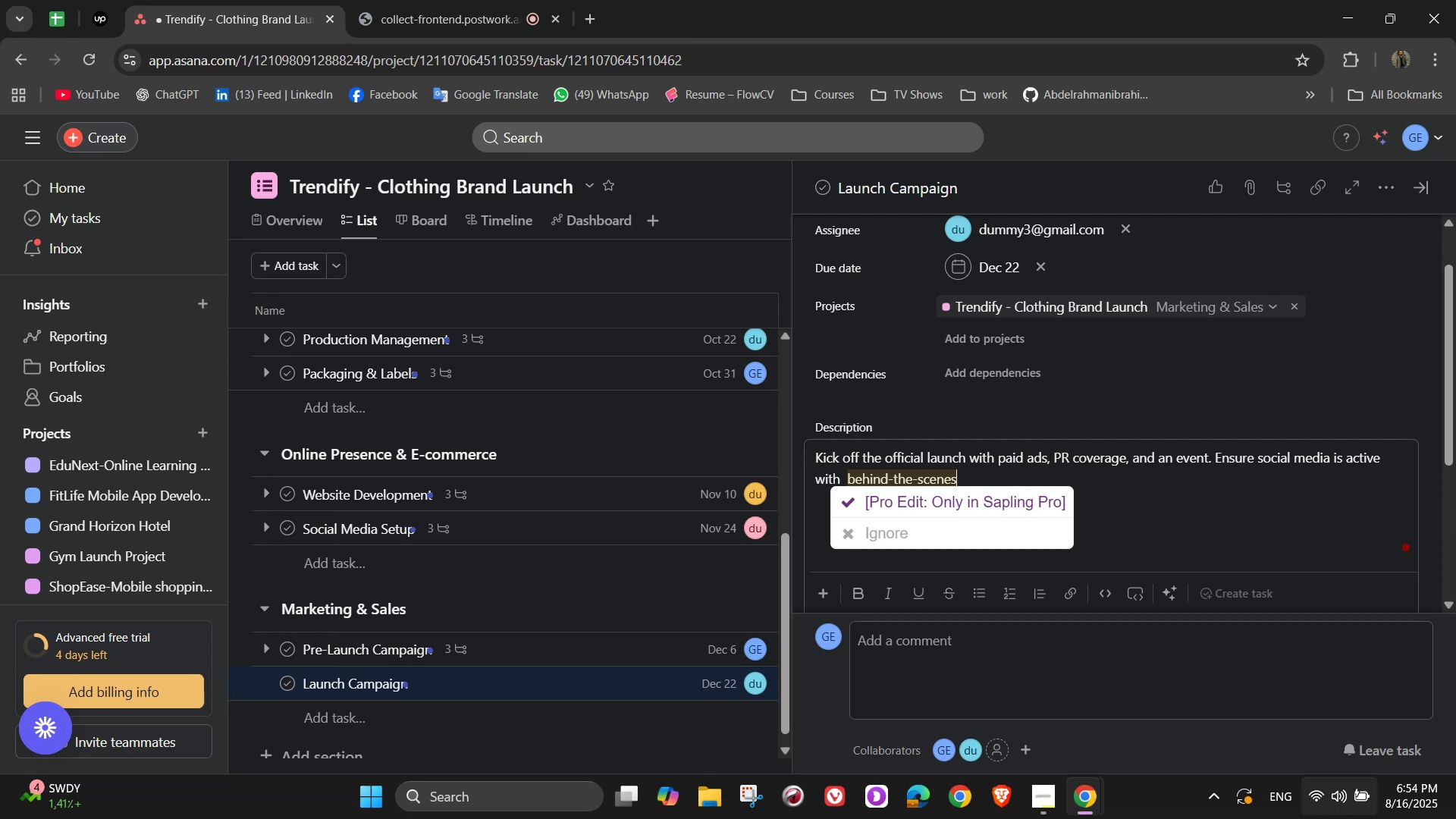 
wait(6.41)
 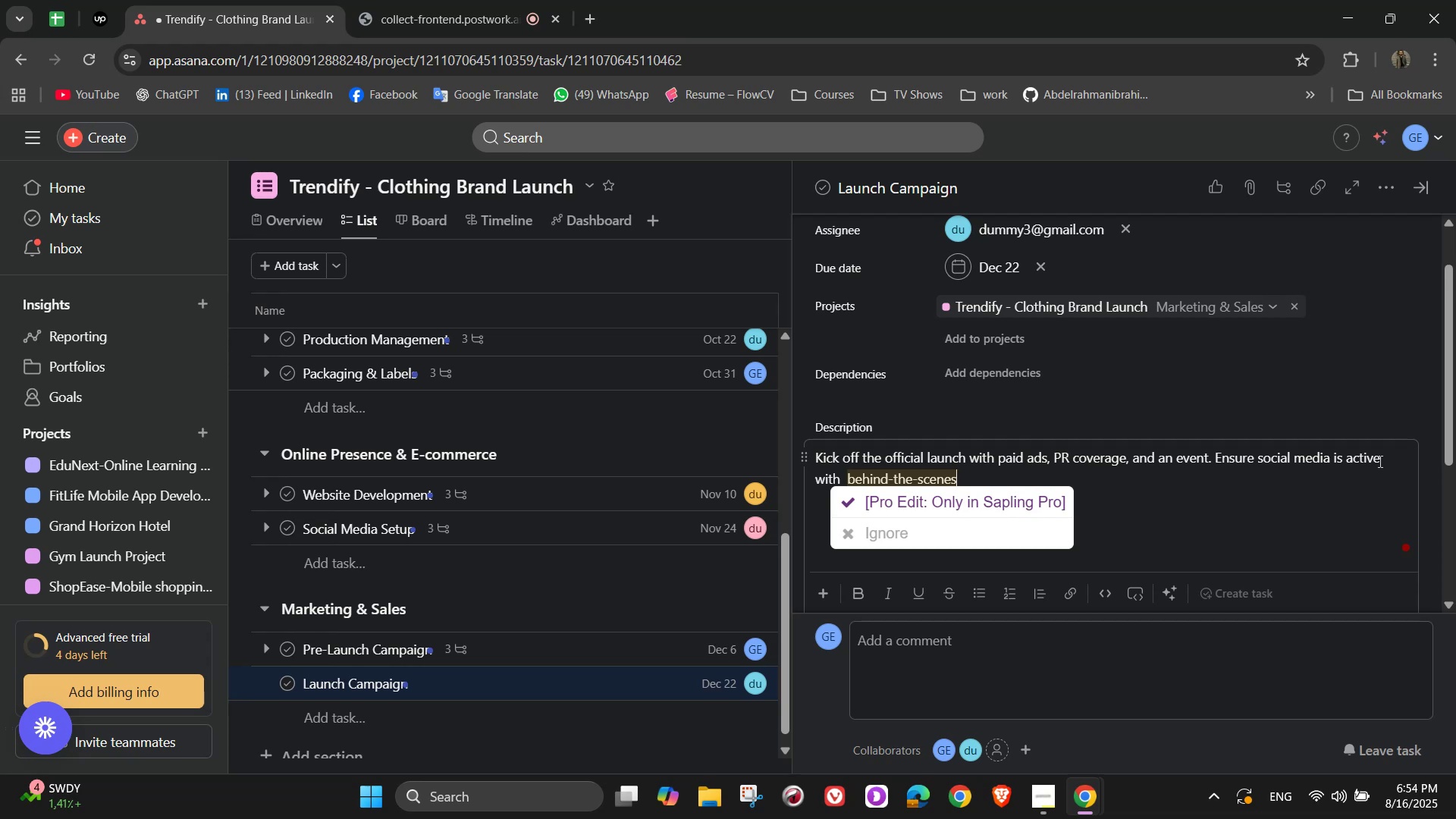 
double_click([1046, 802])
 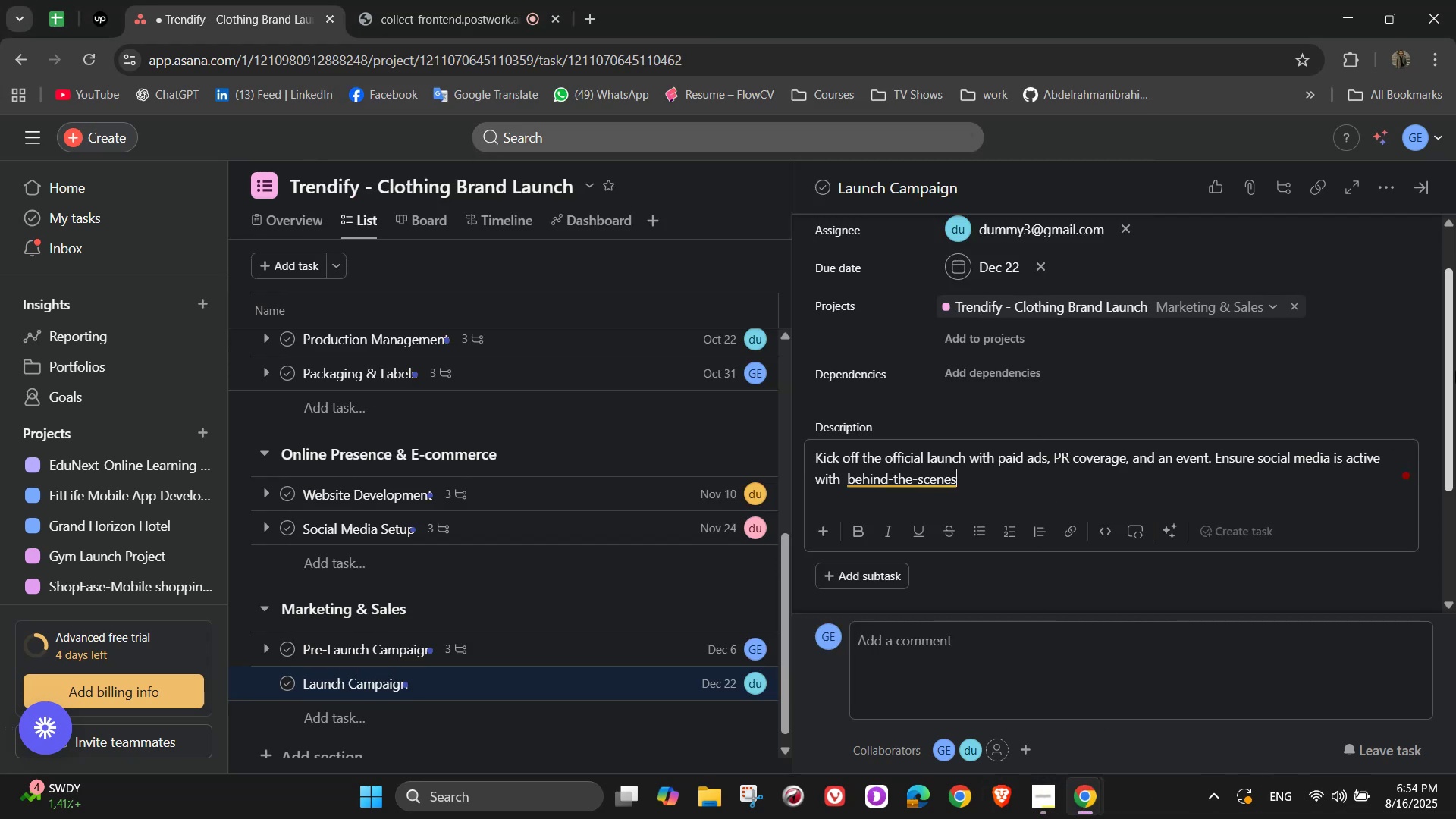 
type( content. TH)
key(Backspace)
type(he goa;)
key(Backspace)
type(l is to drive maximum traffic to the online store)
 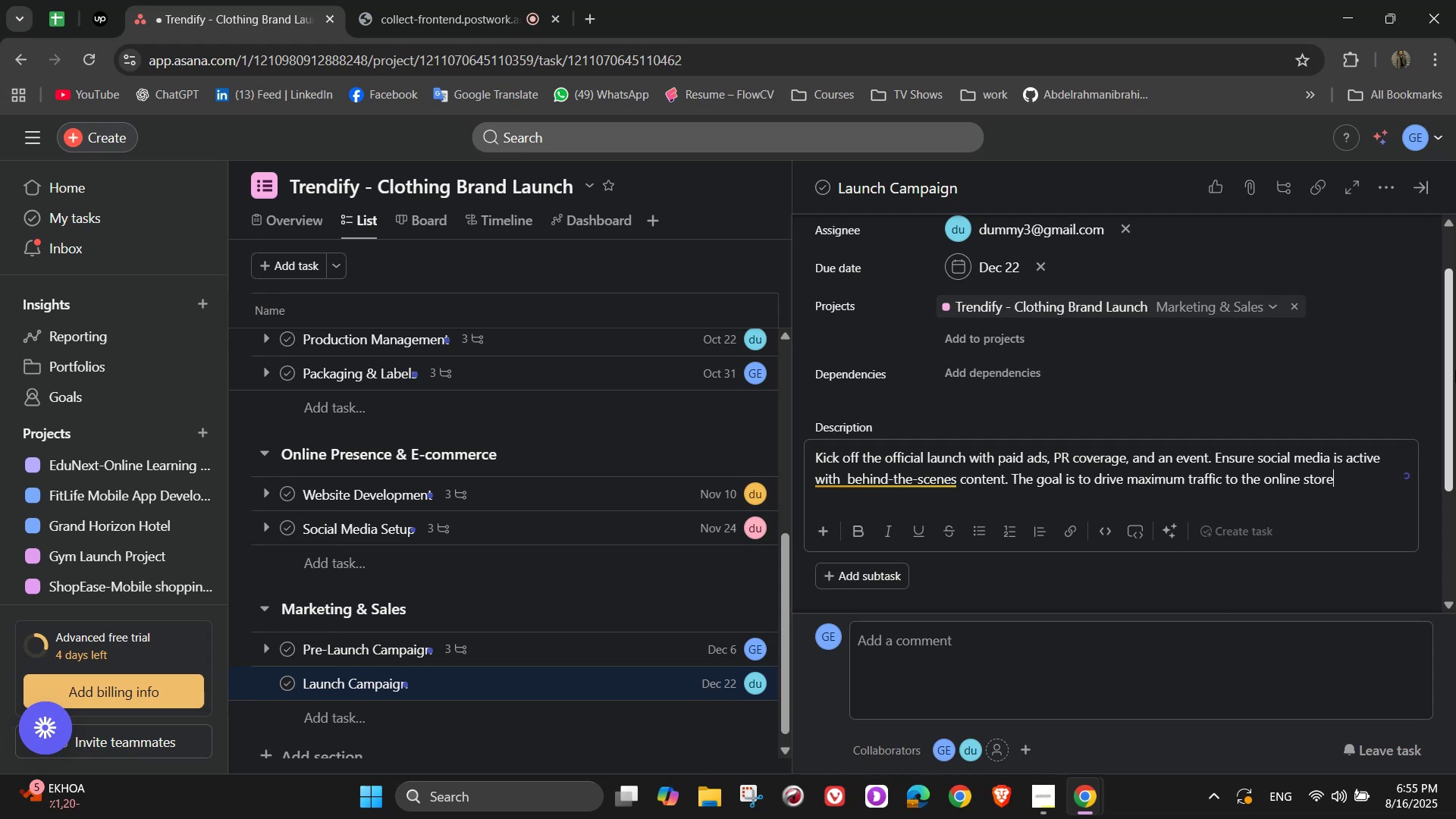 
wait(32.58)
 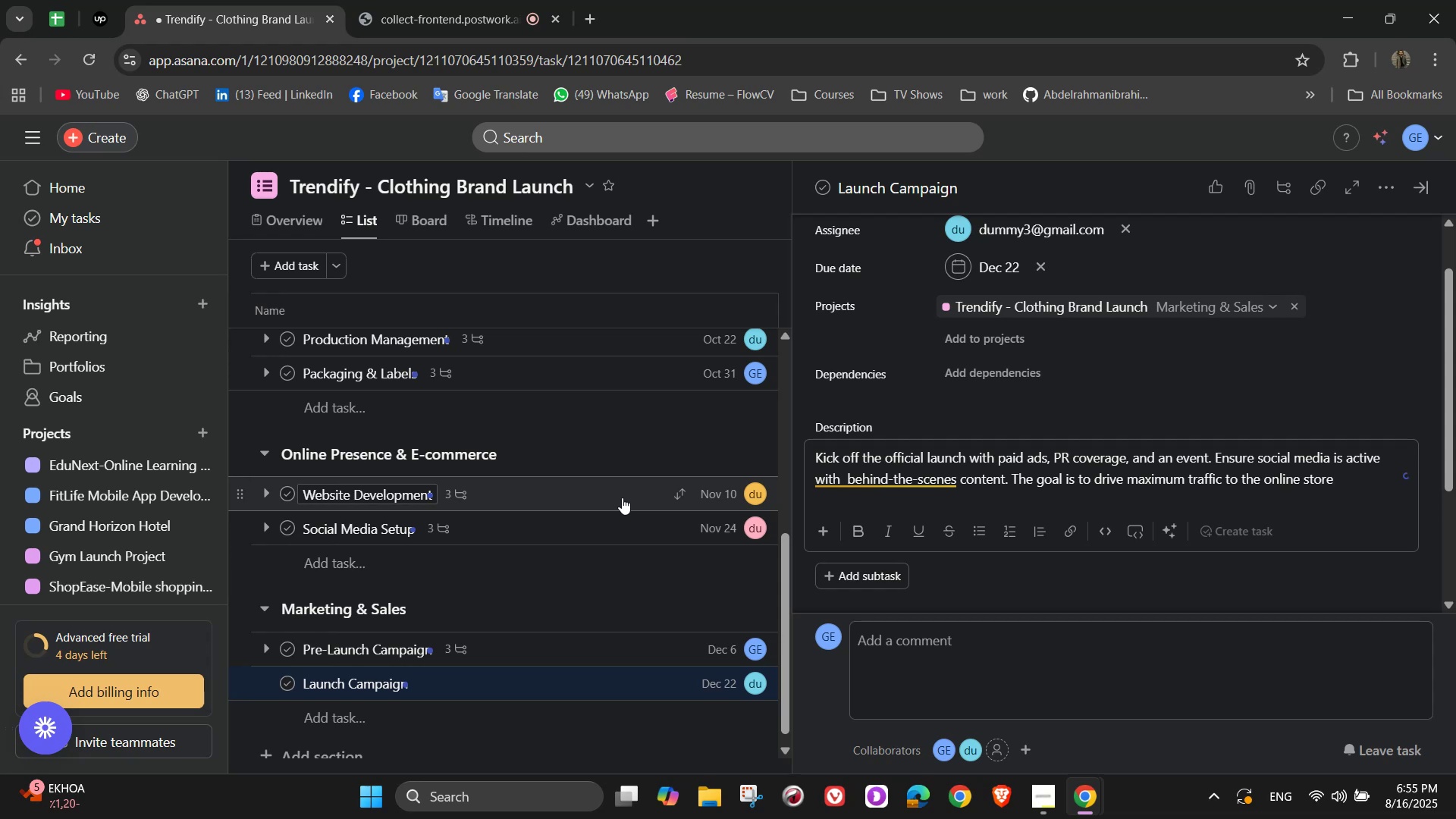 
left_click([843, 480])
 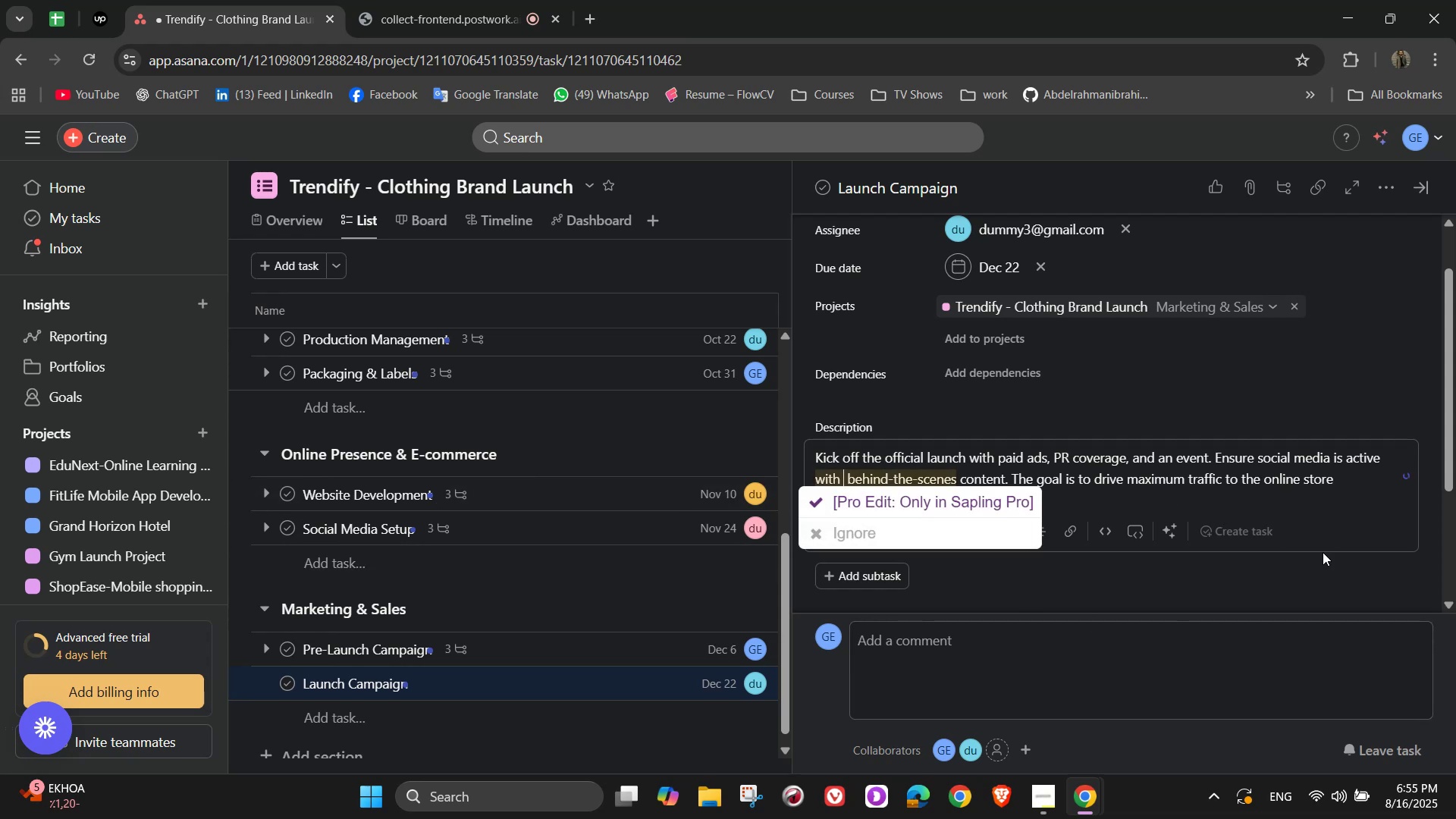 
key(Backspace)
 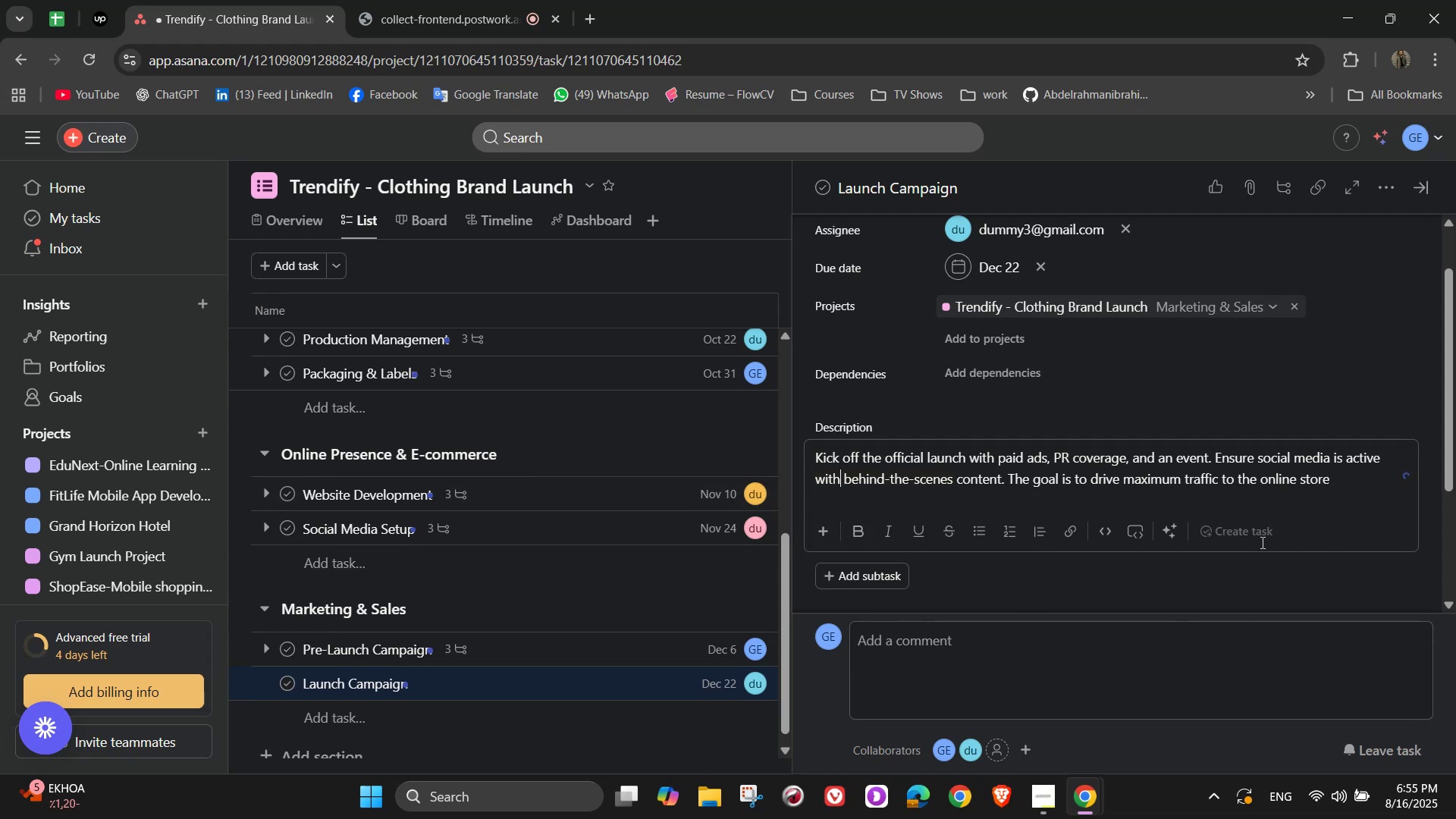 
scroll: coordinate [1074, 525], scroll_direction: down, amount: 2.0
 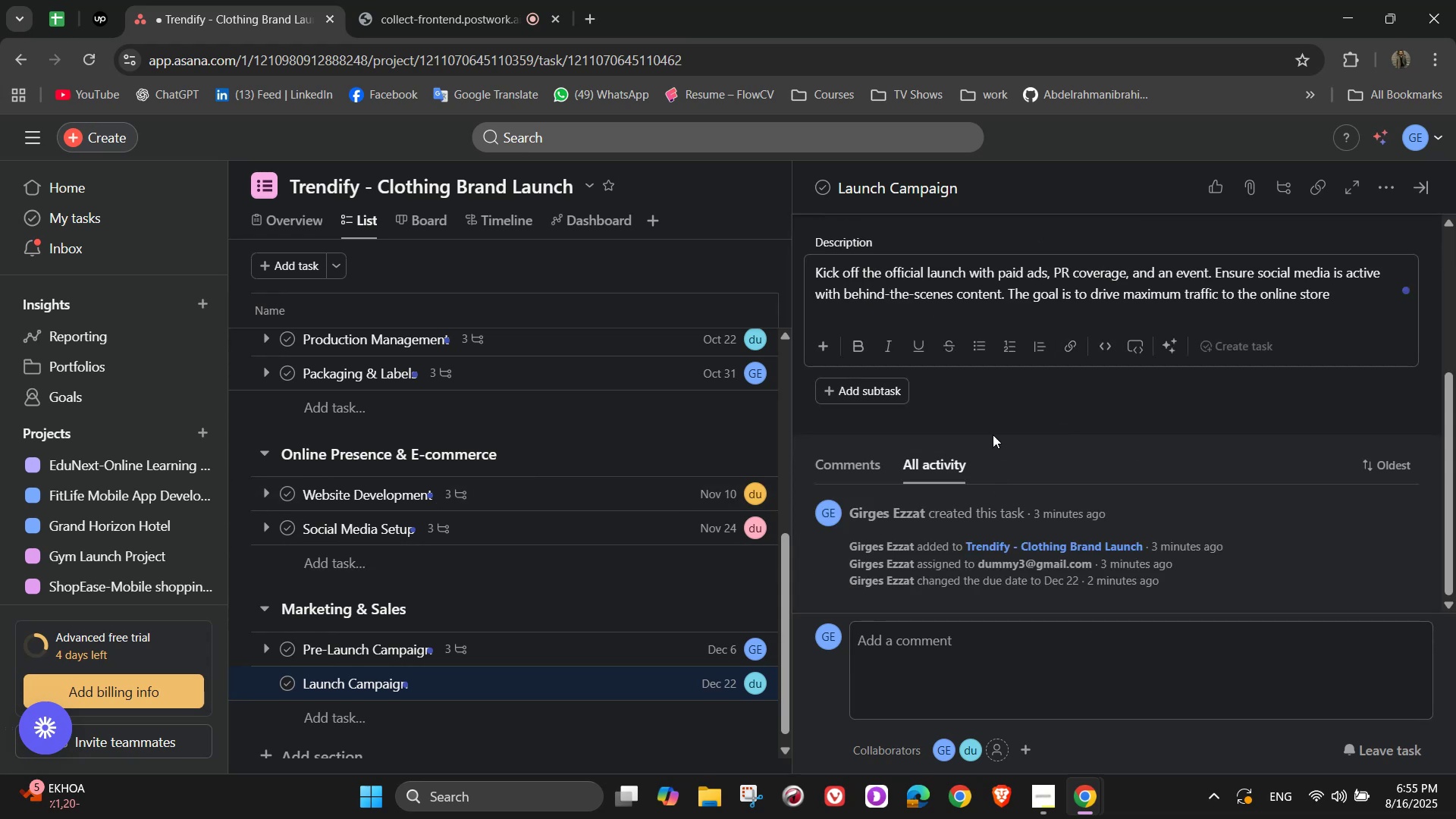 
left_click([995, 407])
 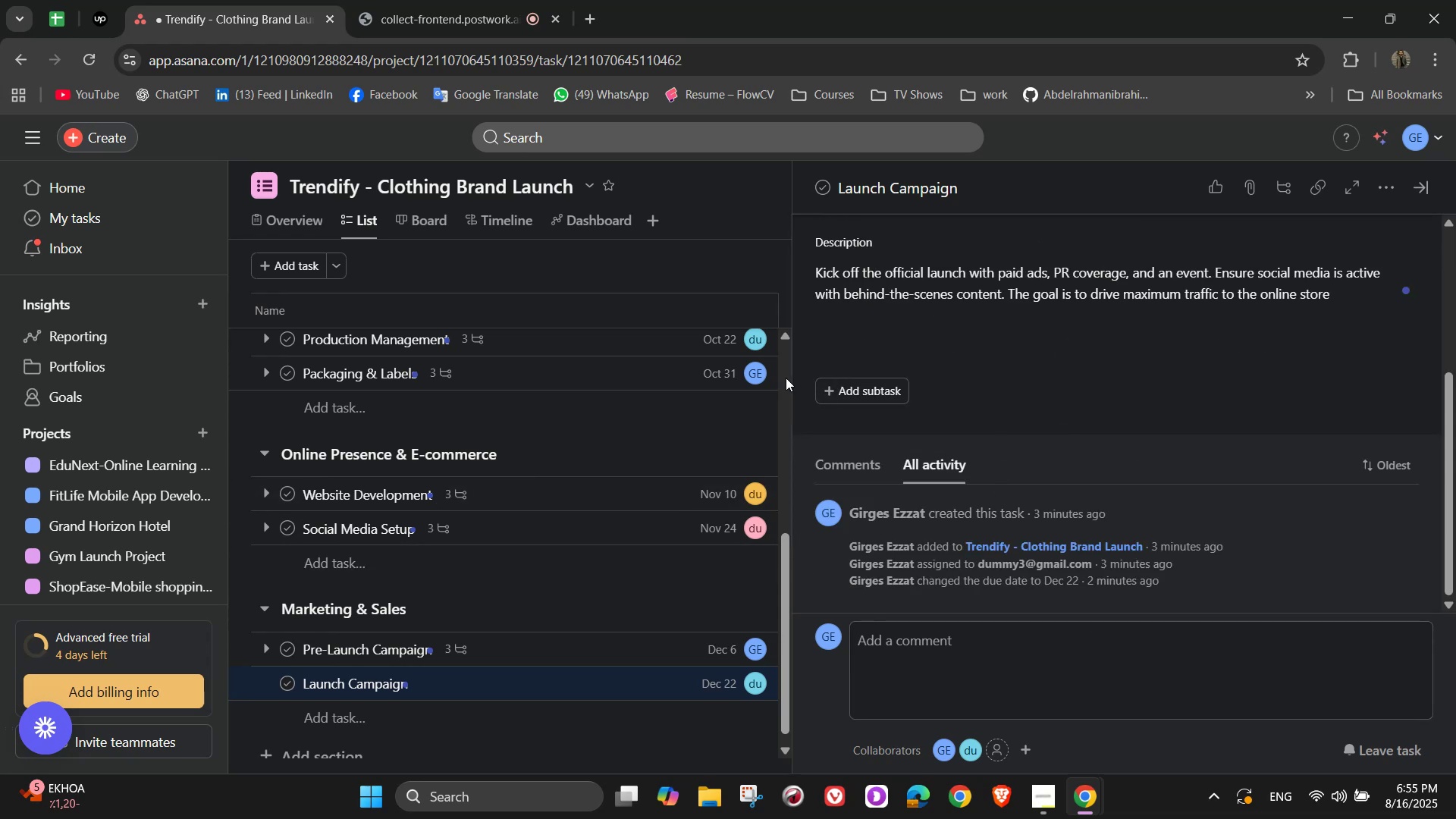 
left_click([846, 388])
 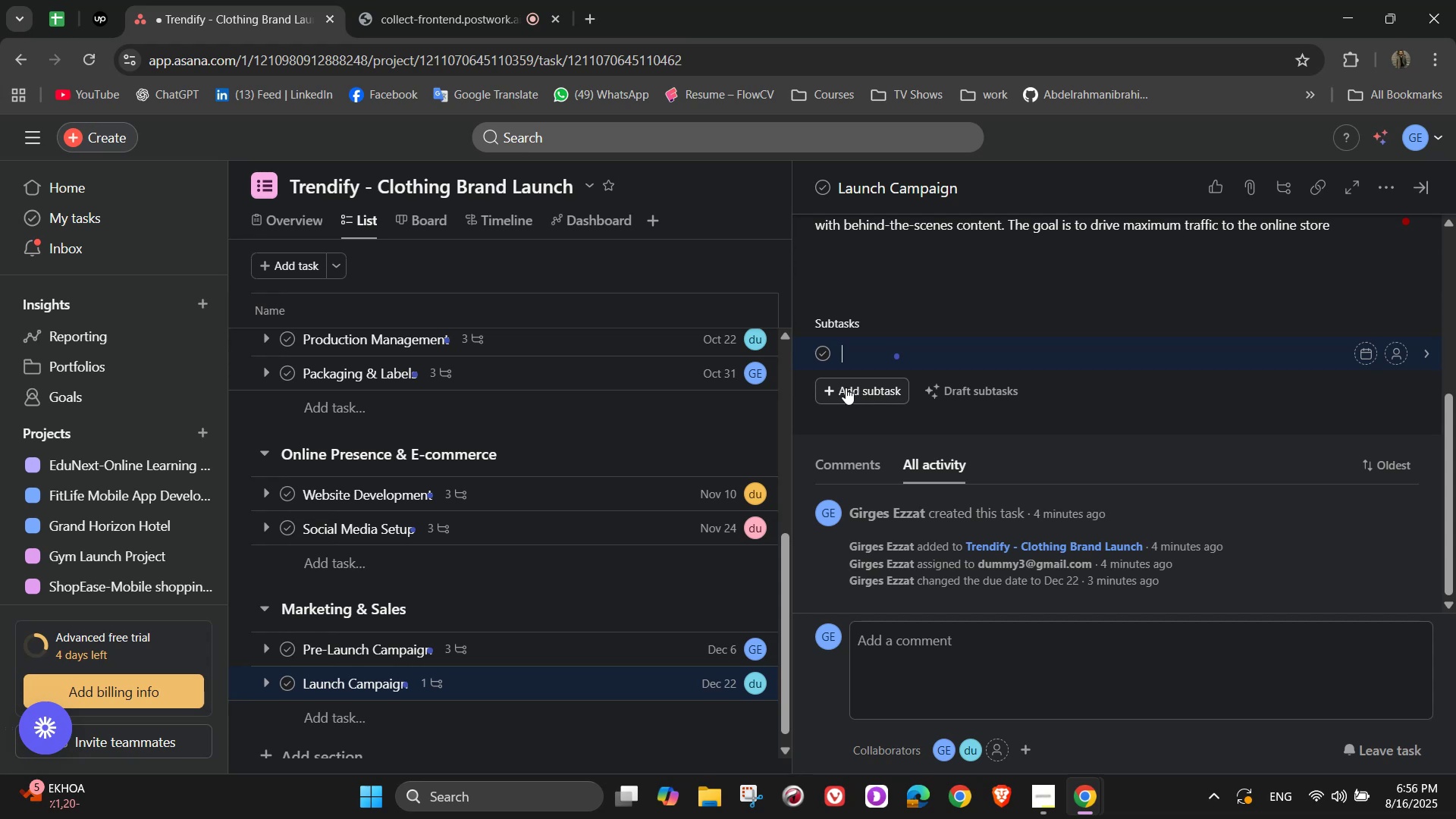 
wait(17.54)
 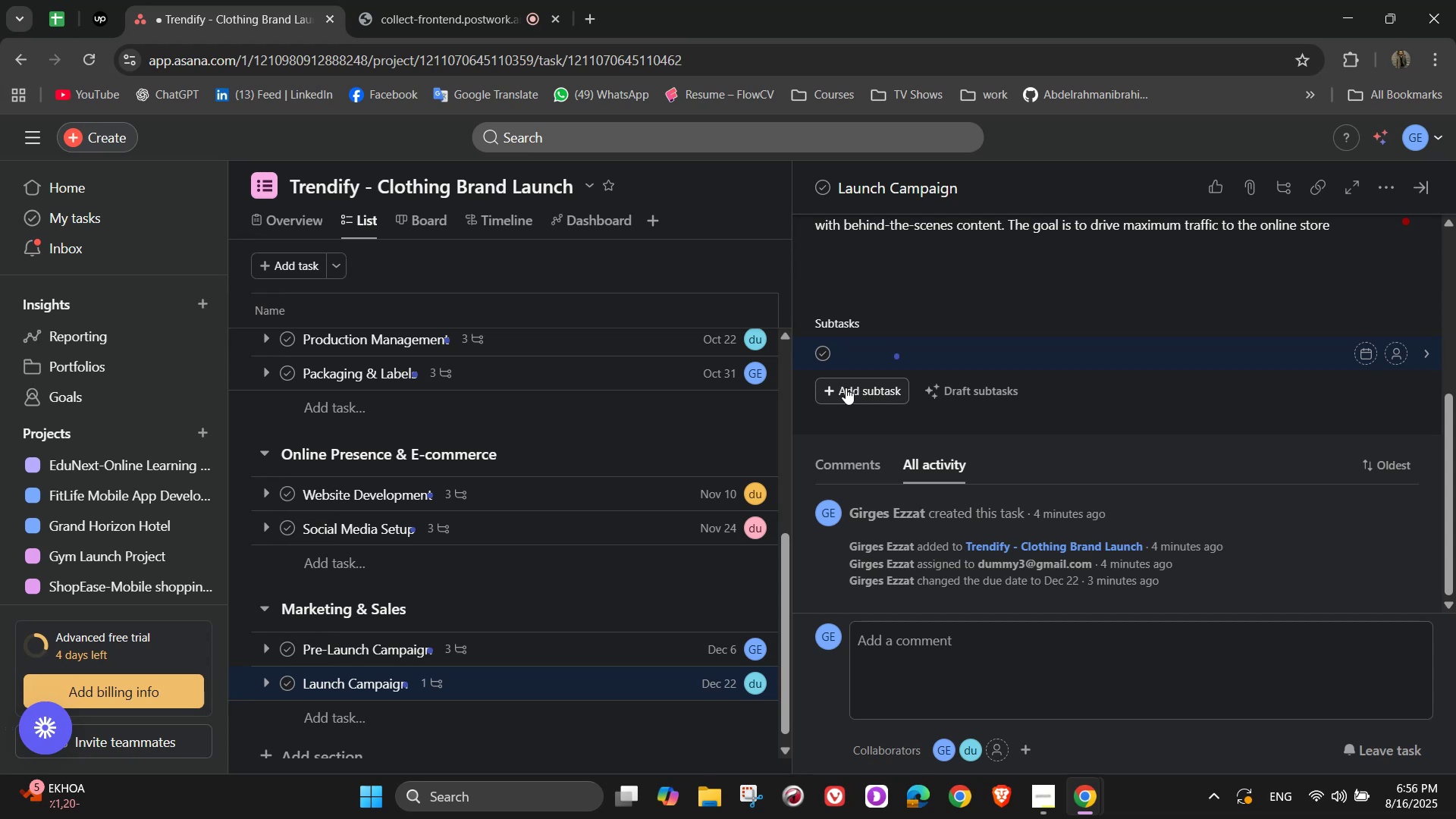 
type(Run ads on Instagram, To)
key(Backspace)
type(ikTok)
 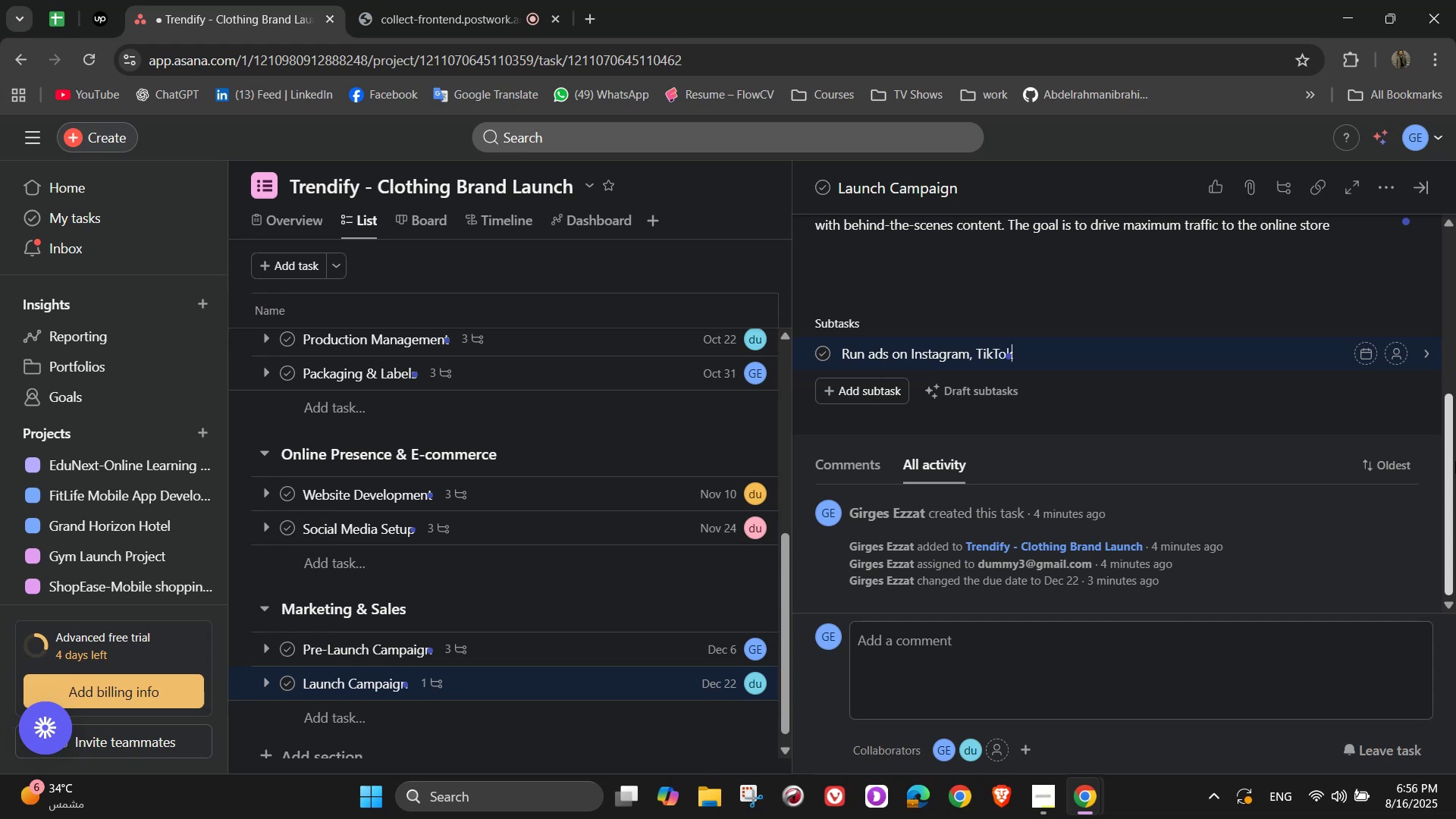 
wait(5.26)
 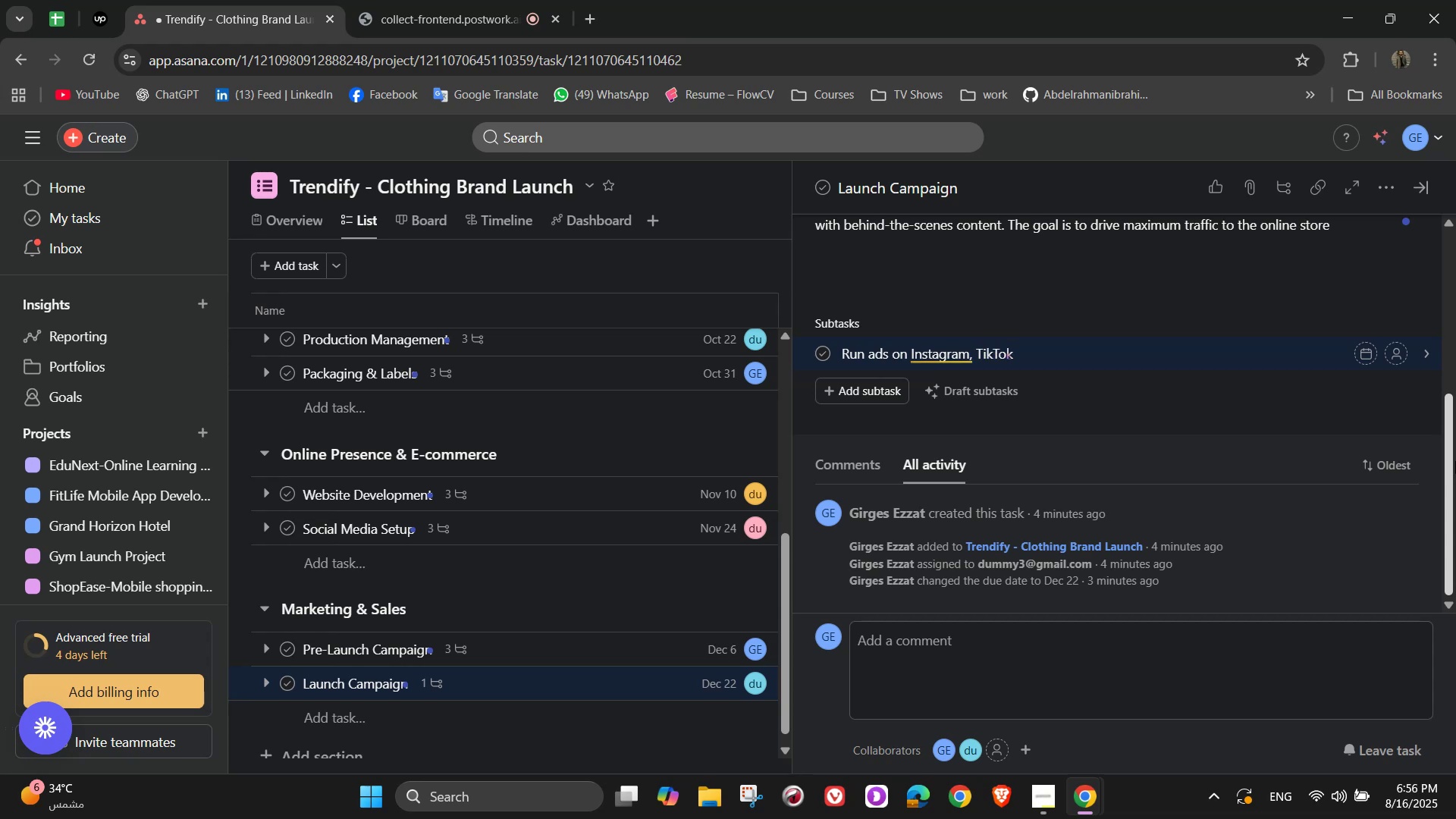 
type(, Google)
 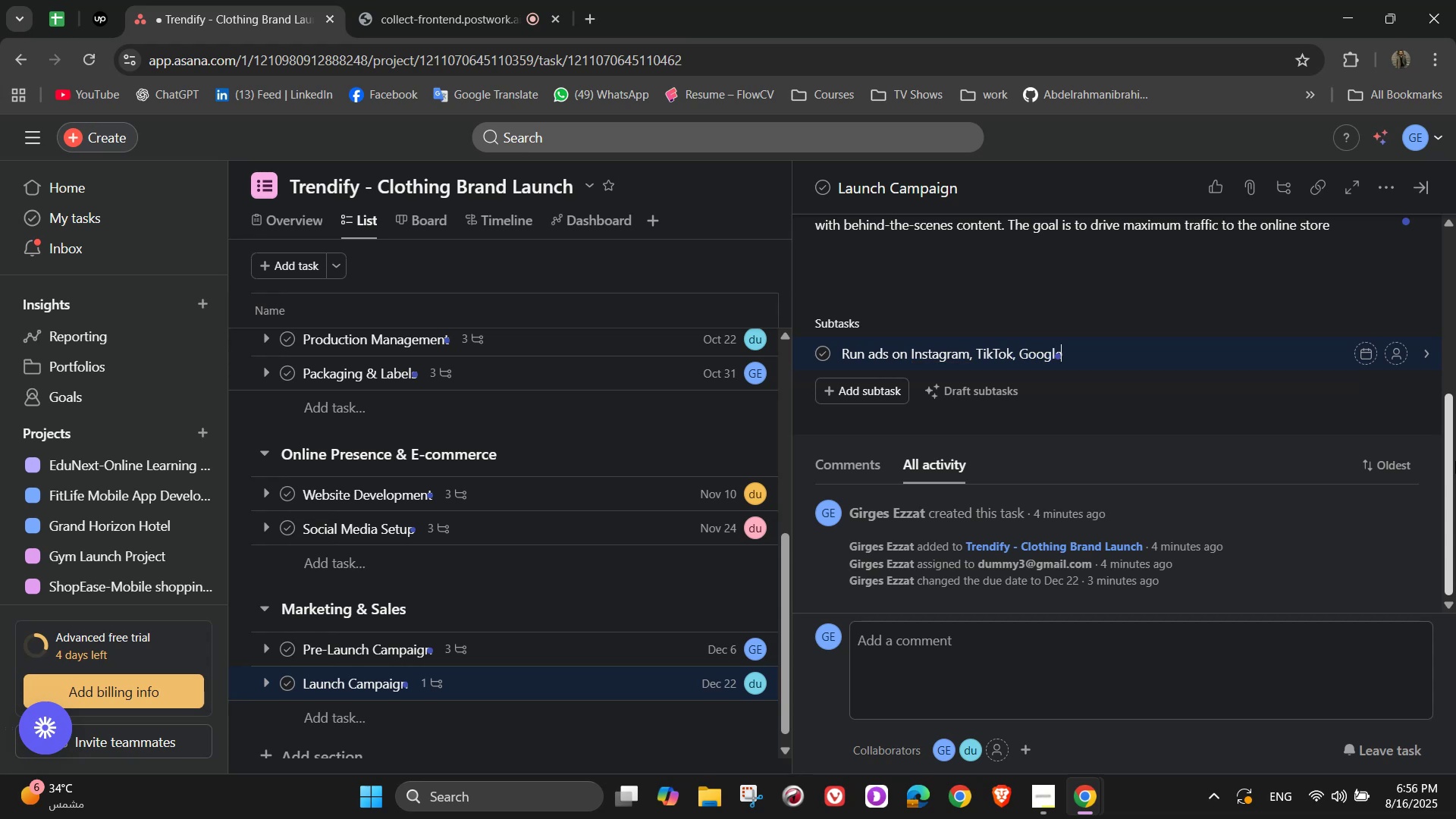 
key(Enter)
 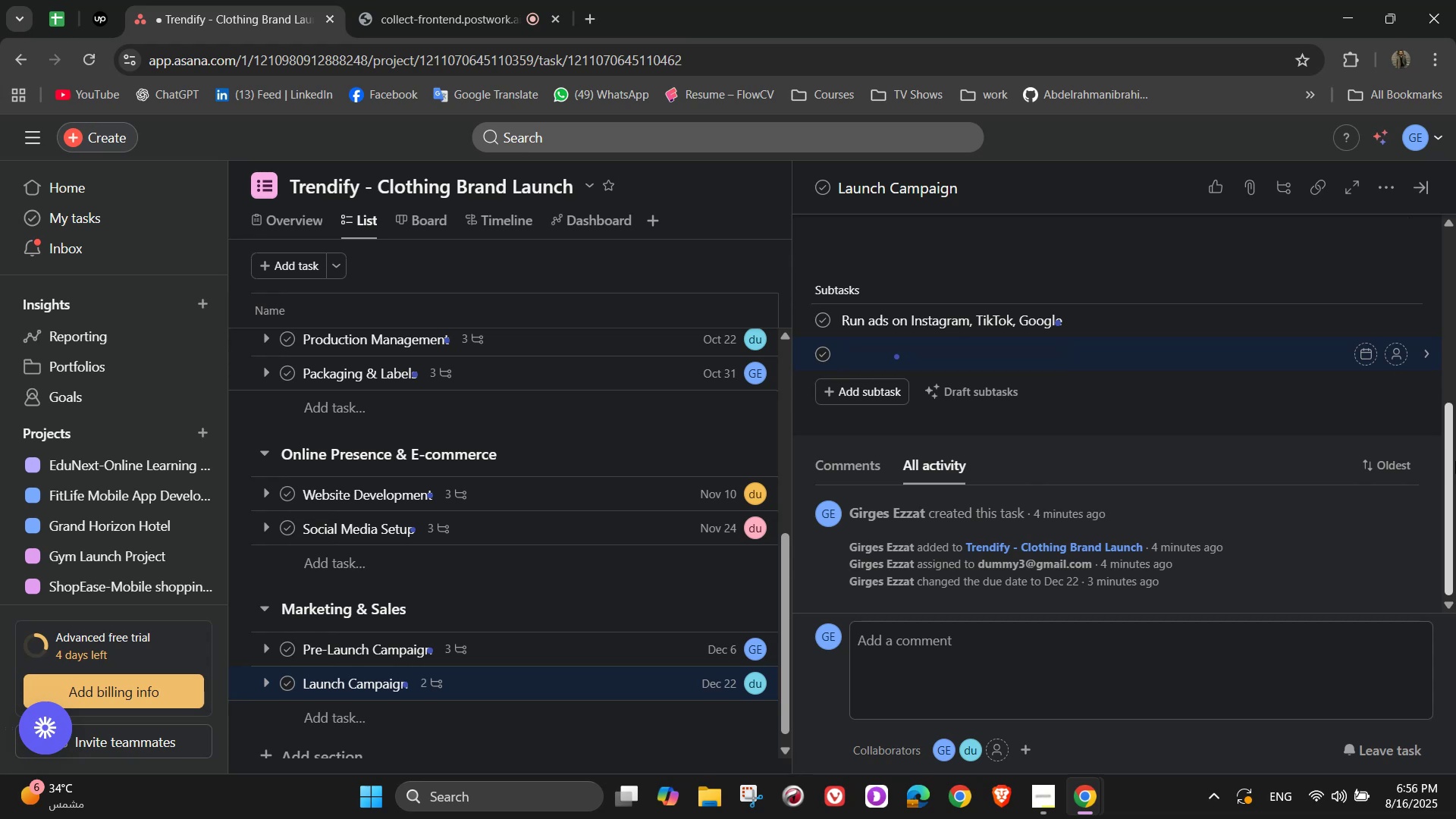 
wait(6.86)
 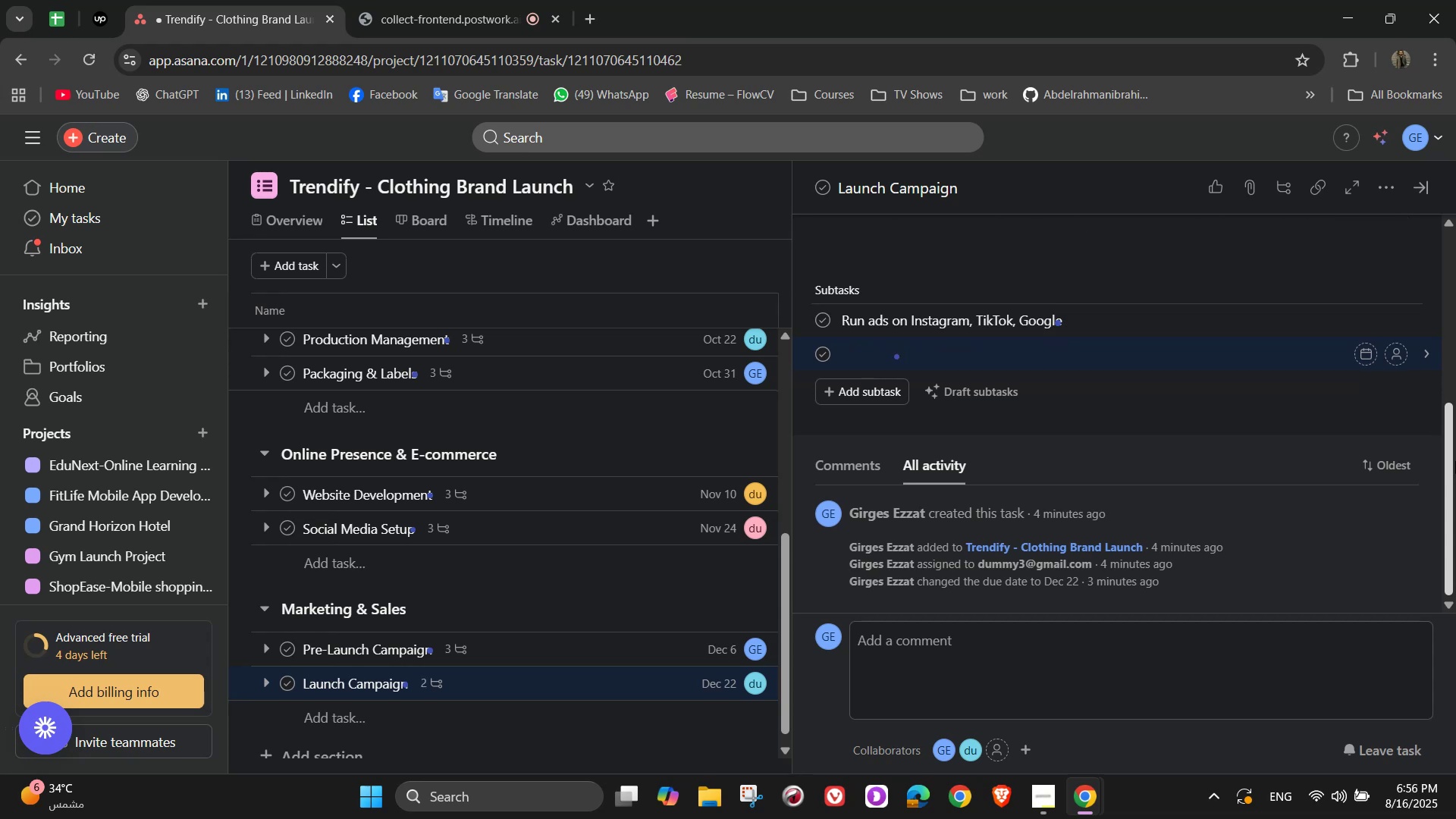 
type(Organise)
 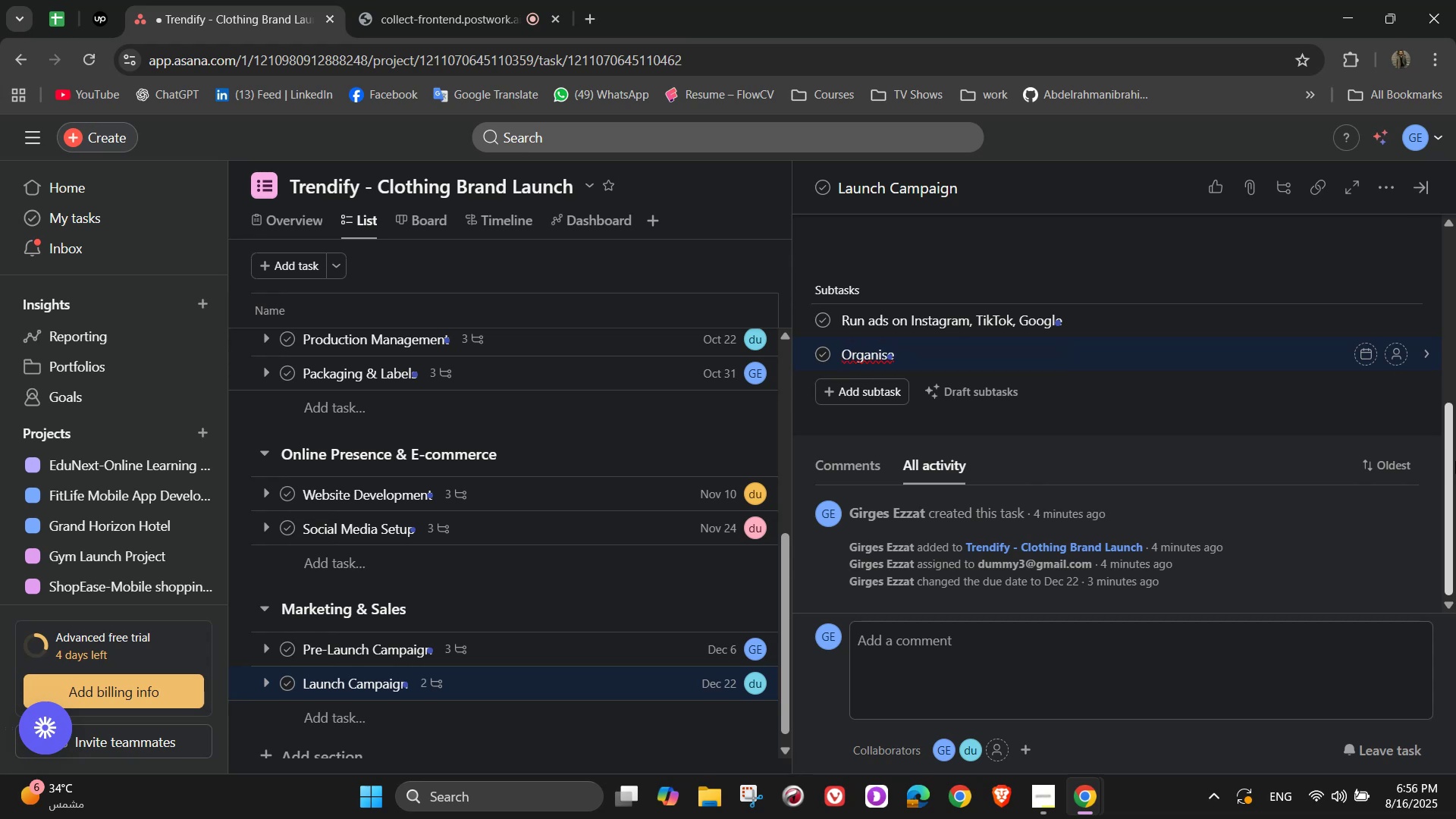 
wait(5.41)
 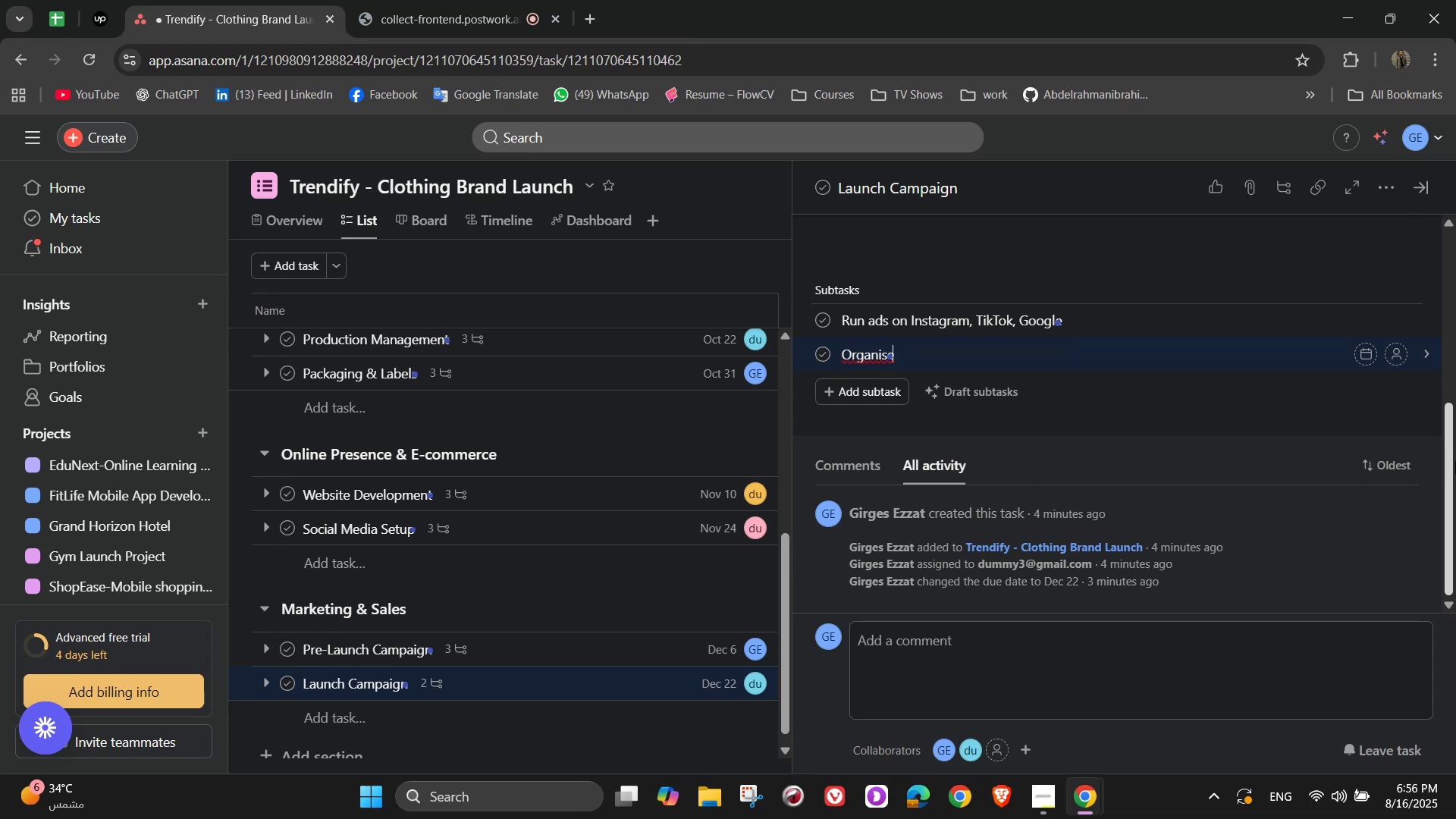 
key(Backspace)
key(Backspace)
type(ze )
 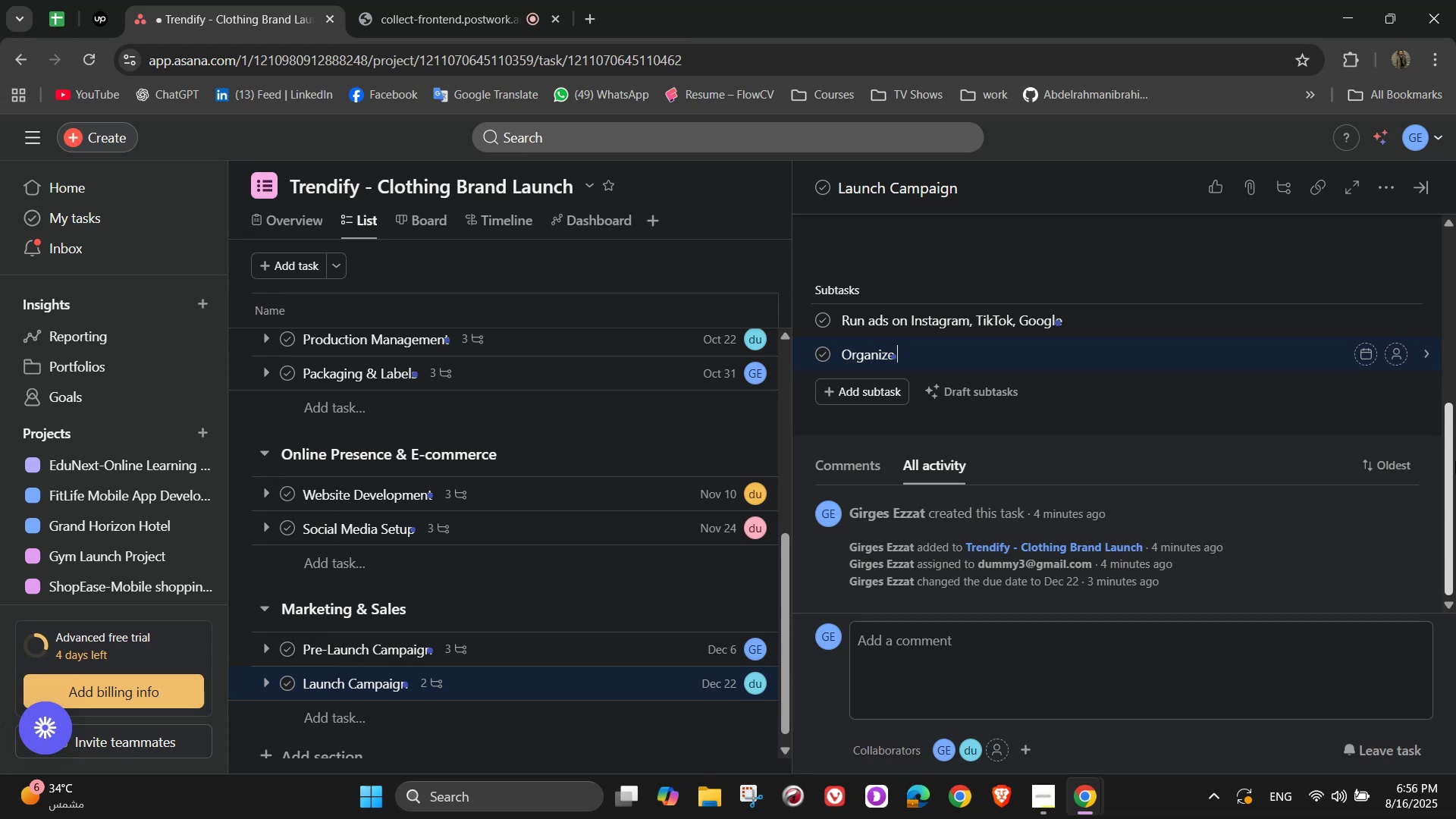 
type(hybrid (0)
key(Backspace)
type() )
key(Backspace)
key(Backspace)
type(online + offline))
 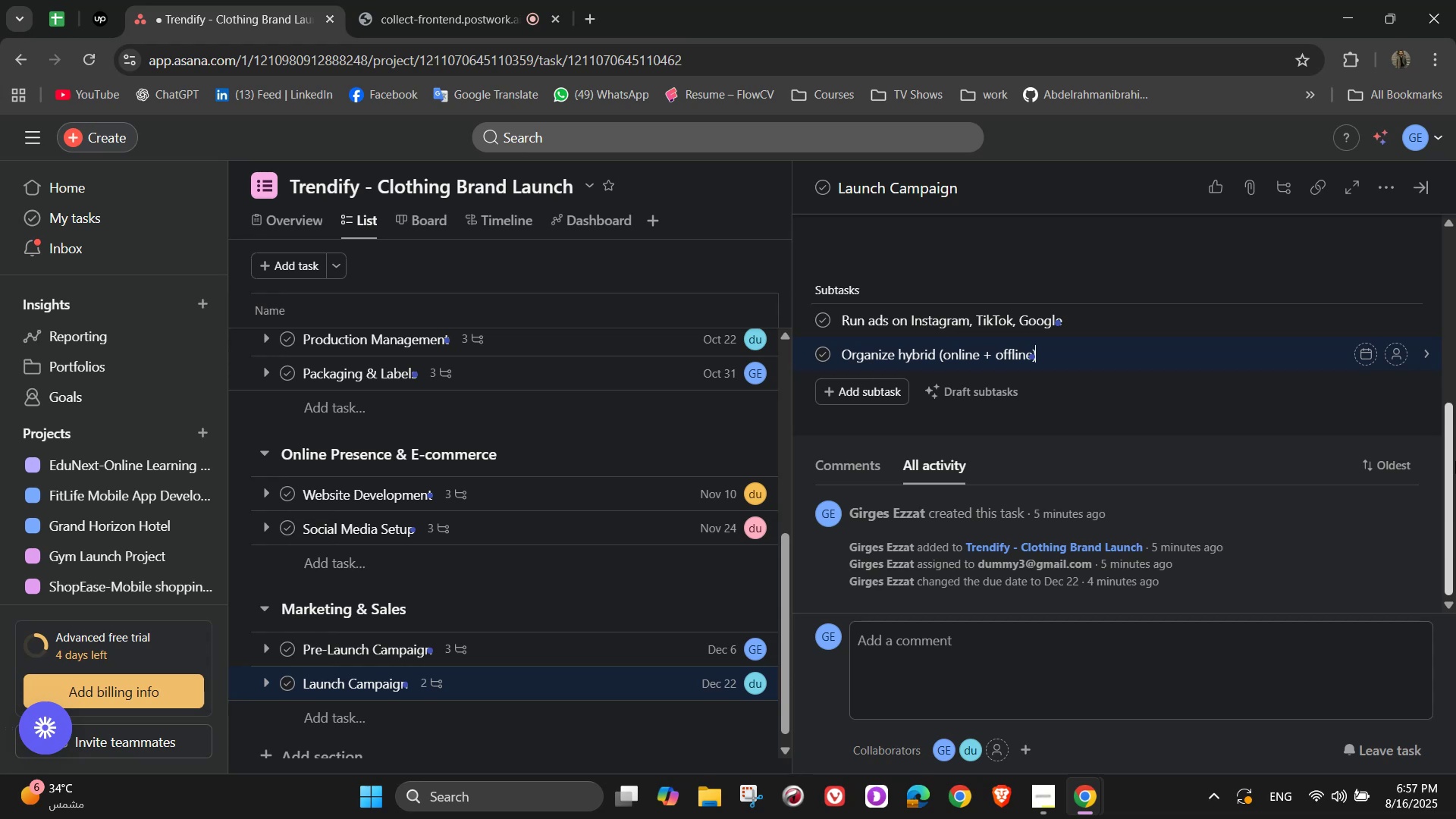 
wait(5.59)
 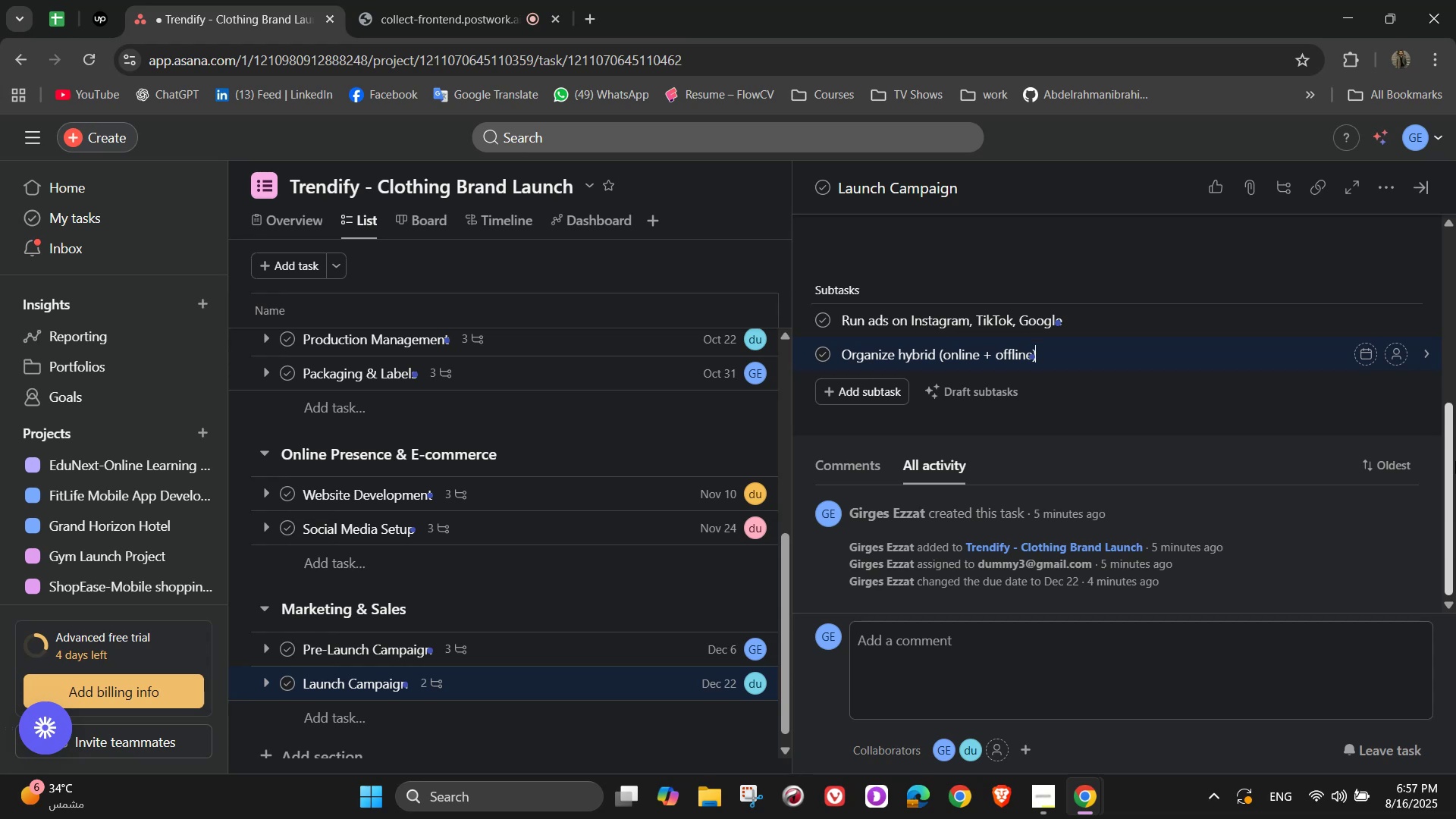 
key(Enter)
 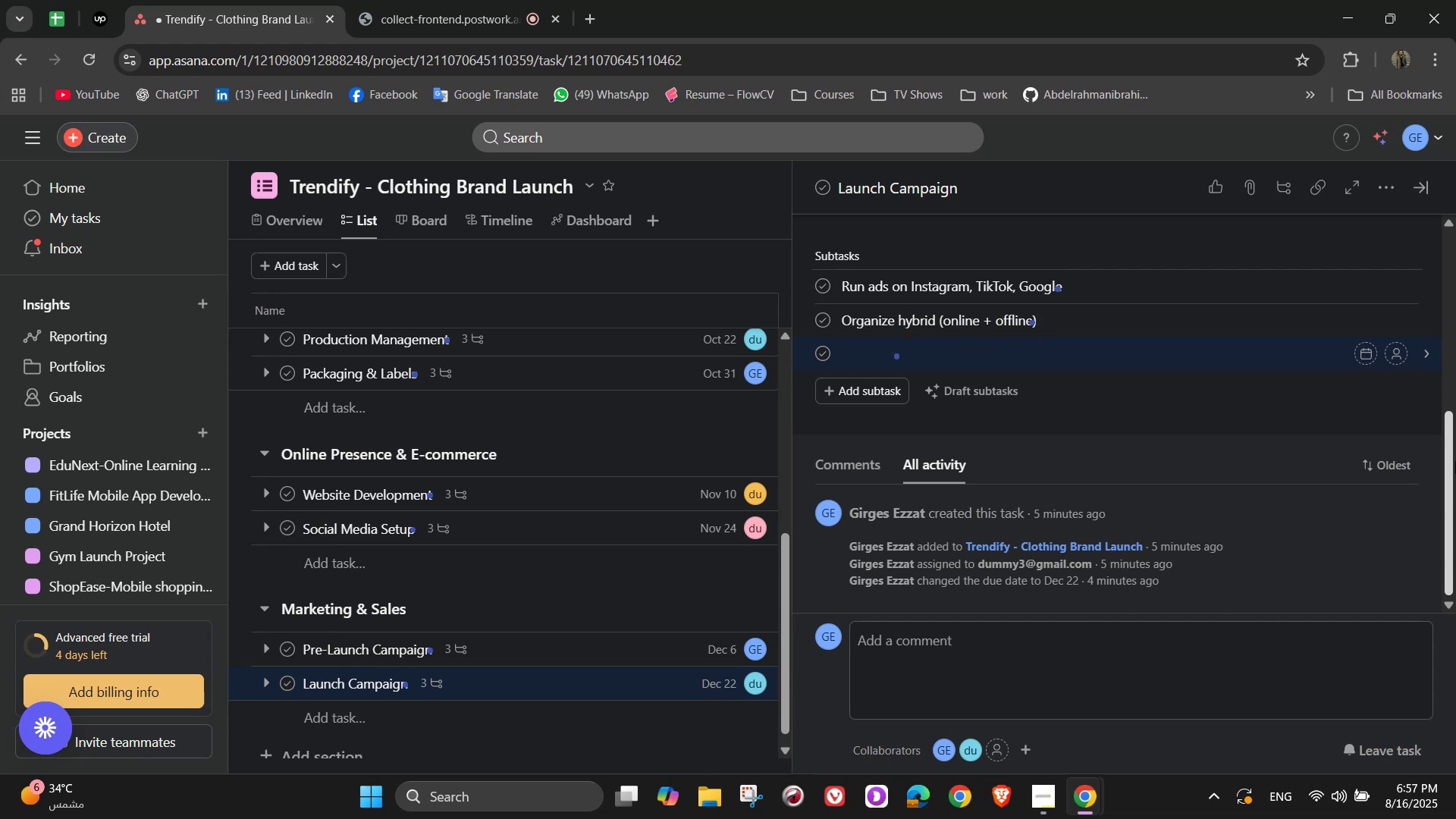 
type(Dist)
 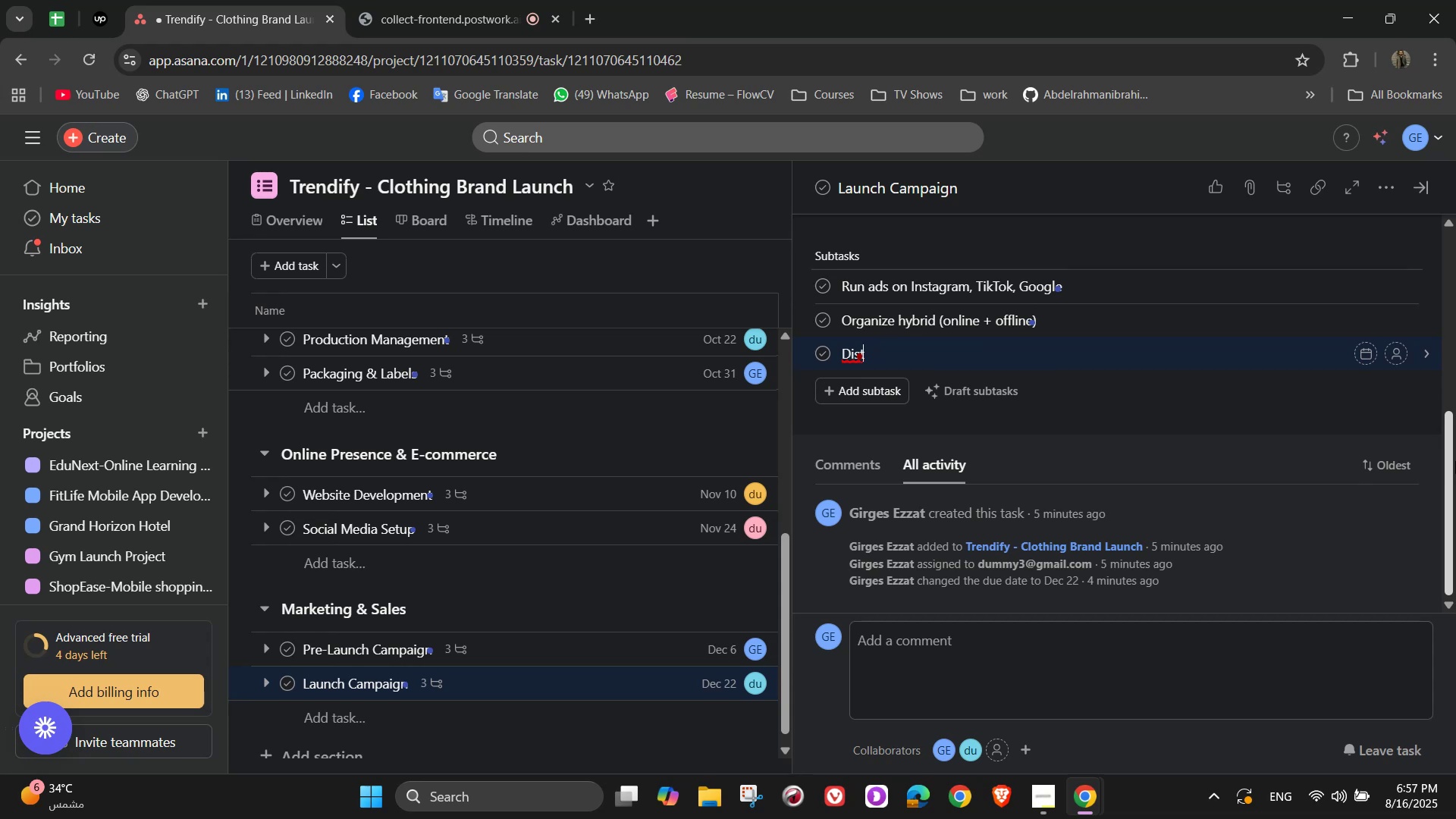 
type(ribute press)
 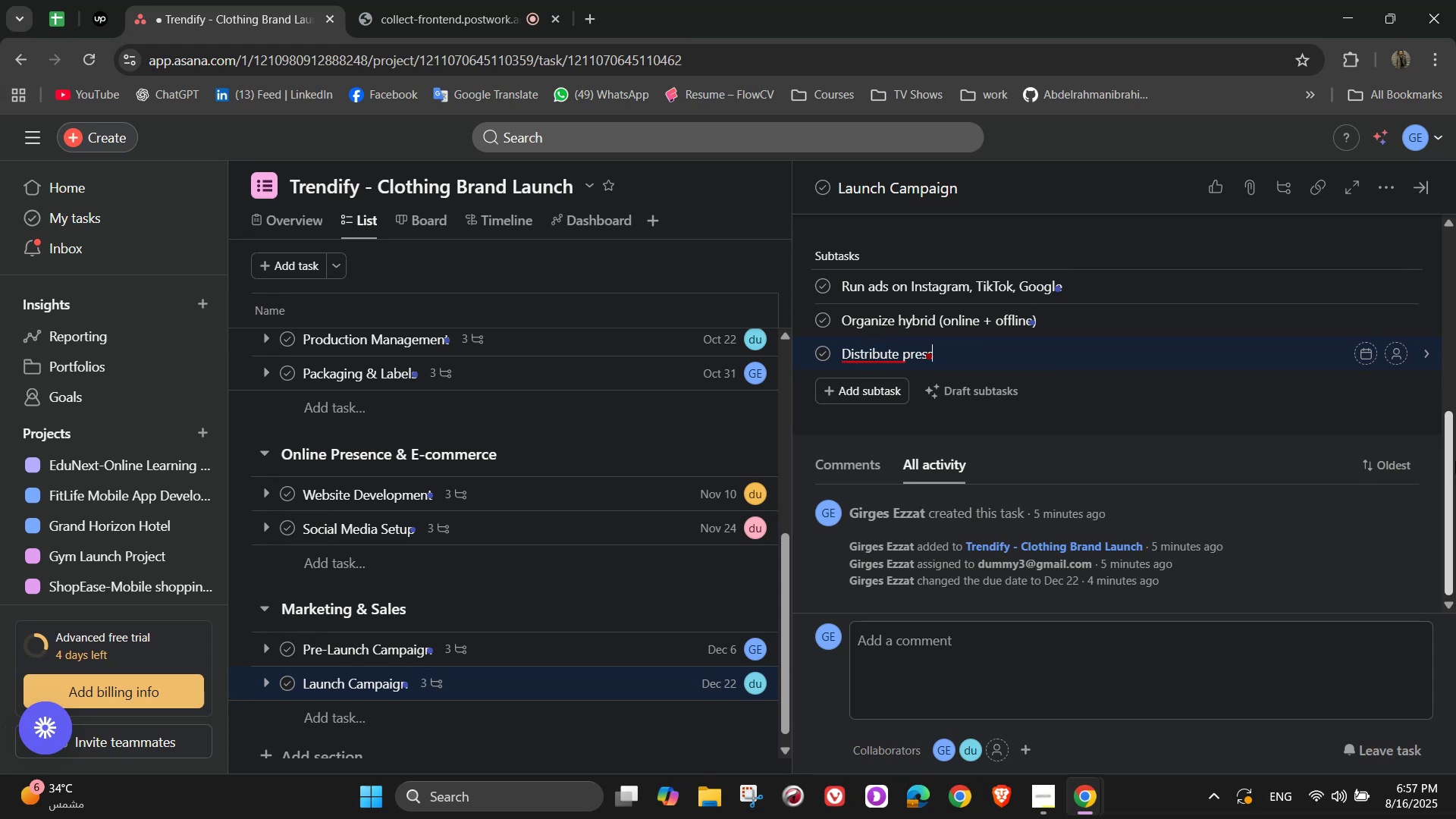 
type( kis)
key(Backspace)
type(ts to magan)
key(Backspace)
type(zines/)
 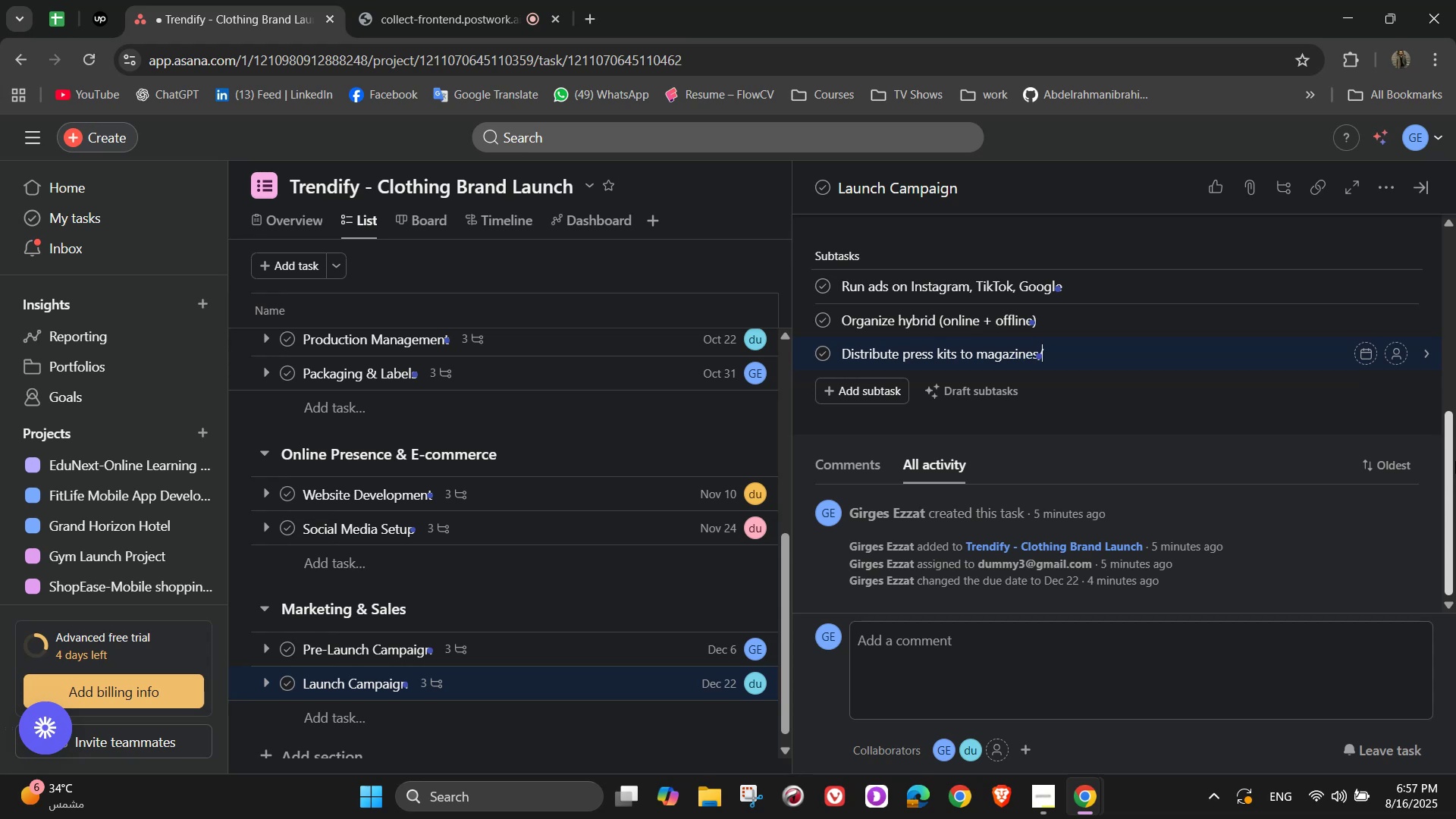 
wait(8.32)
 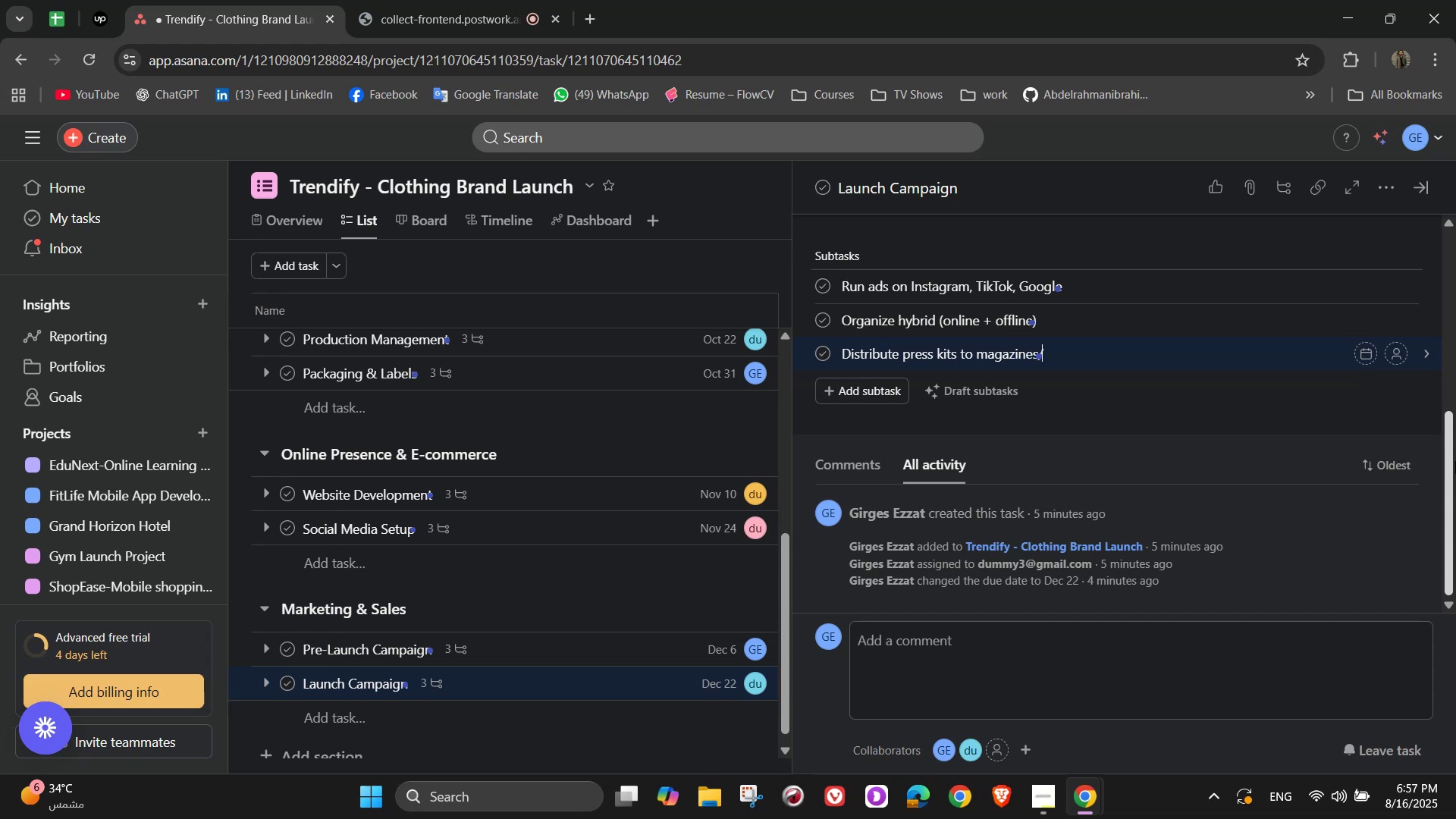 
type(blogs)
 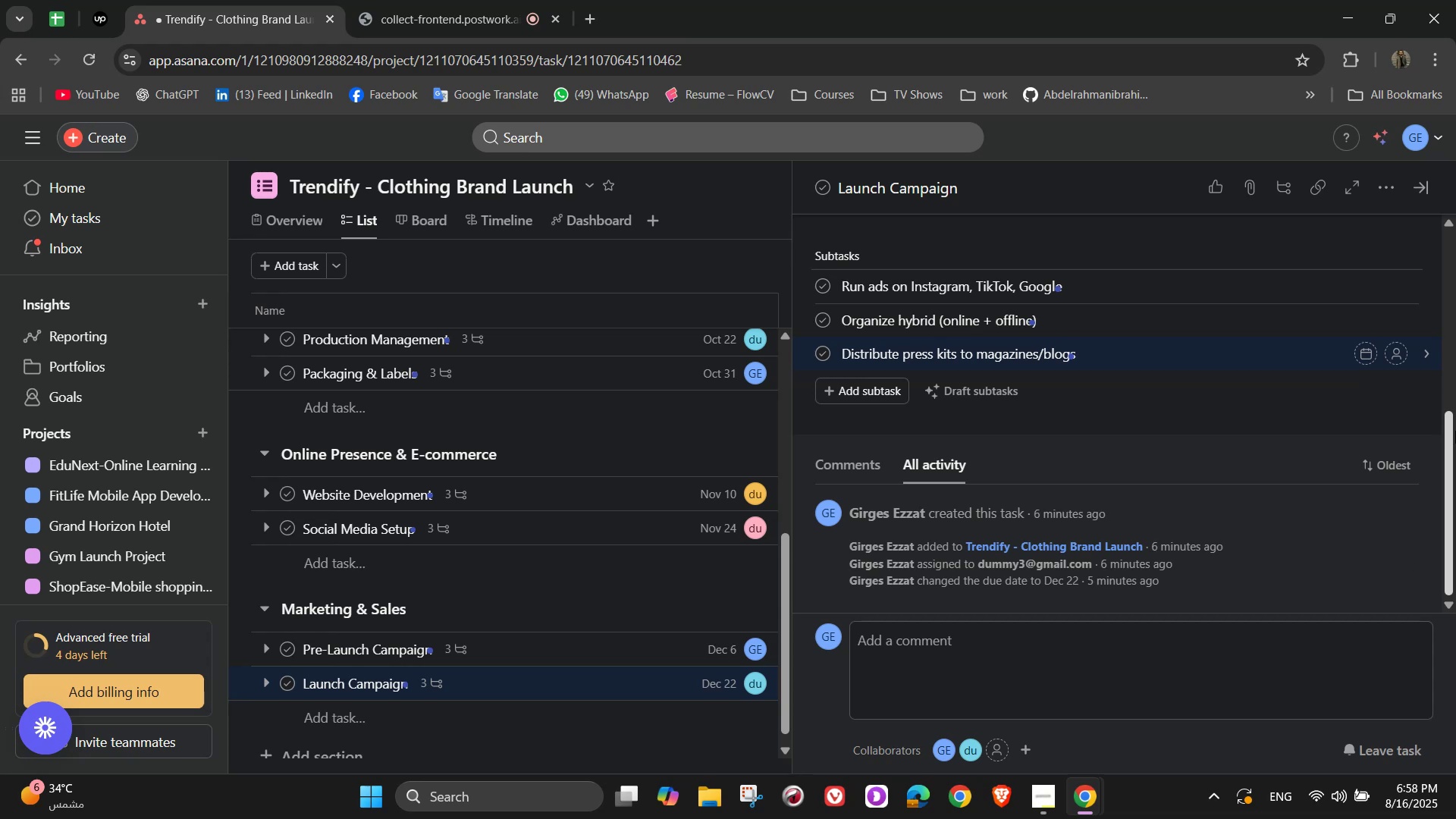 
wait(19.35)
 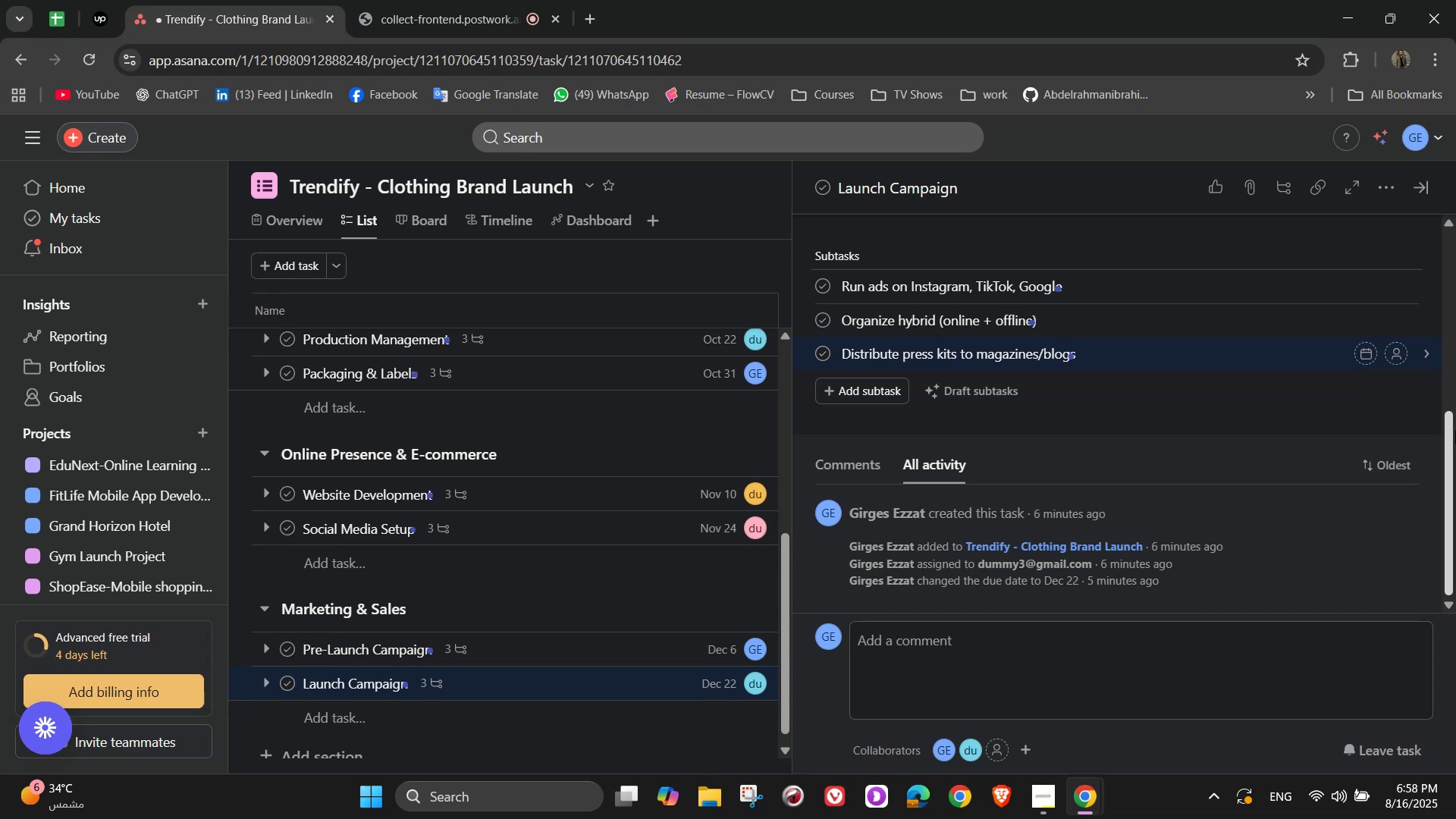 
left_click([1398, 296])
 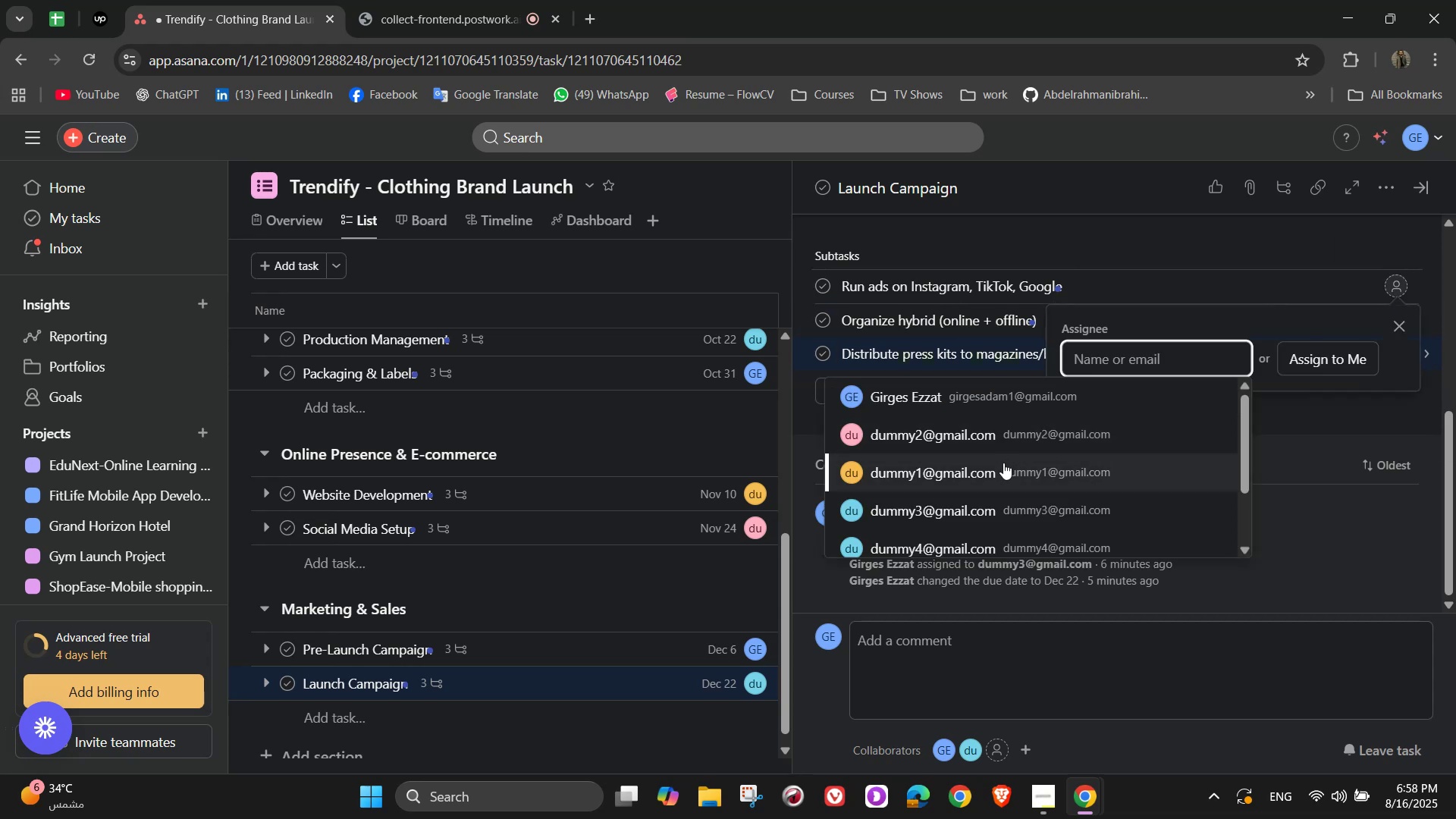 
left_click([1001, 464])
 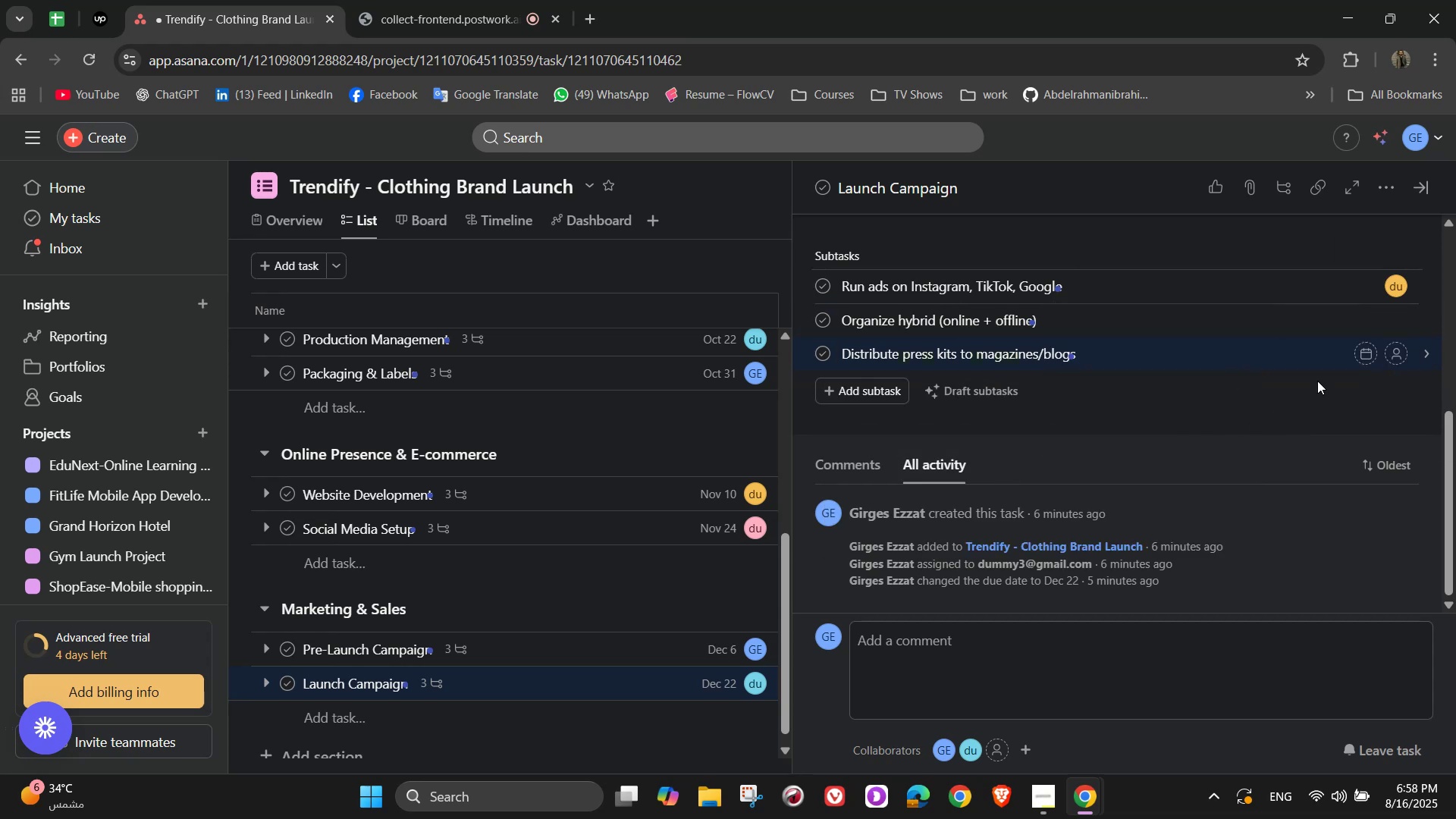 
left_click([1400, 317])
 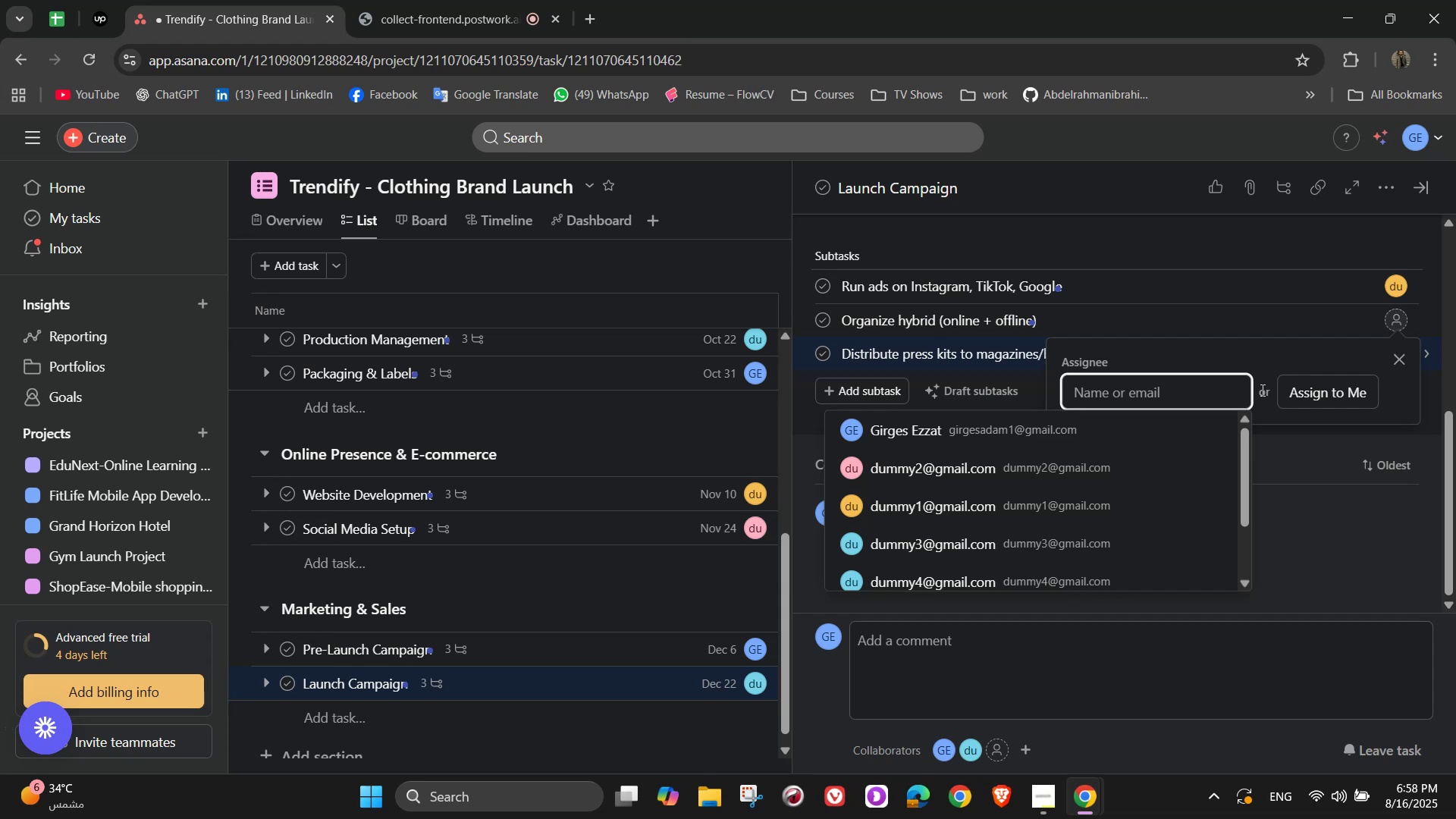 
wait(11.06)
 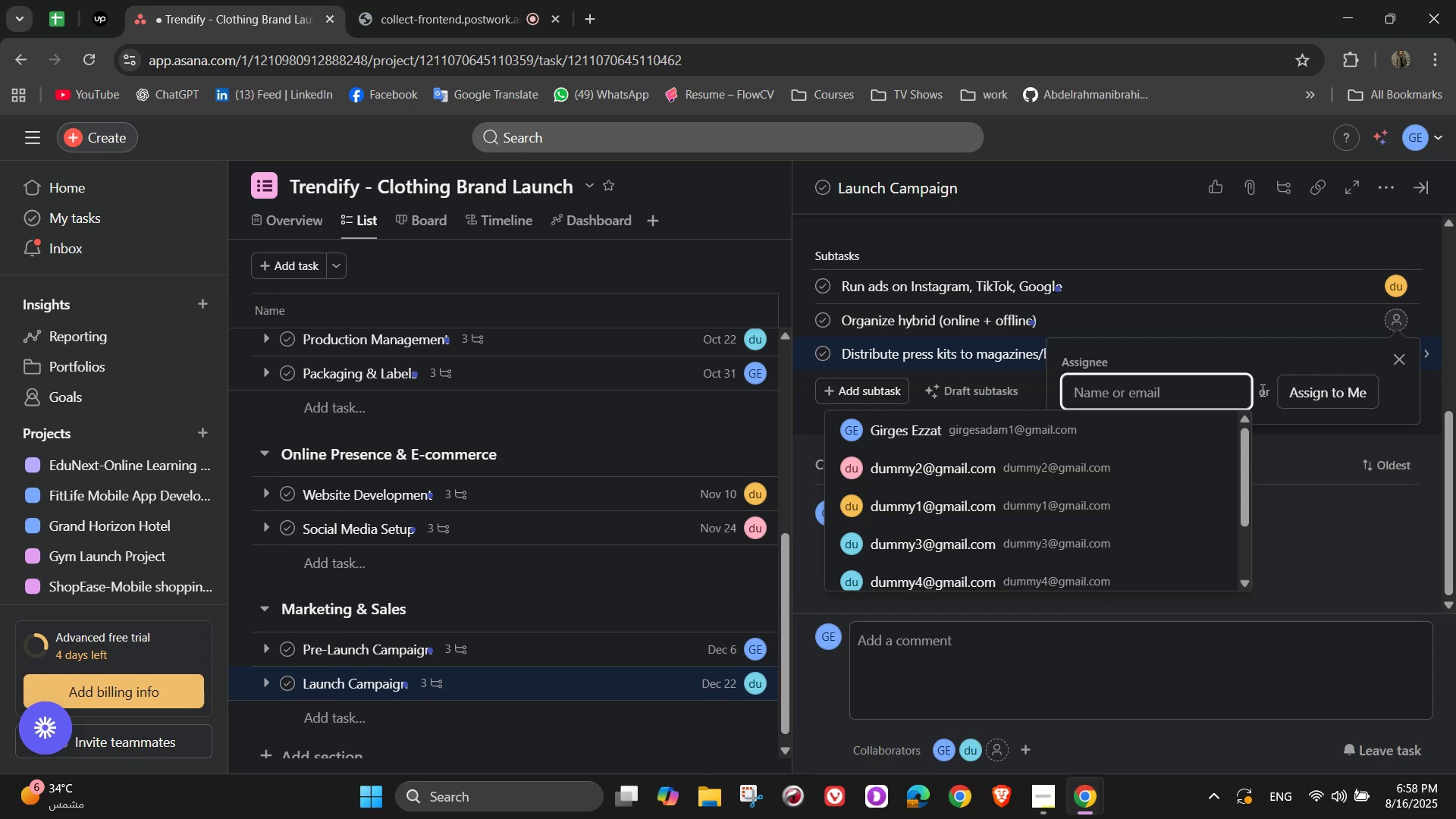 
left_click([889, 463])
 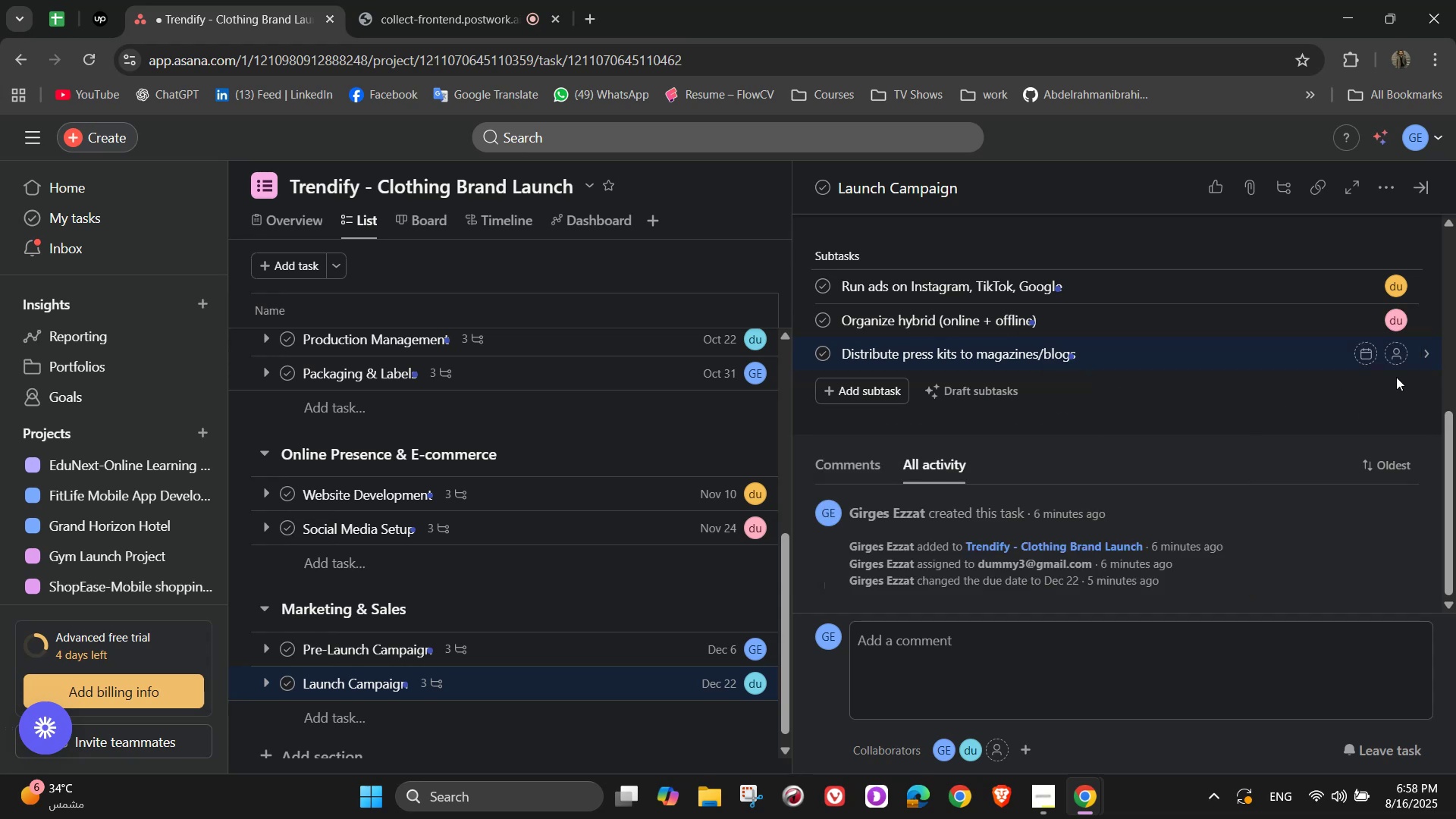 
left_click([1392, 362])
 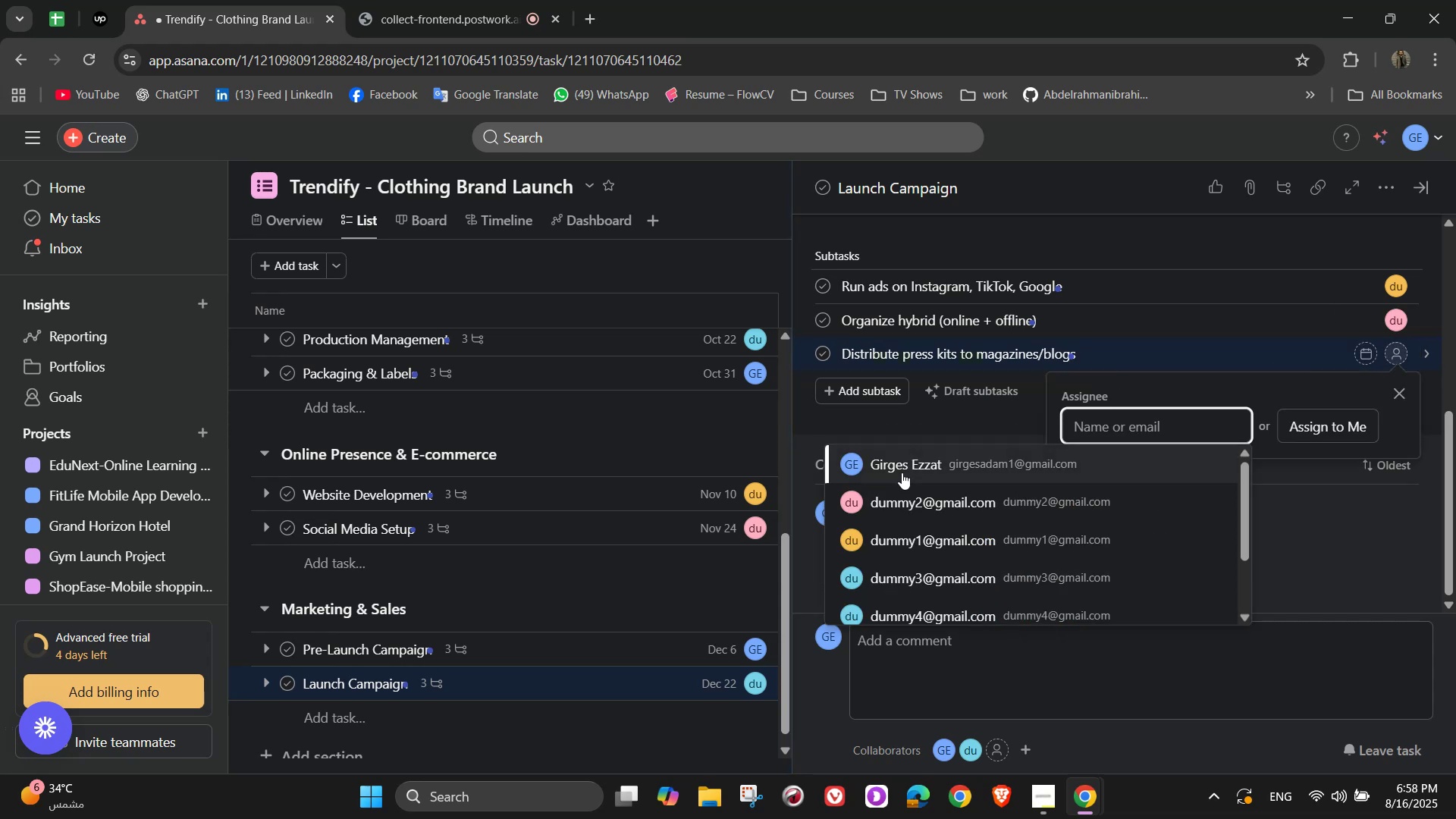 
left_click([903, 472])
 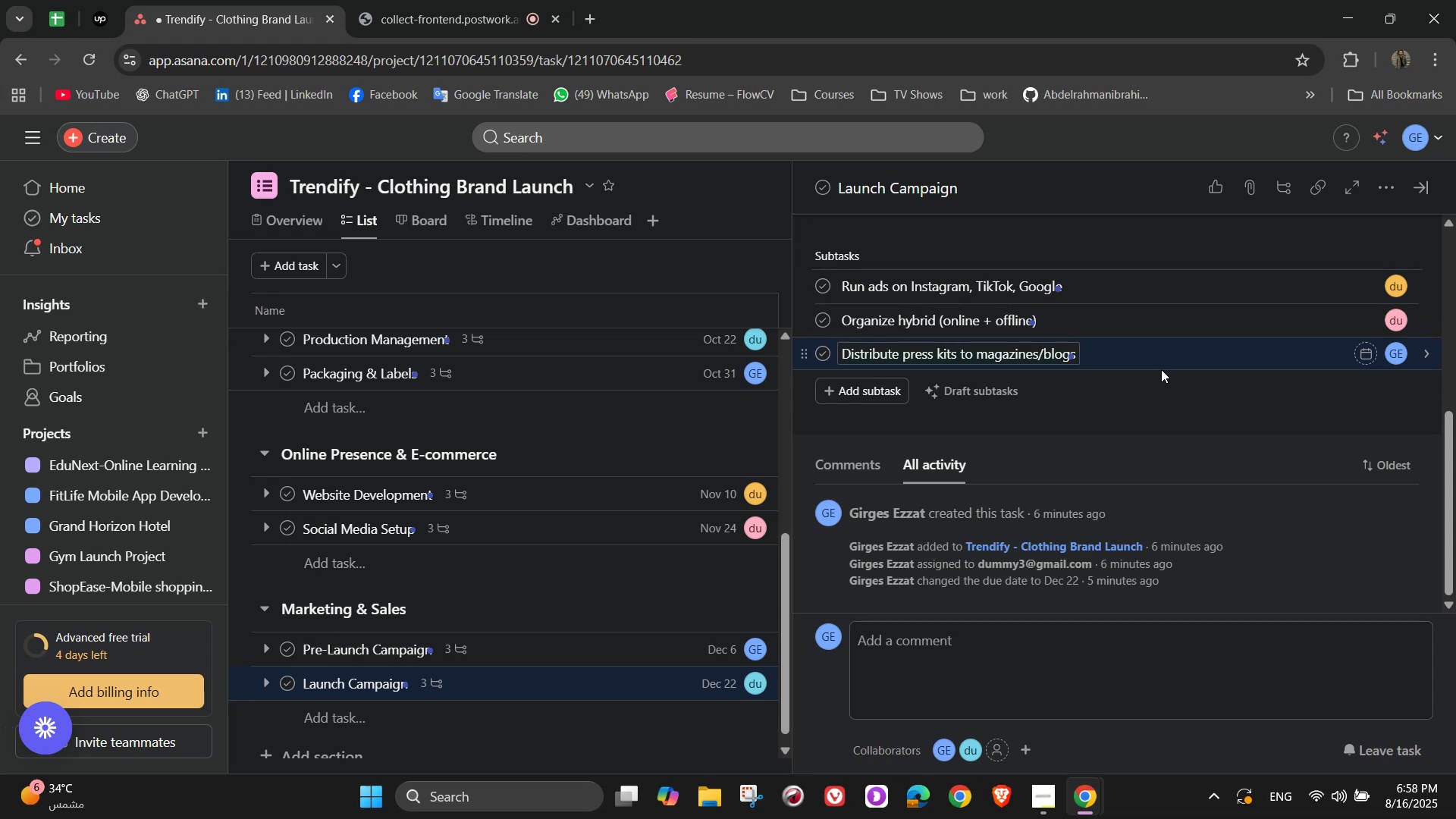 
wait(15.73)
 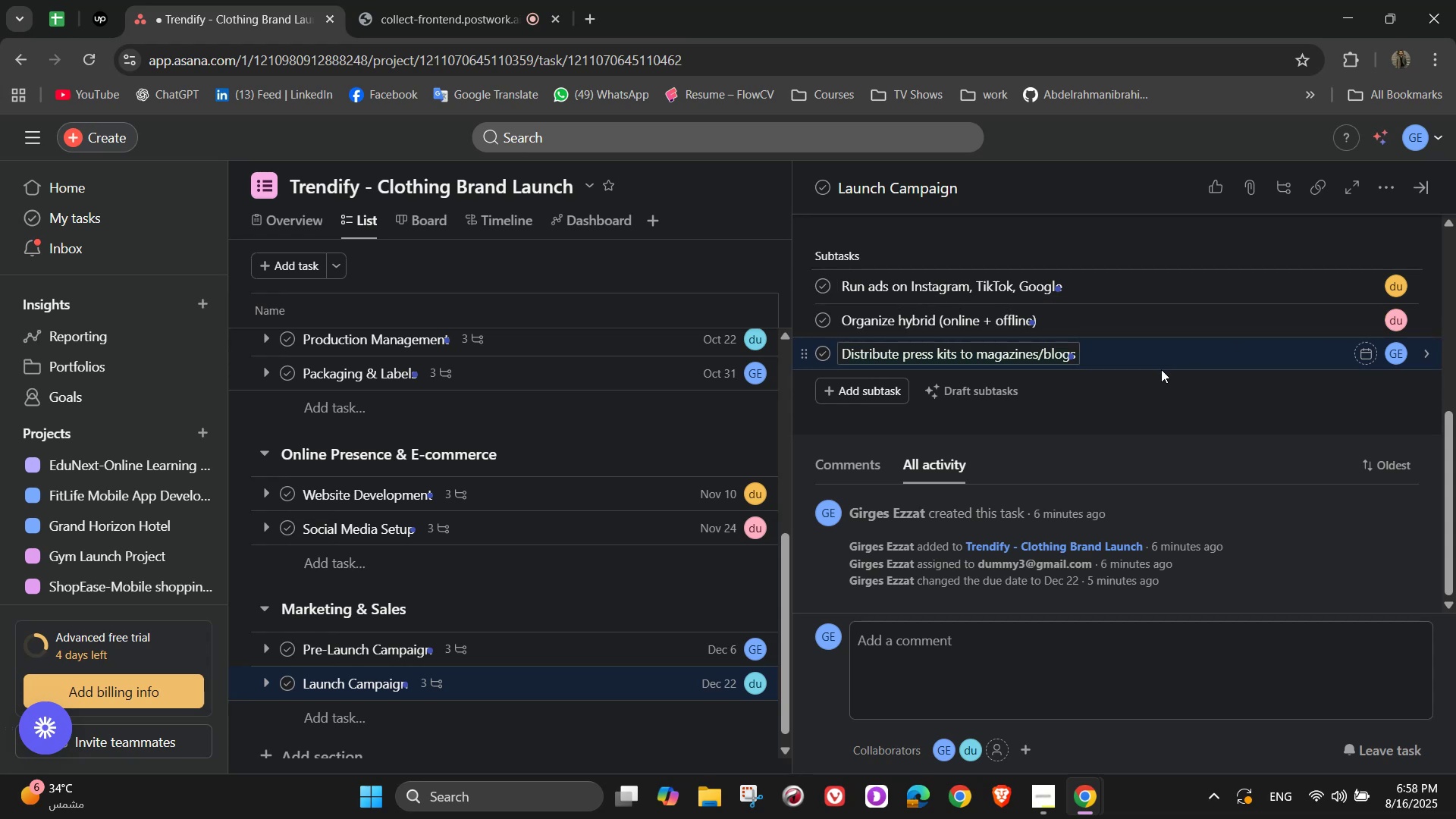 
scroll: coordinate [1044, 397], scroll_direction: up, amount: 3.0
 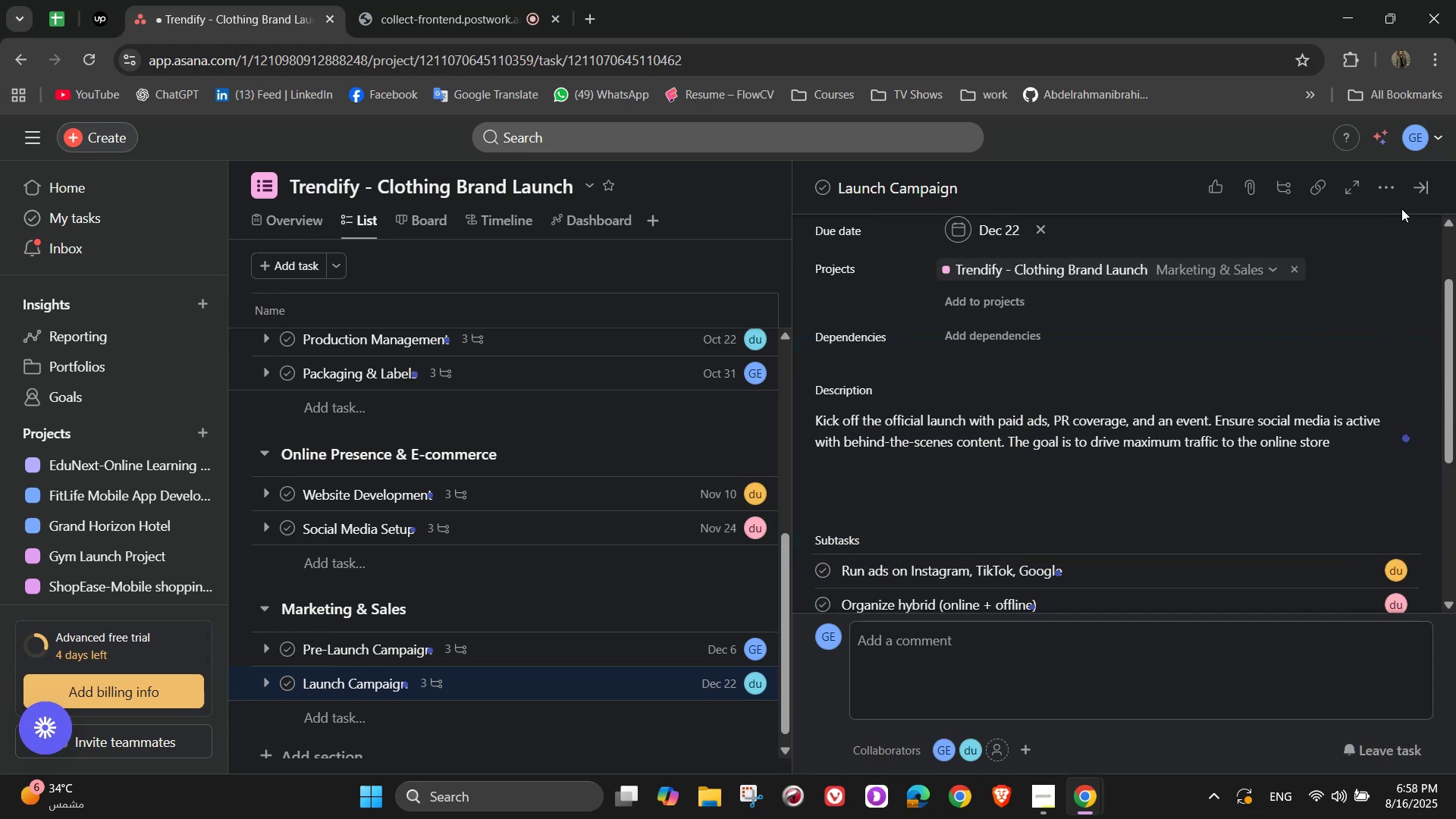 
left_click([1420, 184])
 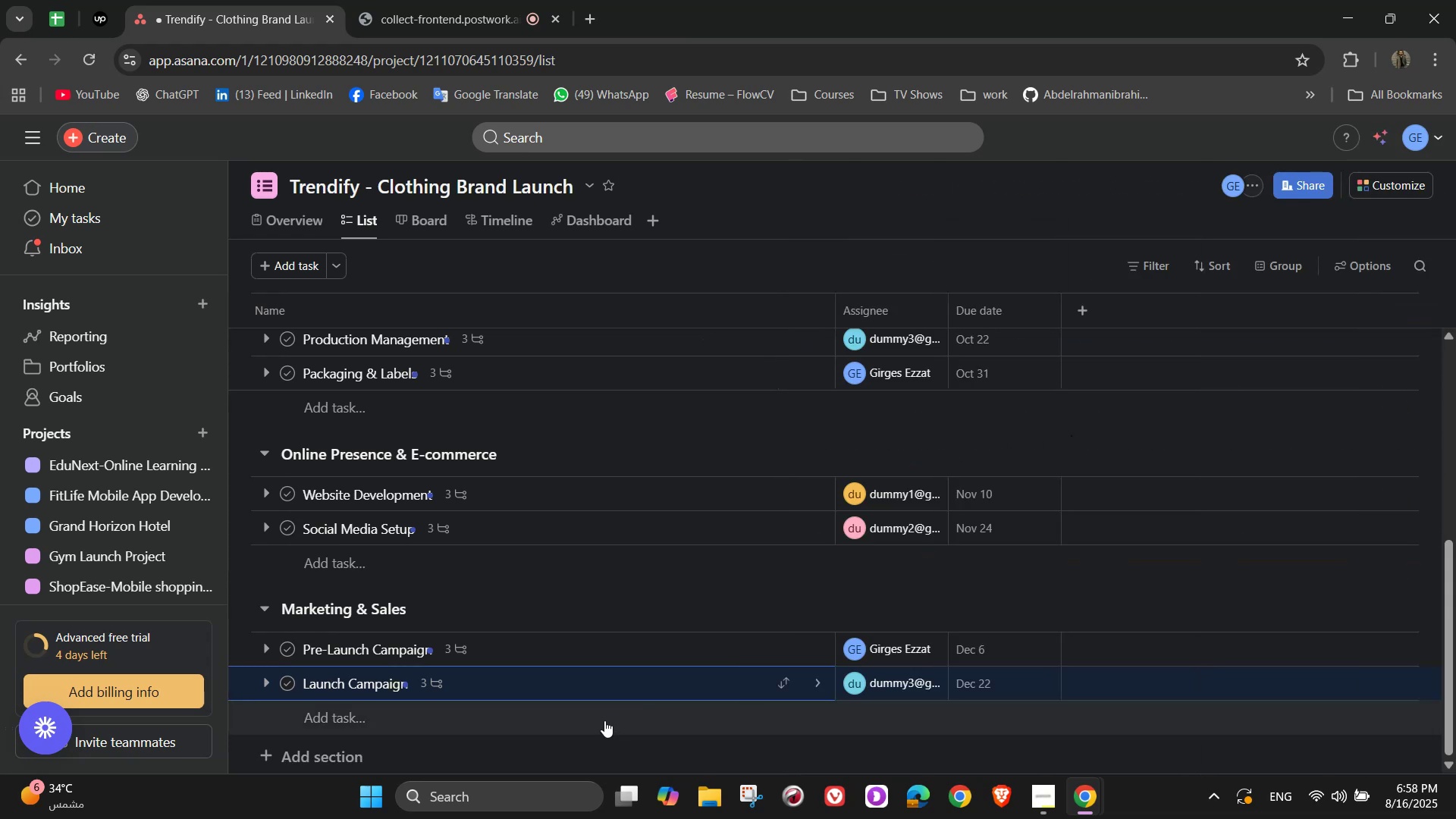 
double_click([604, 720])
 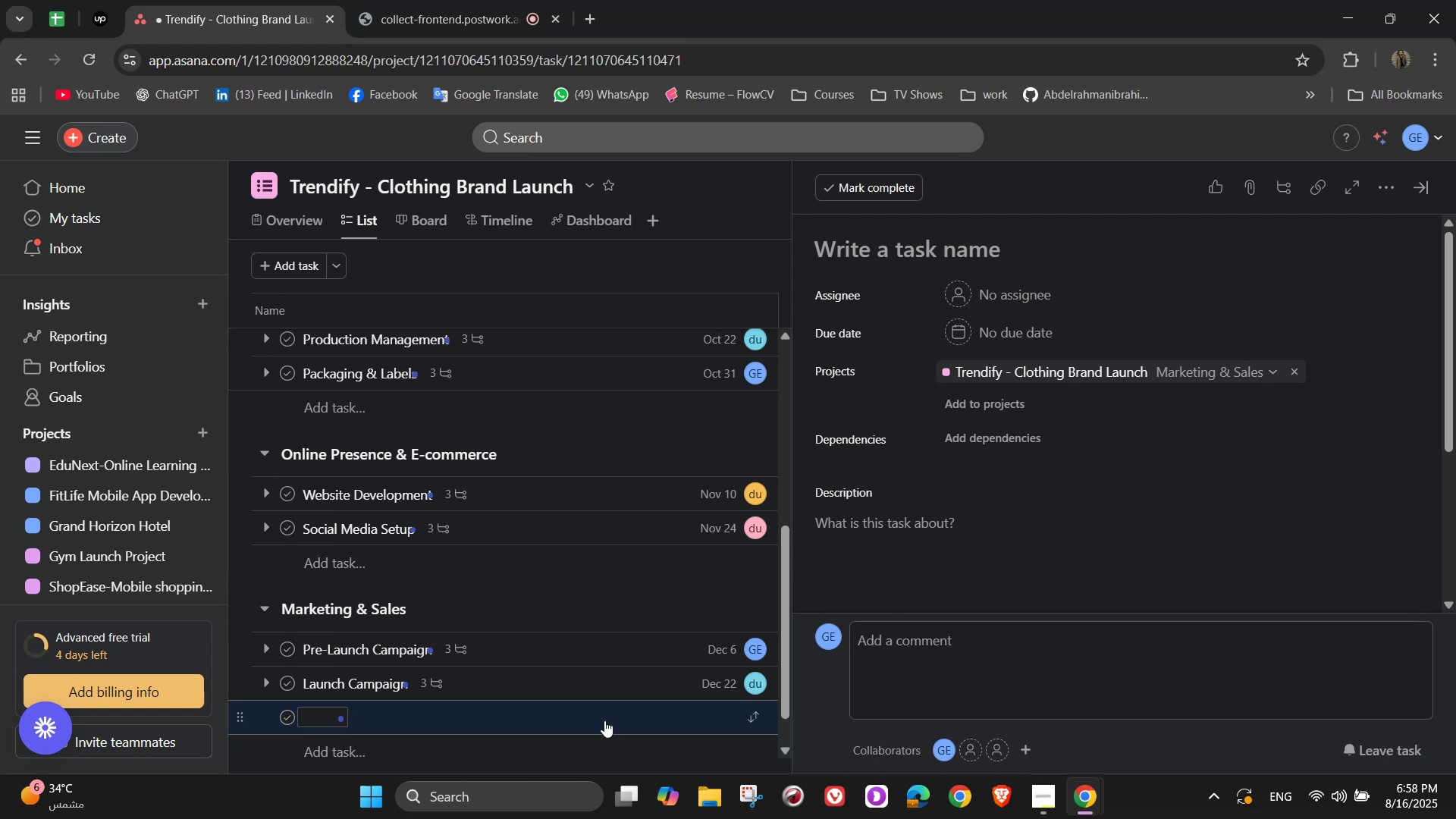 
wait(8.55)
 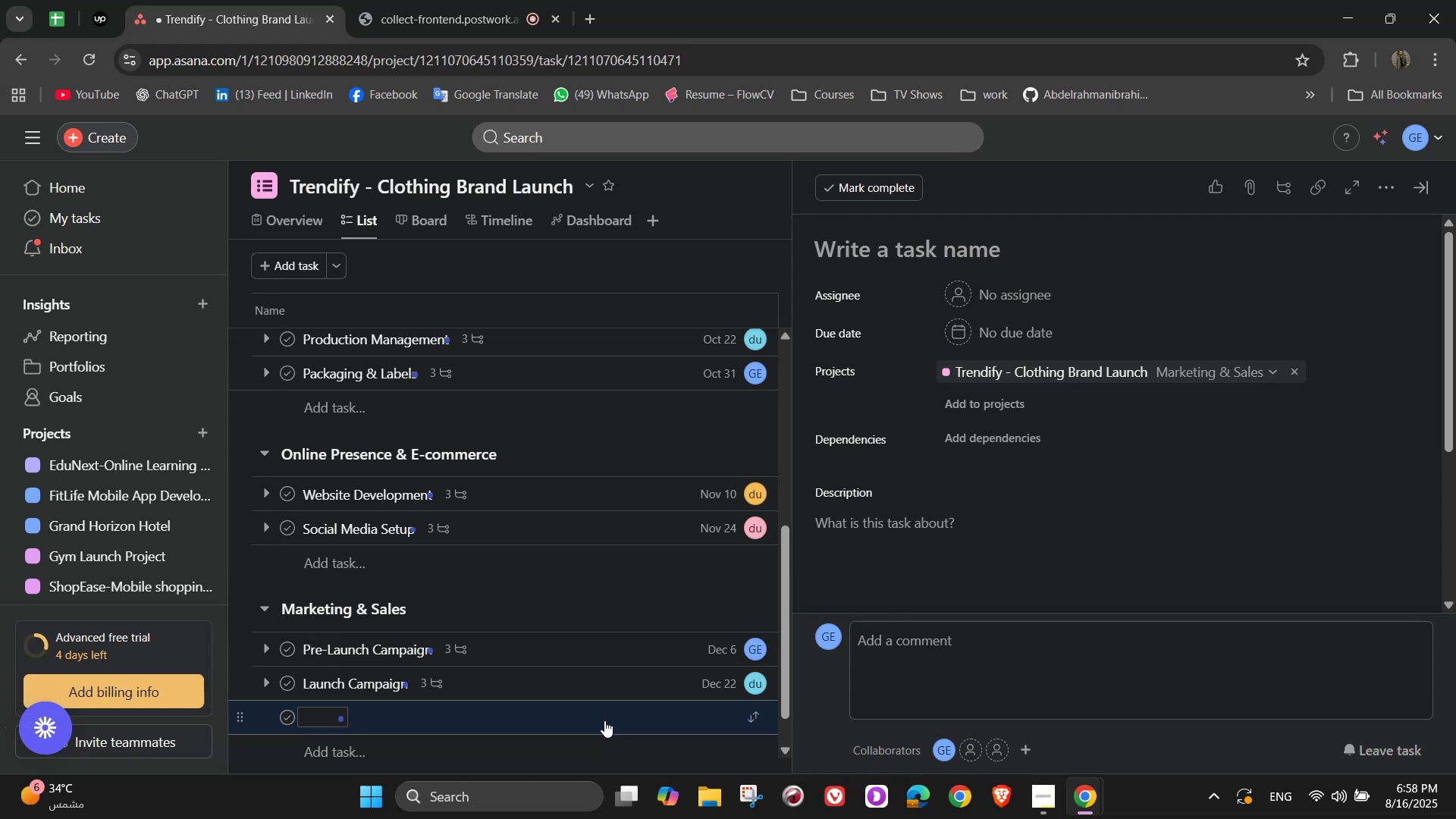 
left_click([937, 250])
 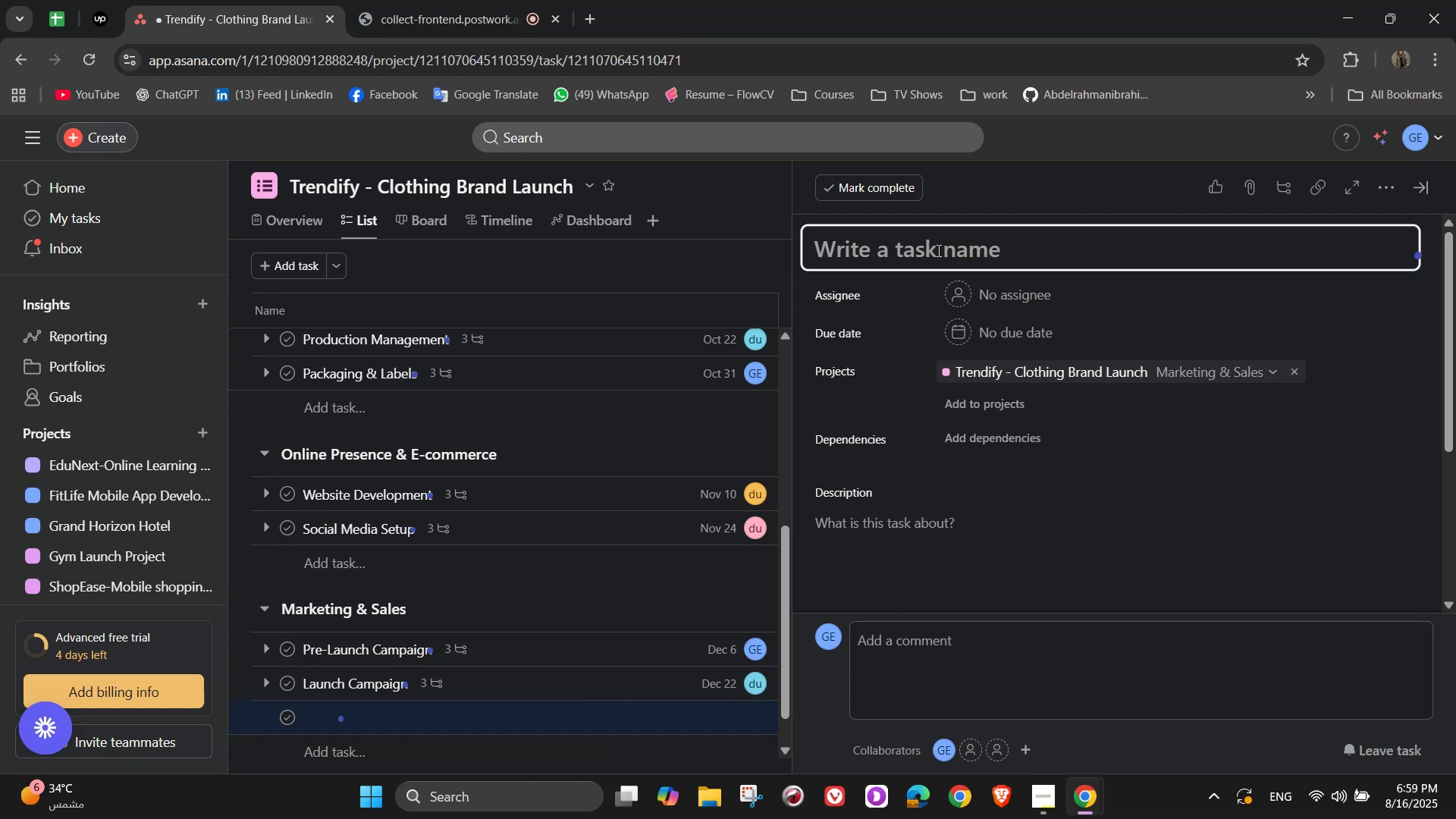 
hold_key(key=CapsLock, duration=0.39)
 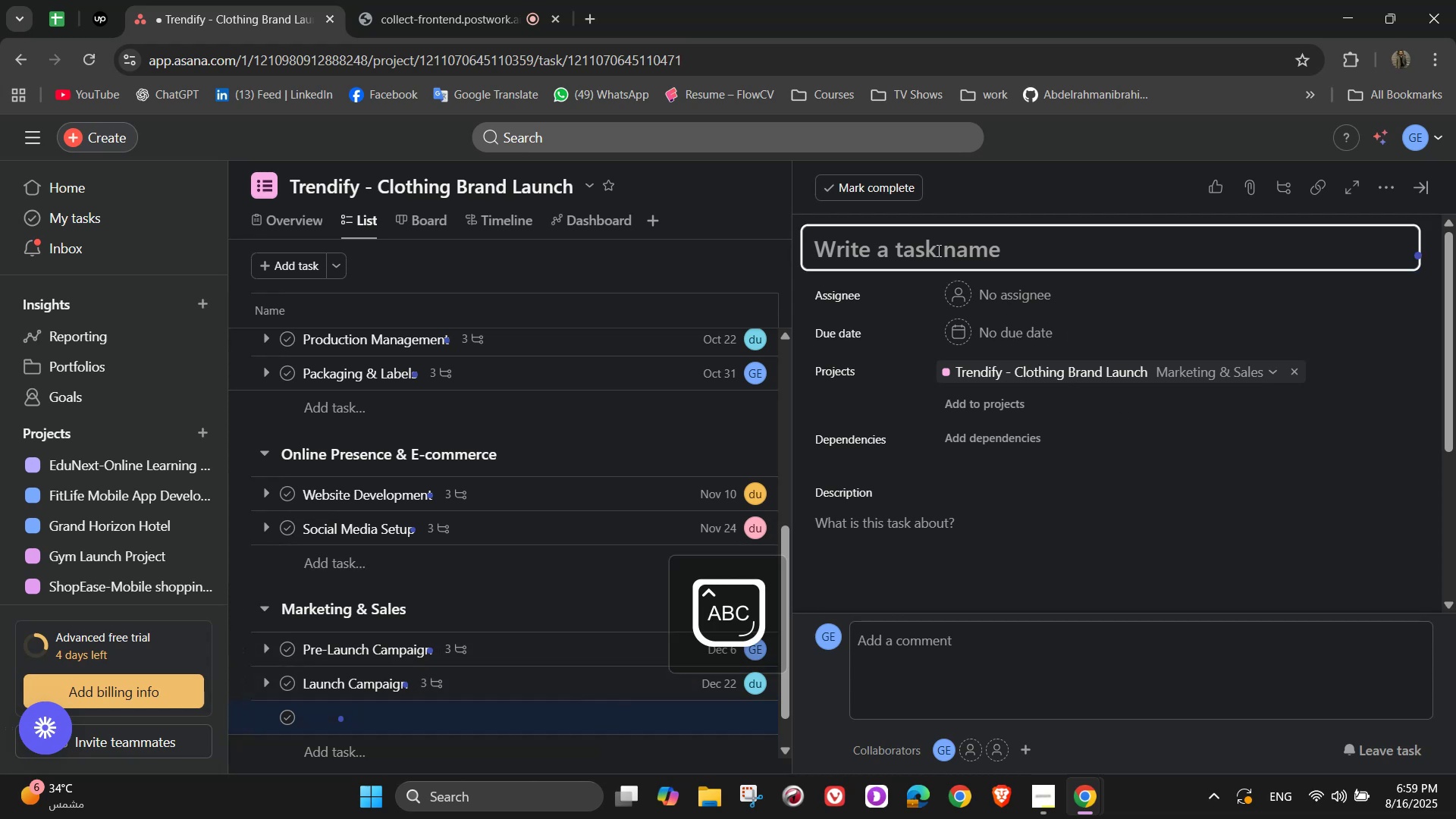 
type(Retail Partnerships)
 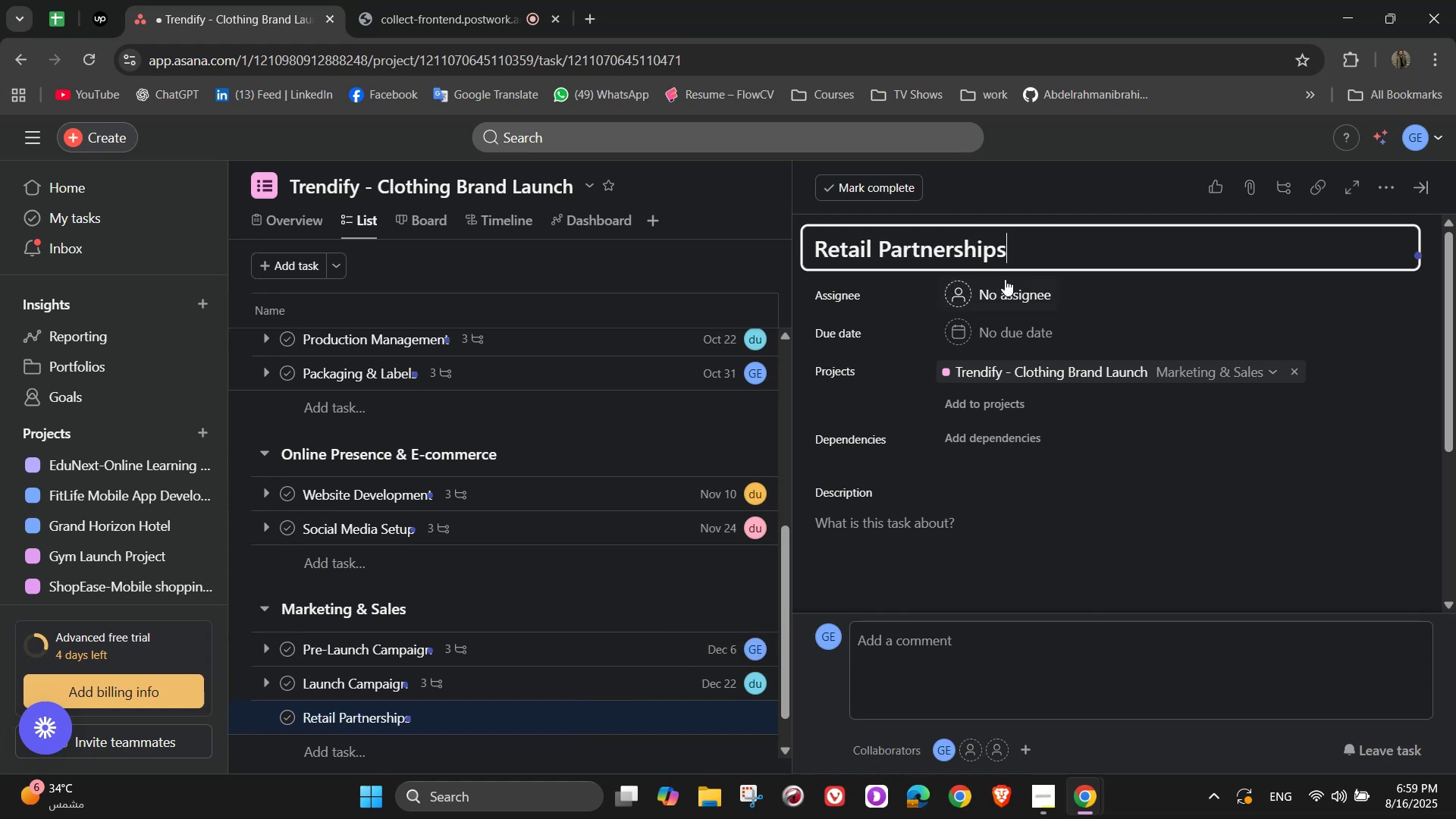 
left_click([999, 279])
 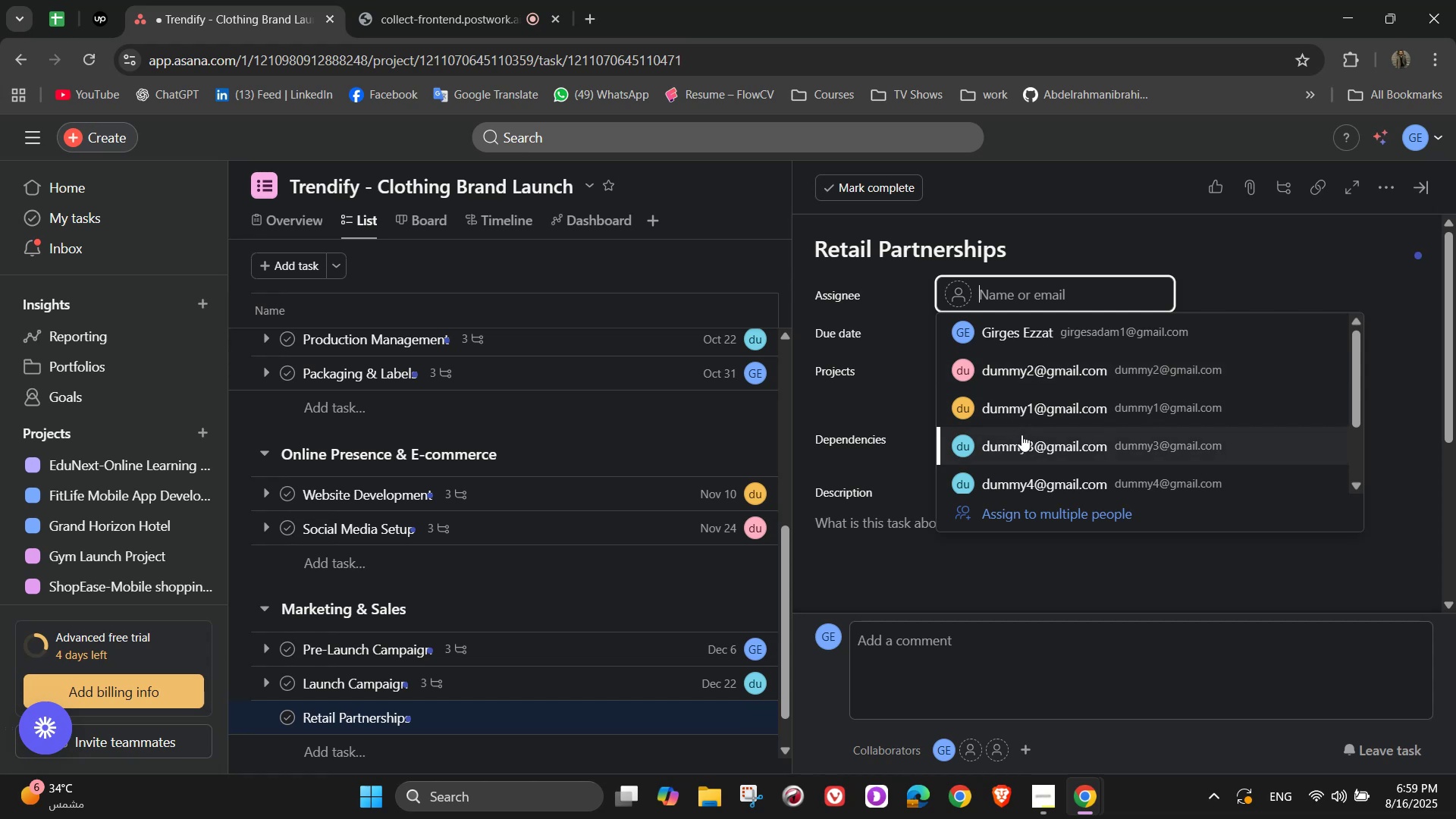 
left_click([1021, 408])
 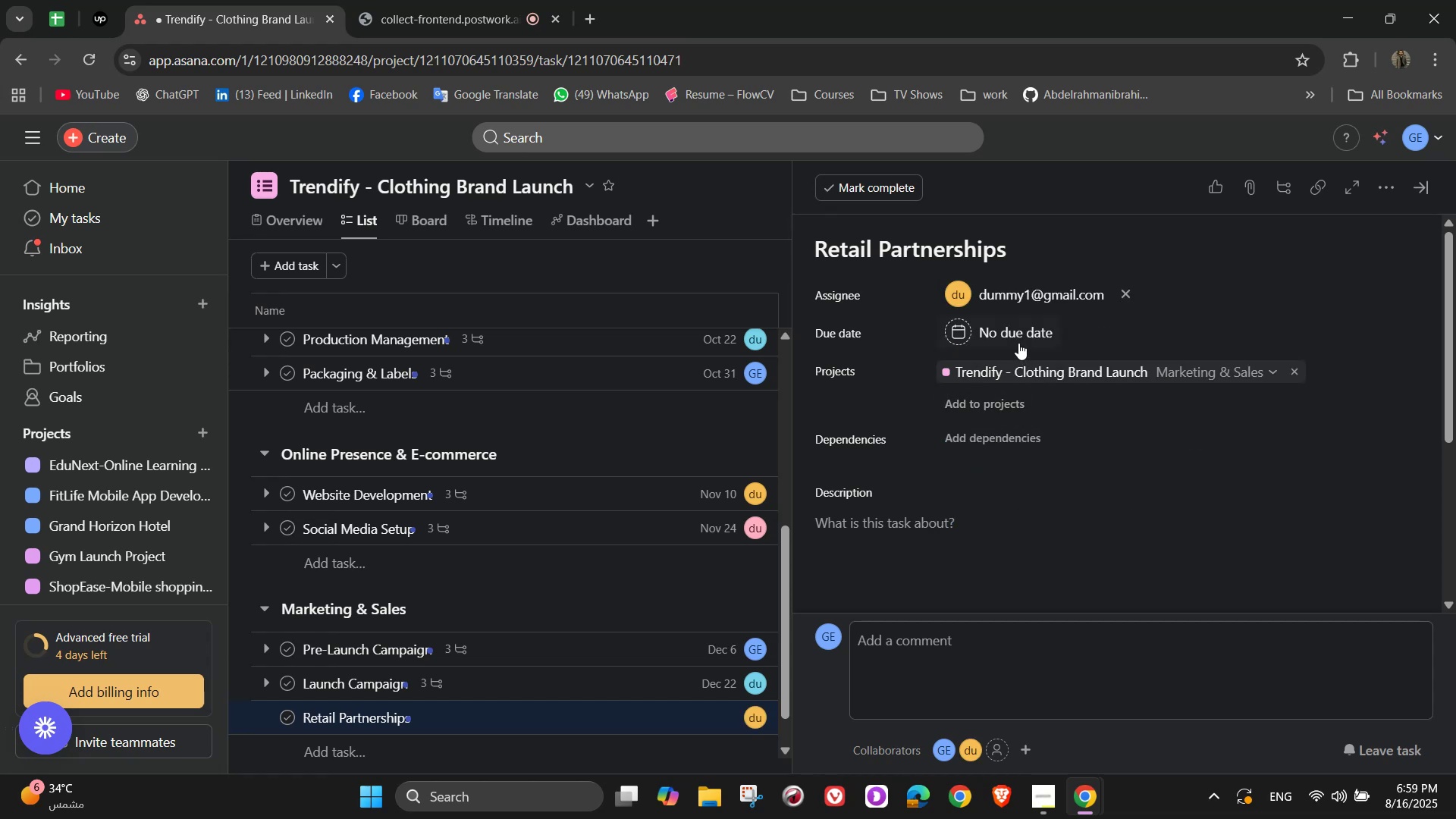 
left_click([1018, 337])
 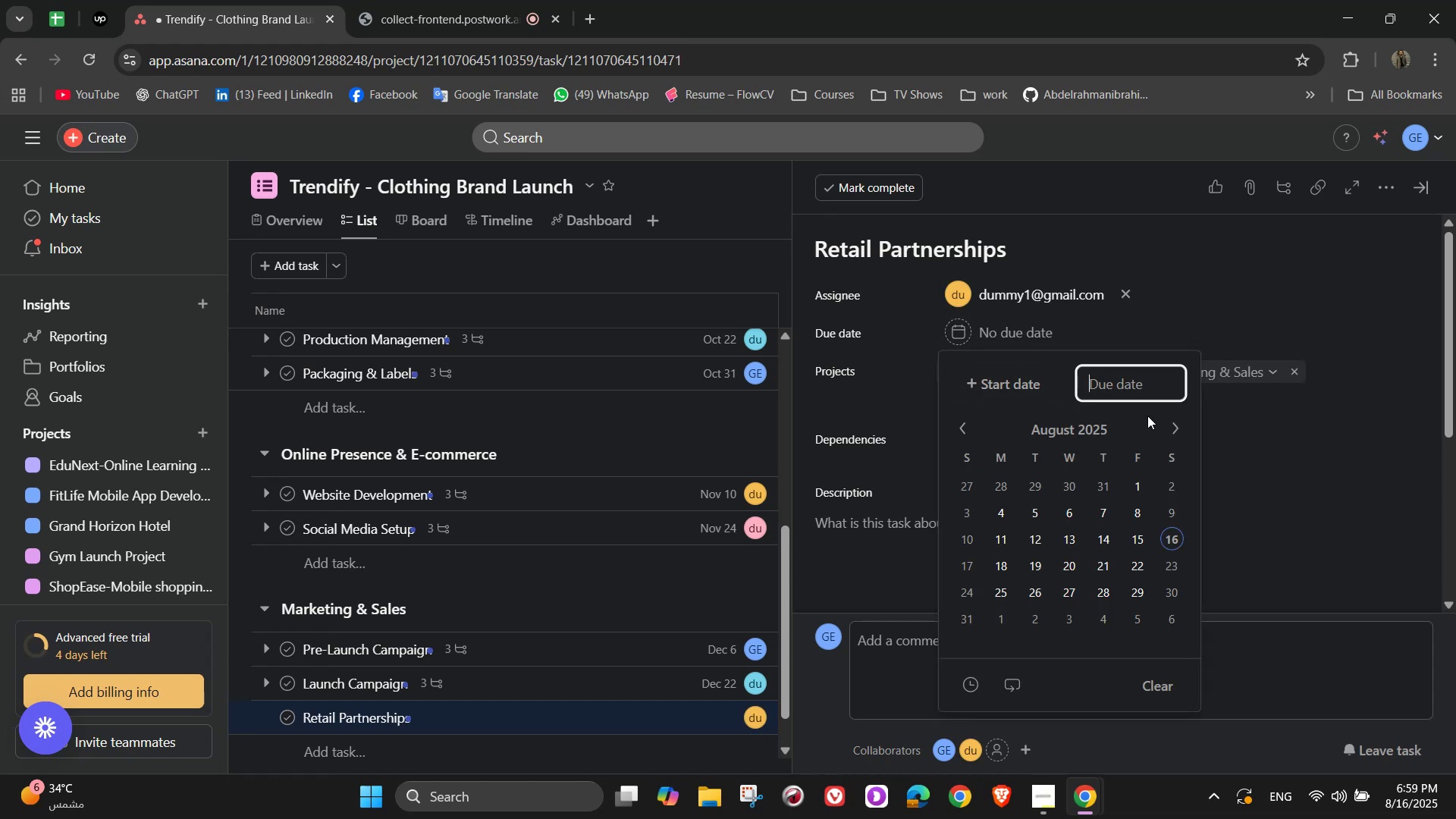 
left_click([1169, 429])
 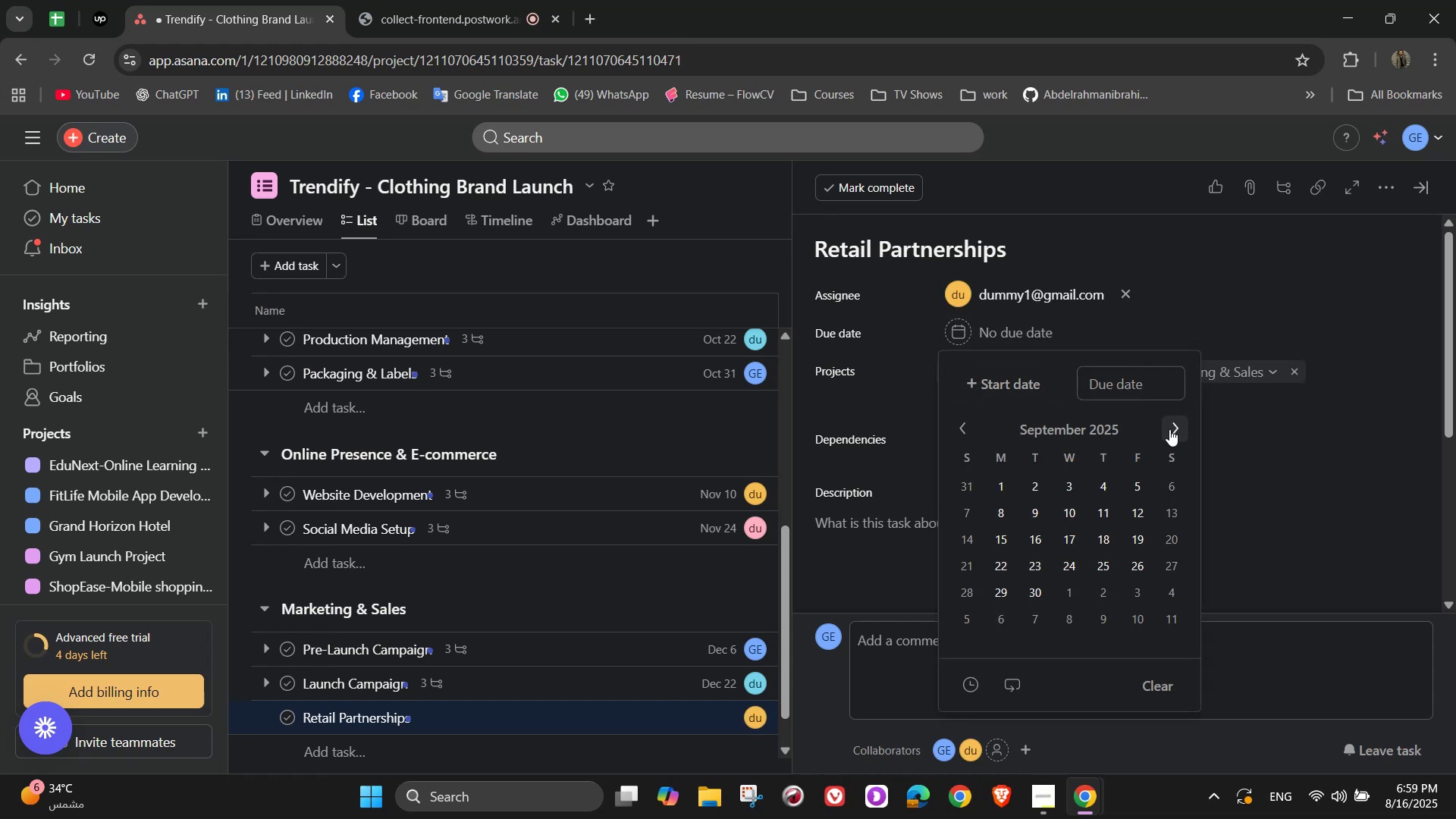 
left_click([1169, 429])
 